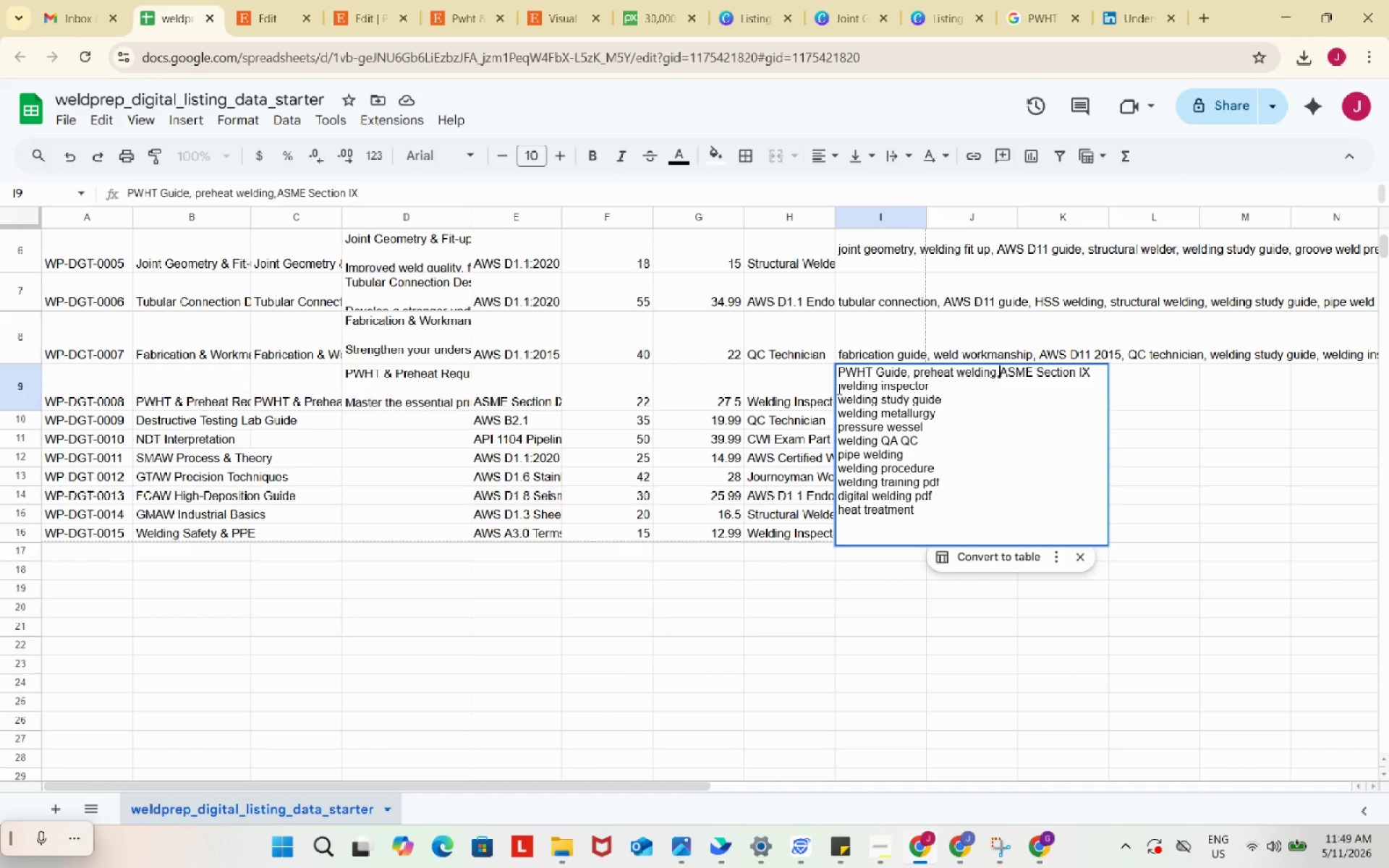 
key(Comma)
 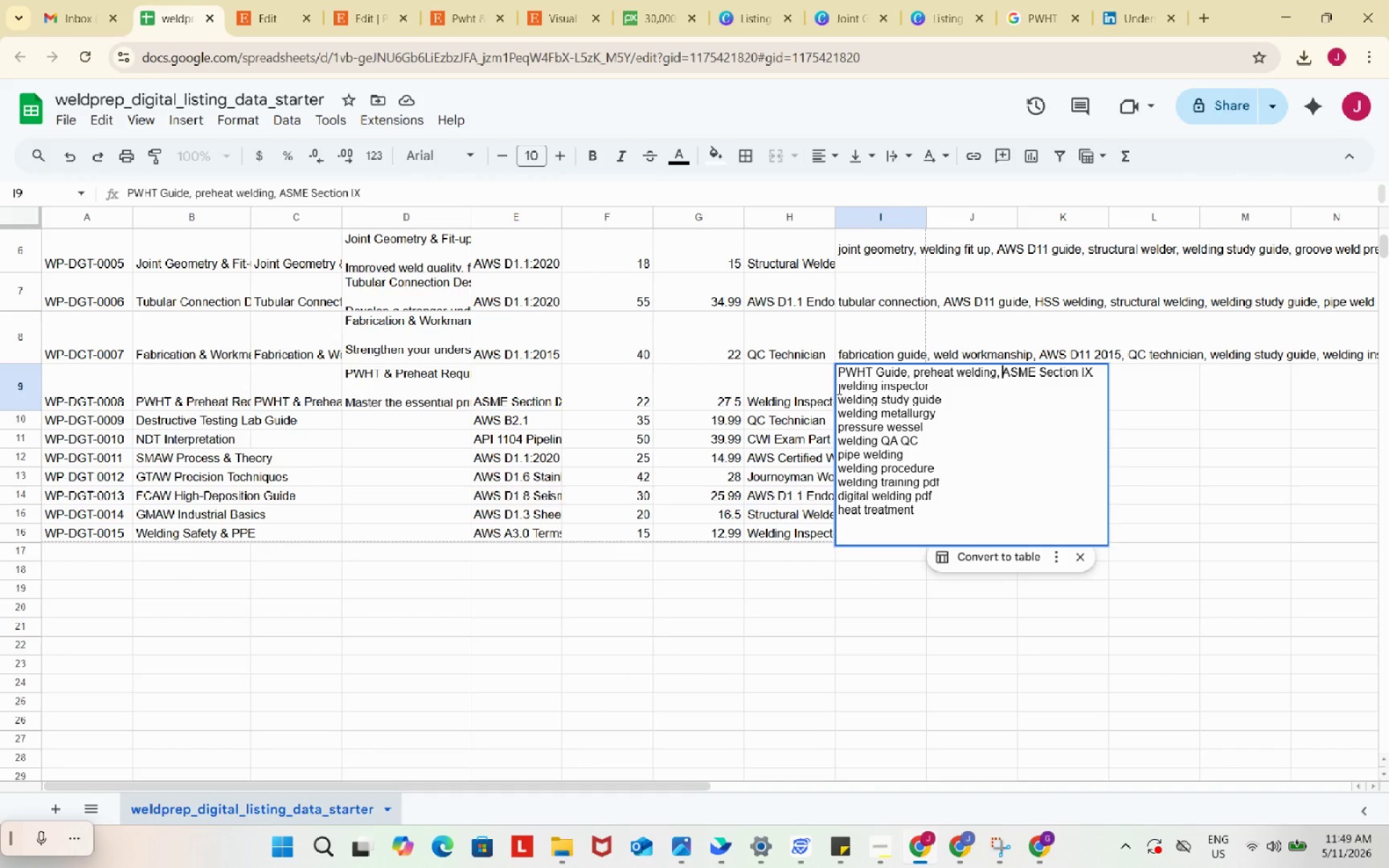 
key(Space)
 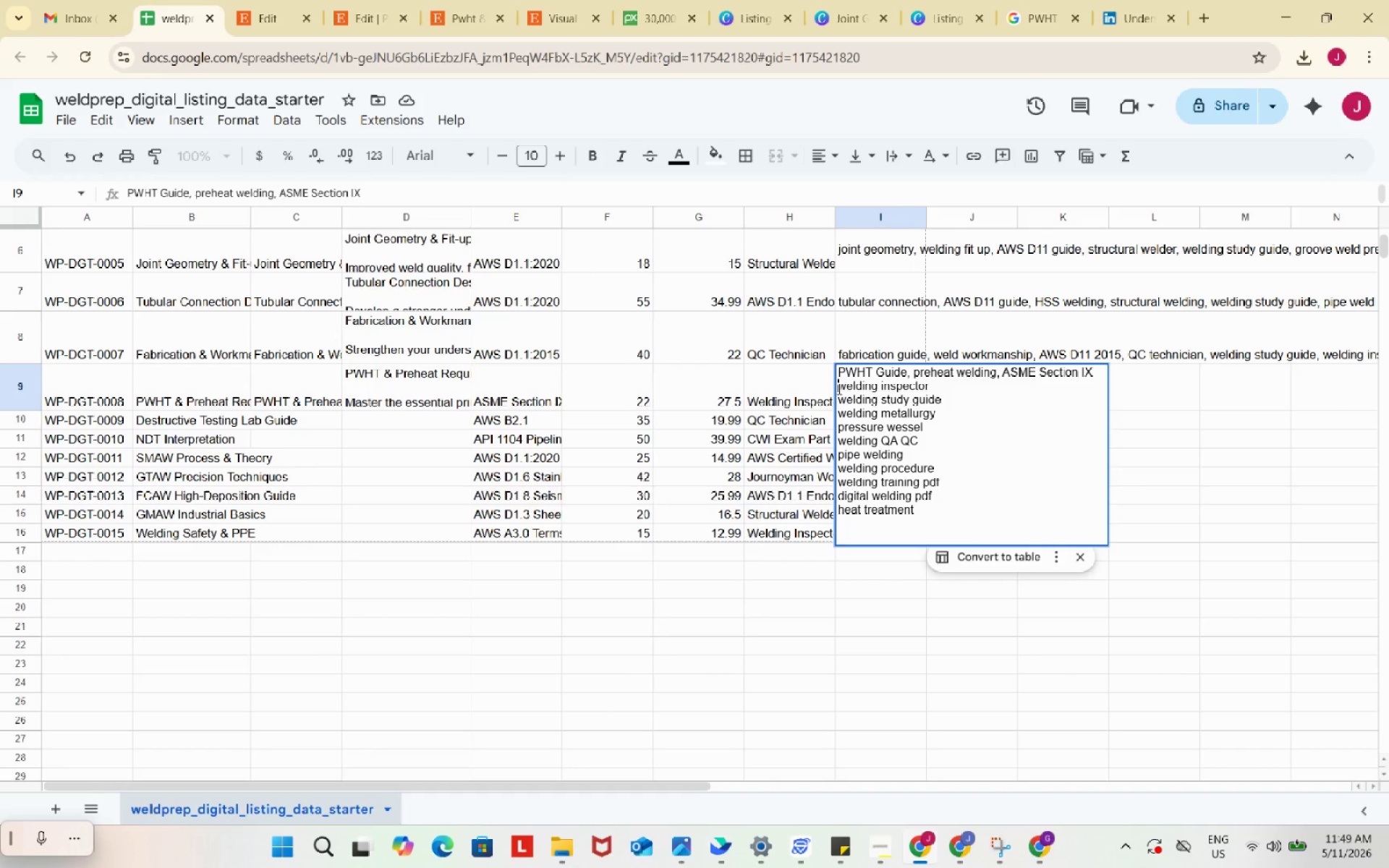 
left_click([838, 388])
 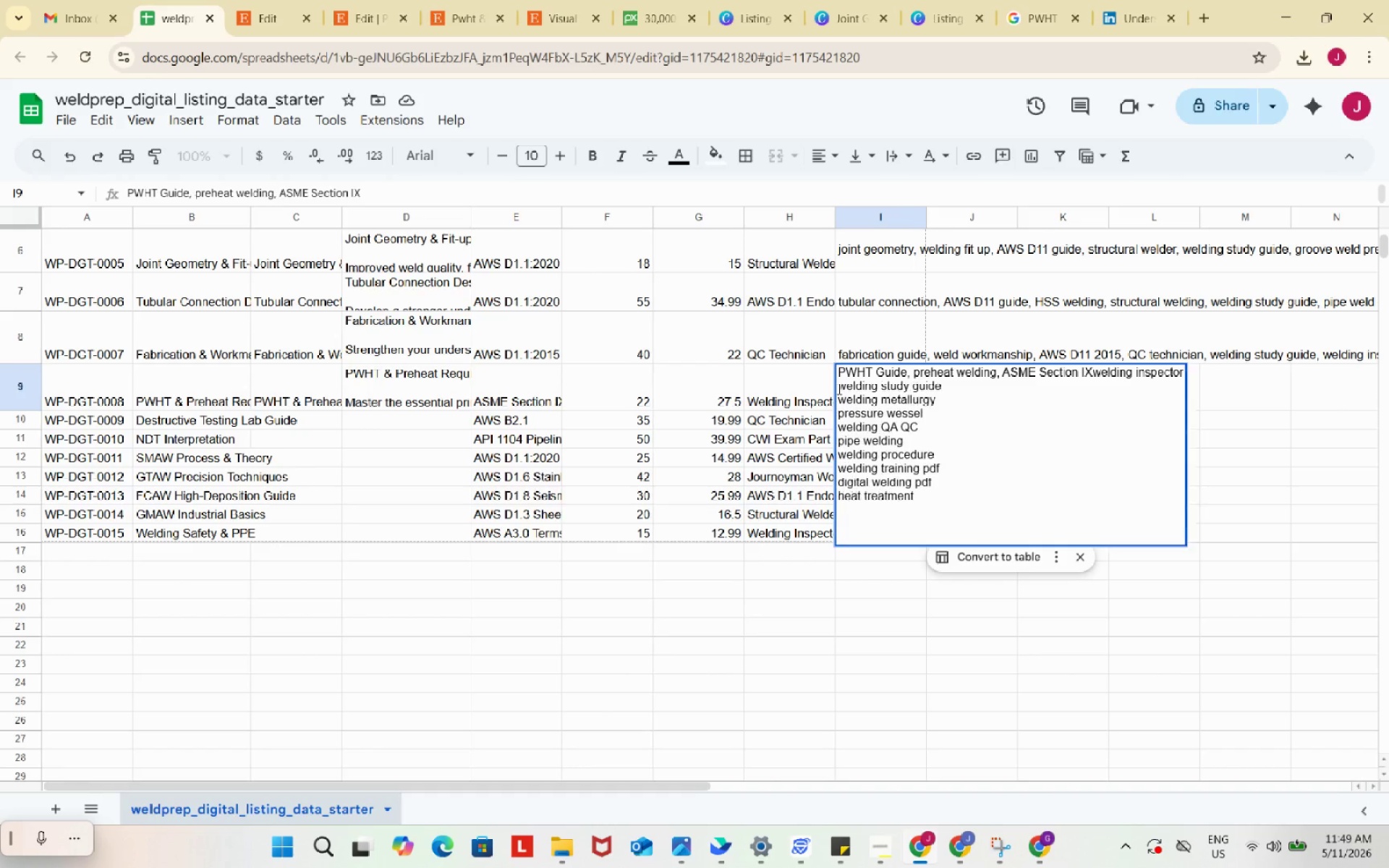 
key(Backspace)
 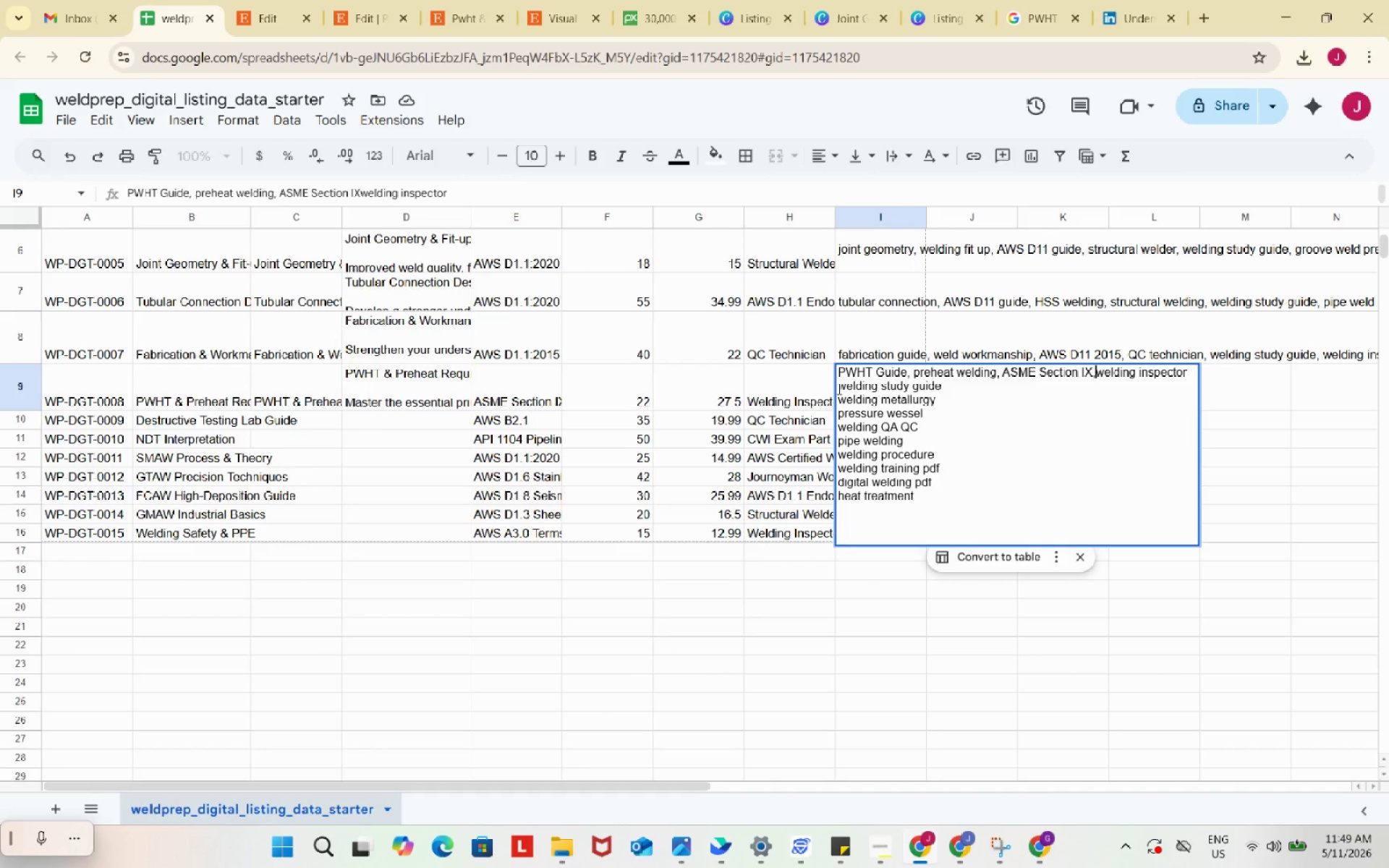 
key(Comma)
 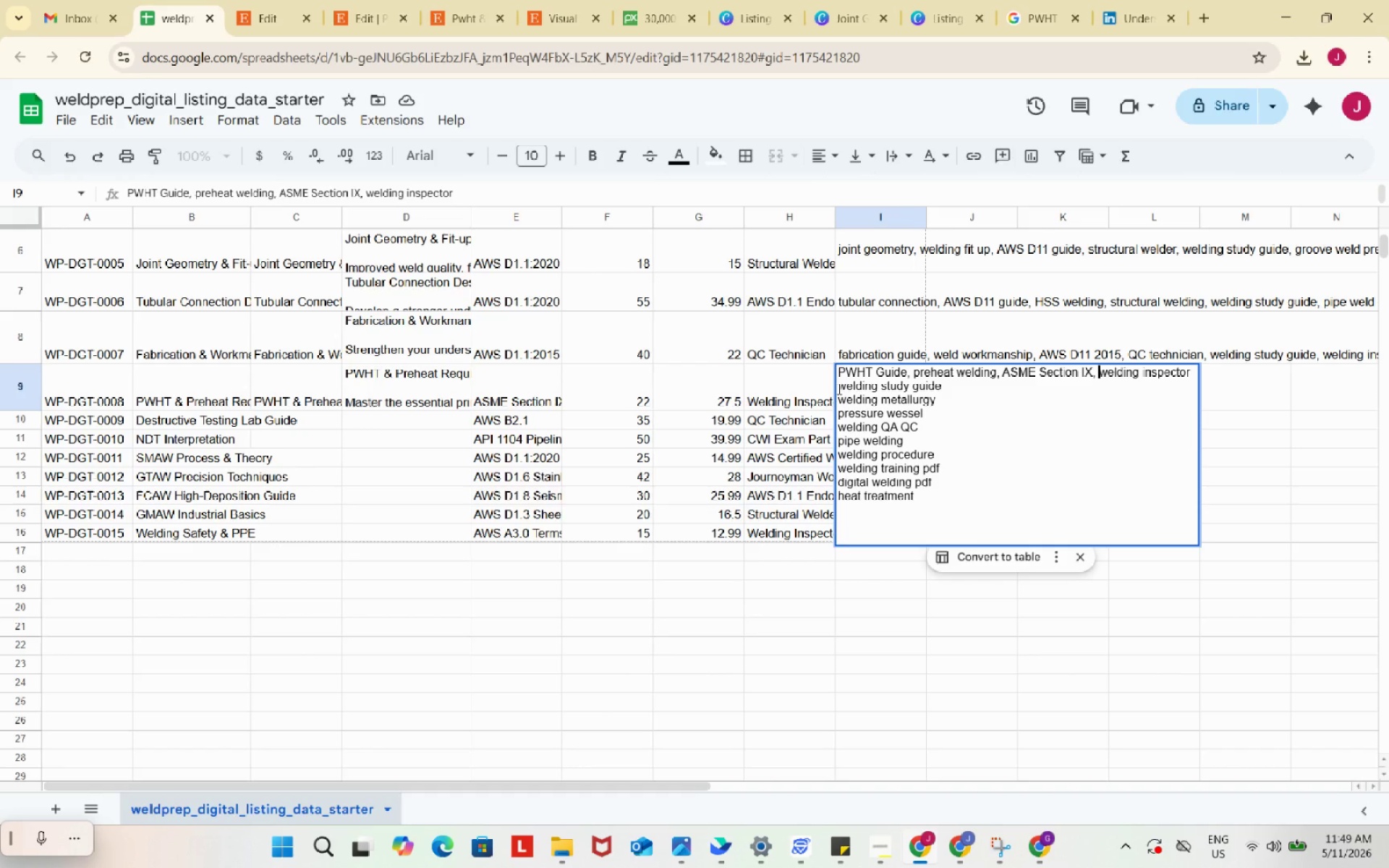 
key(Space)
 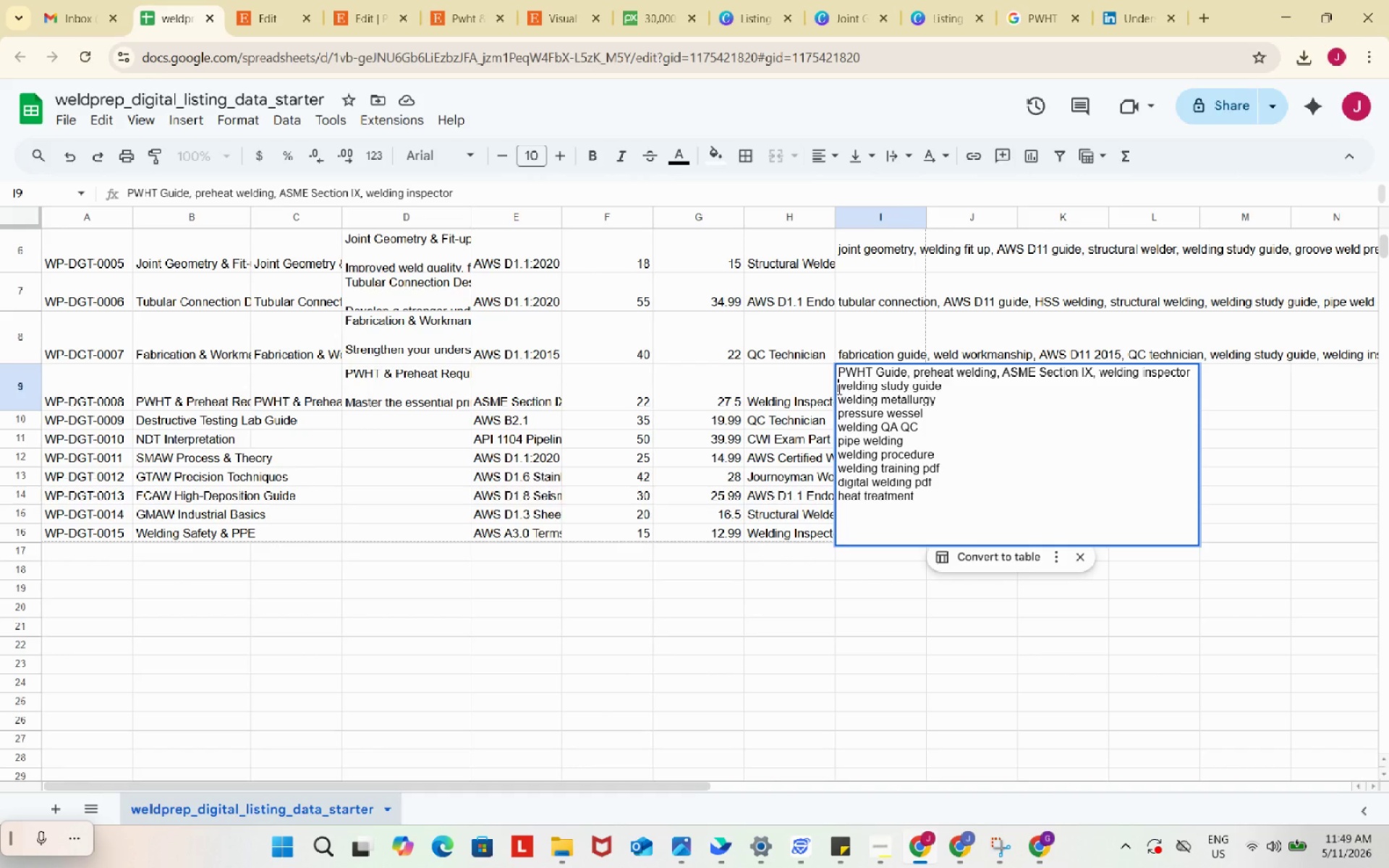 
left_click([838, 388])
 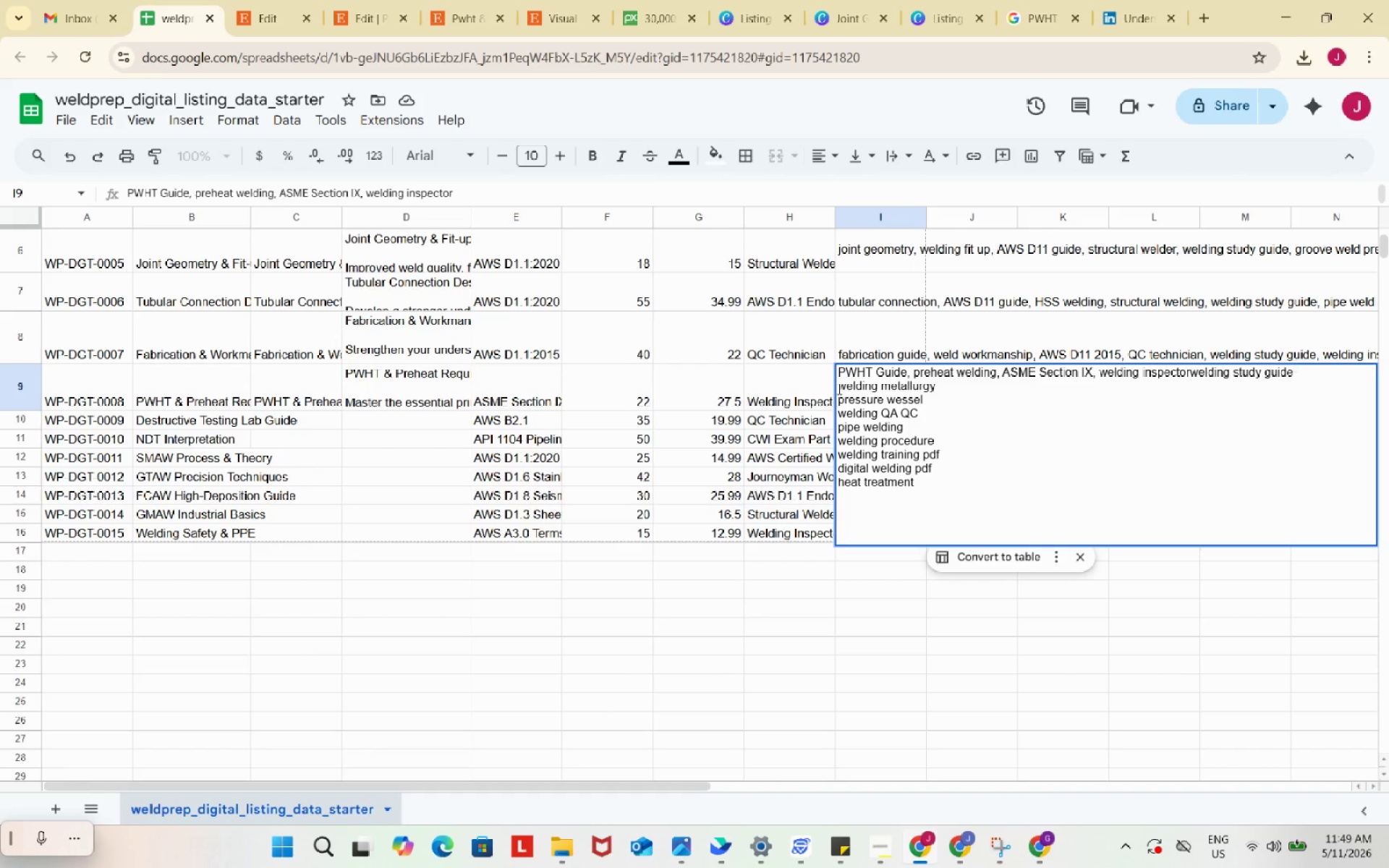 
key(Backspace)
 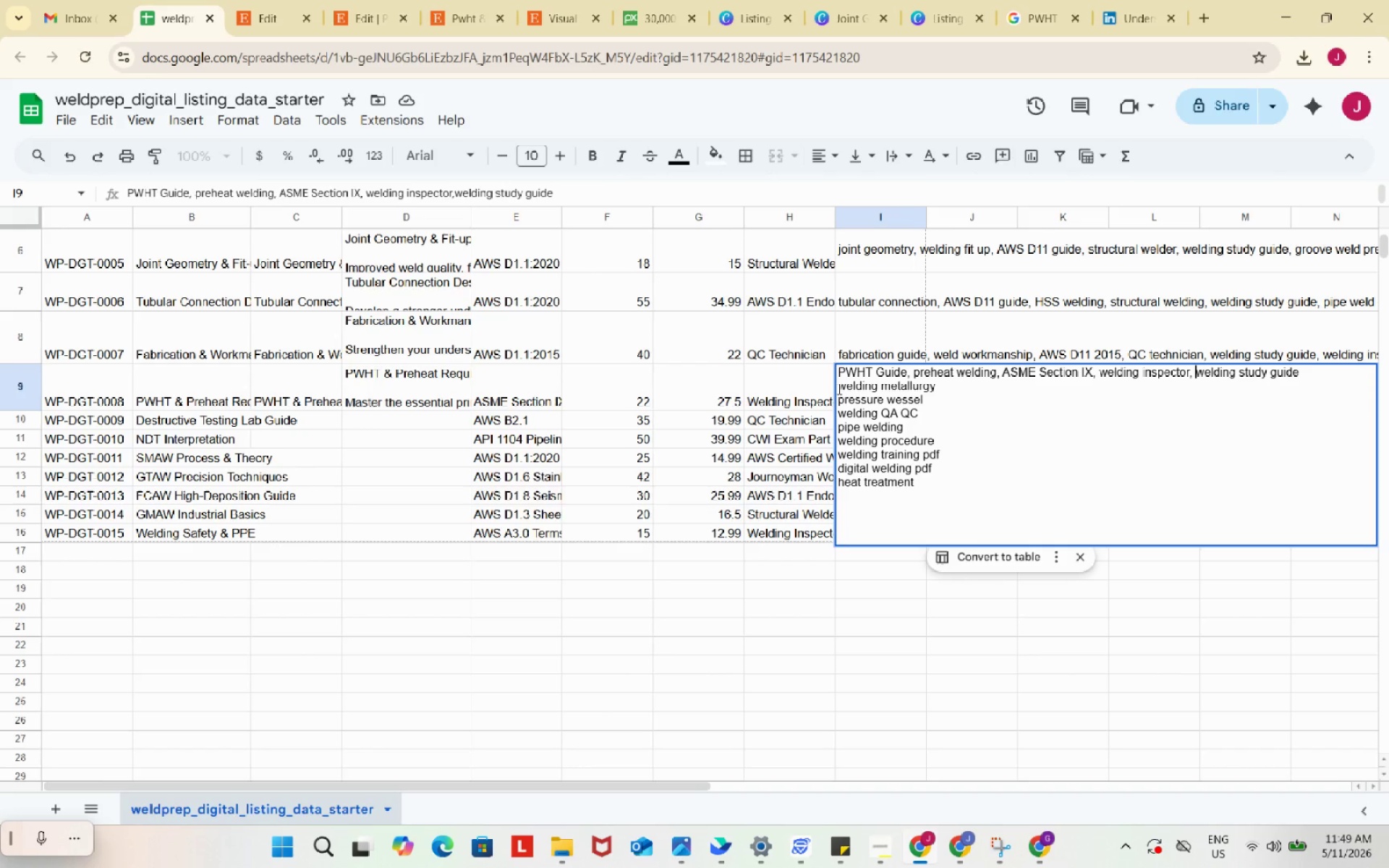 
key(Comma)
 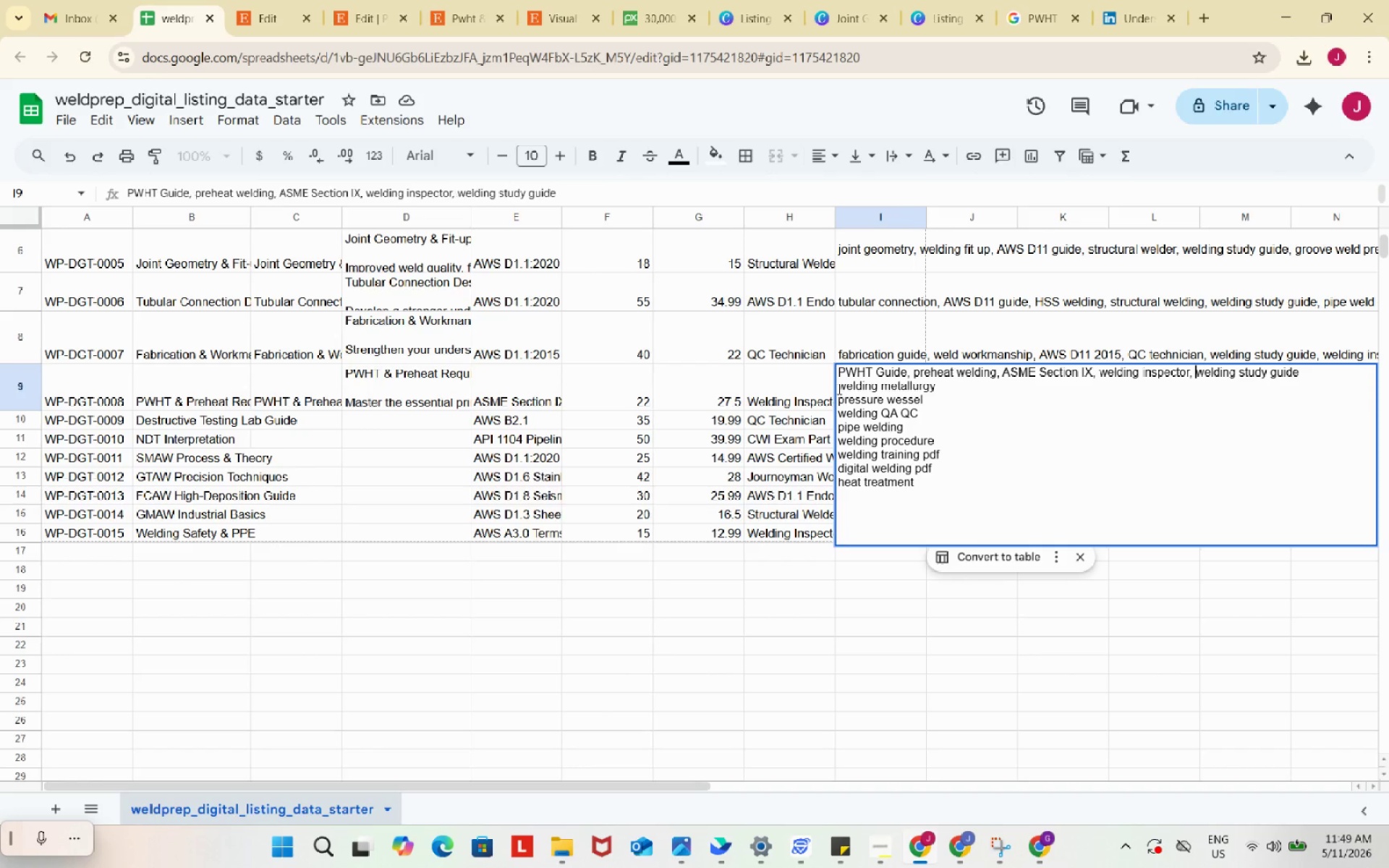 
key(Space)
 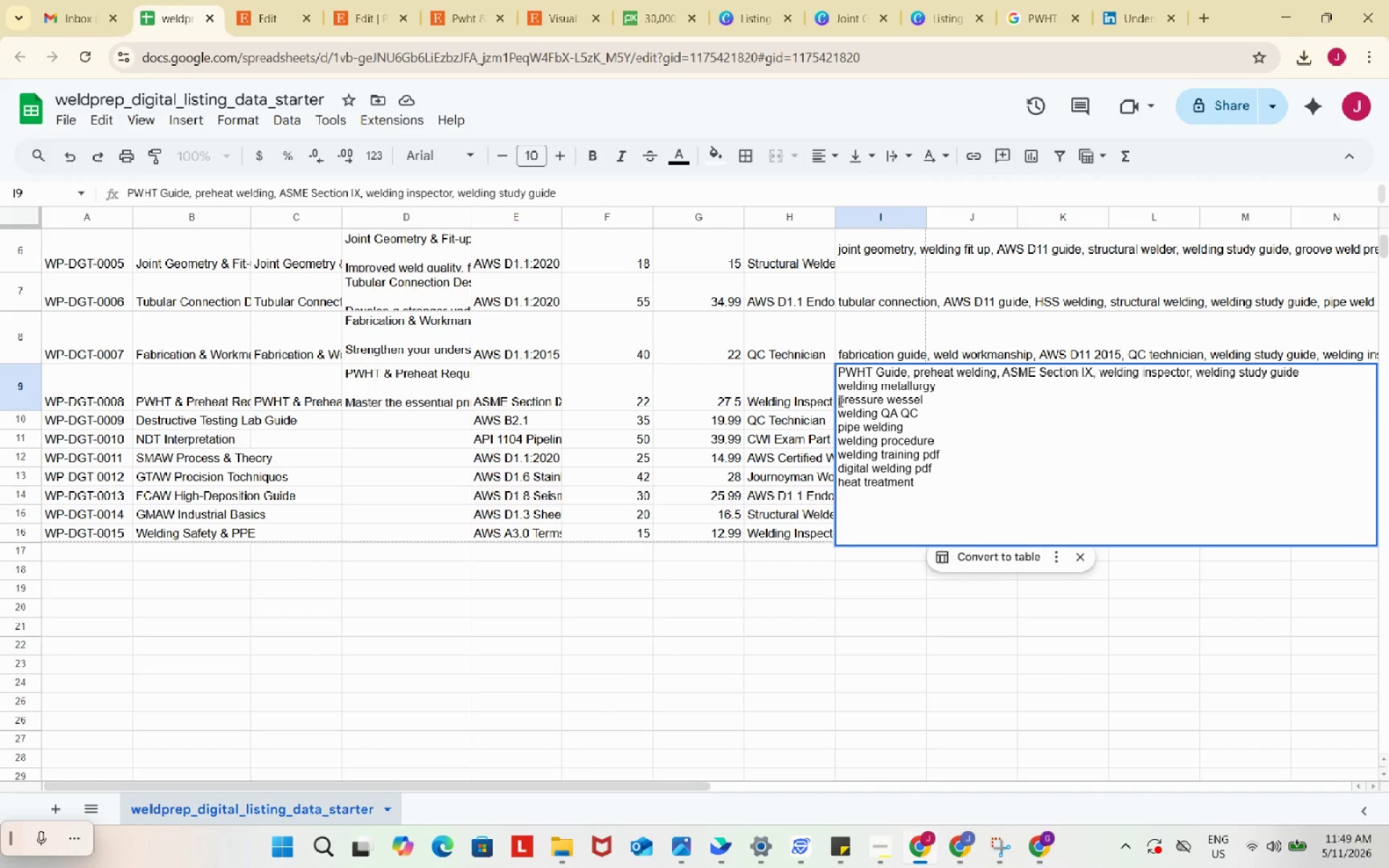 
left_click([839, 401])
 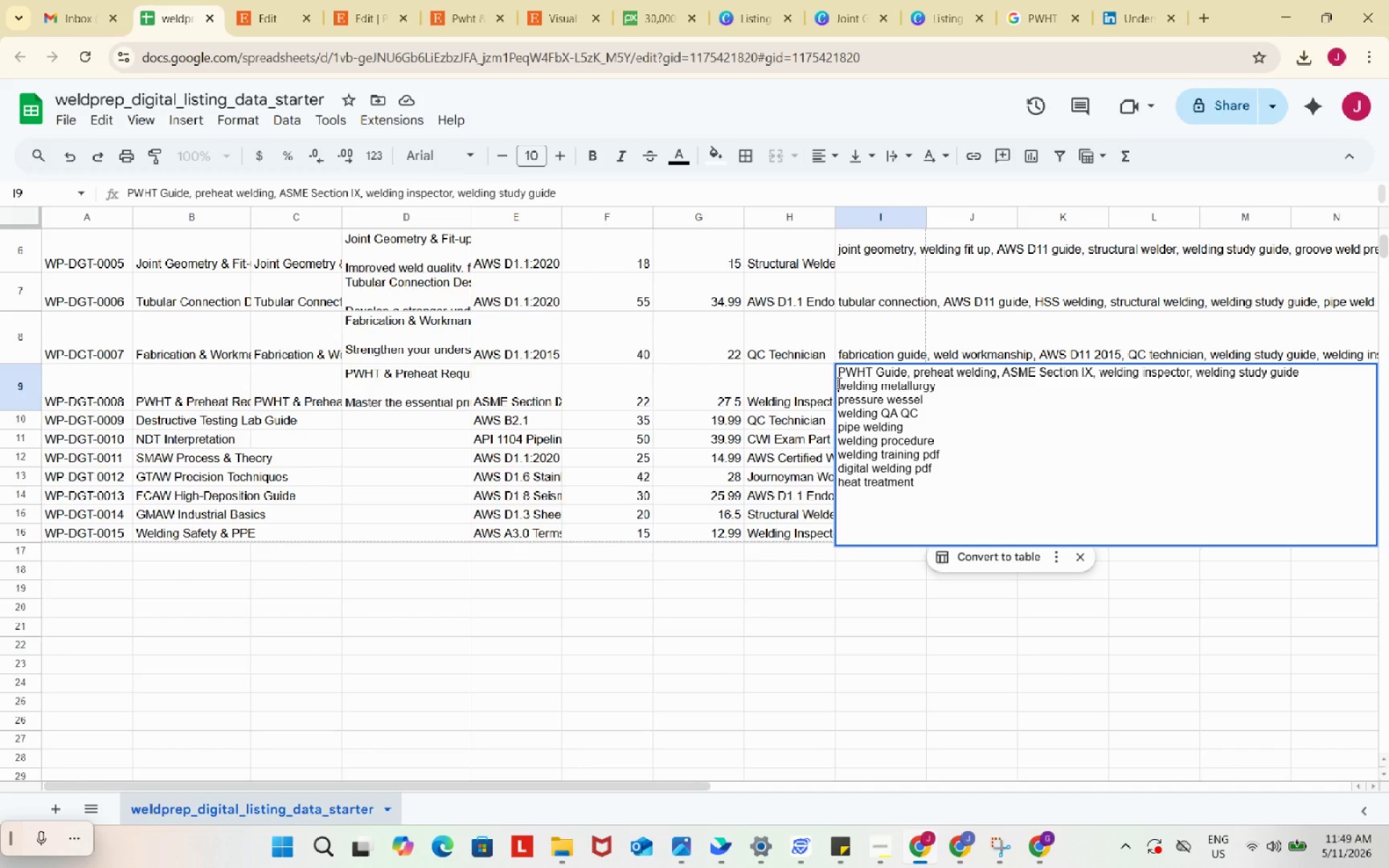 
left_click([838, 383])
 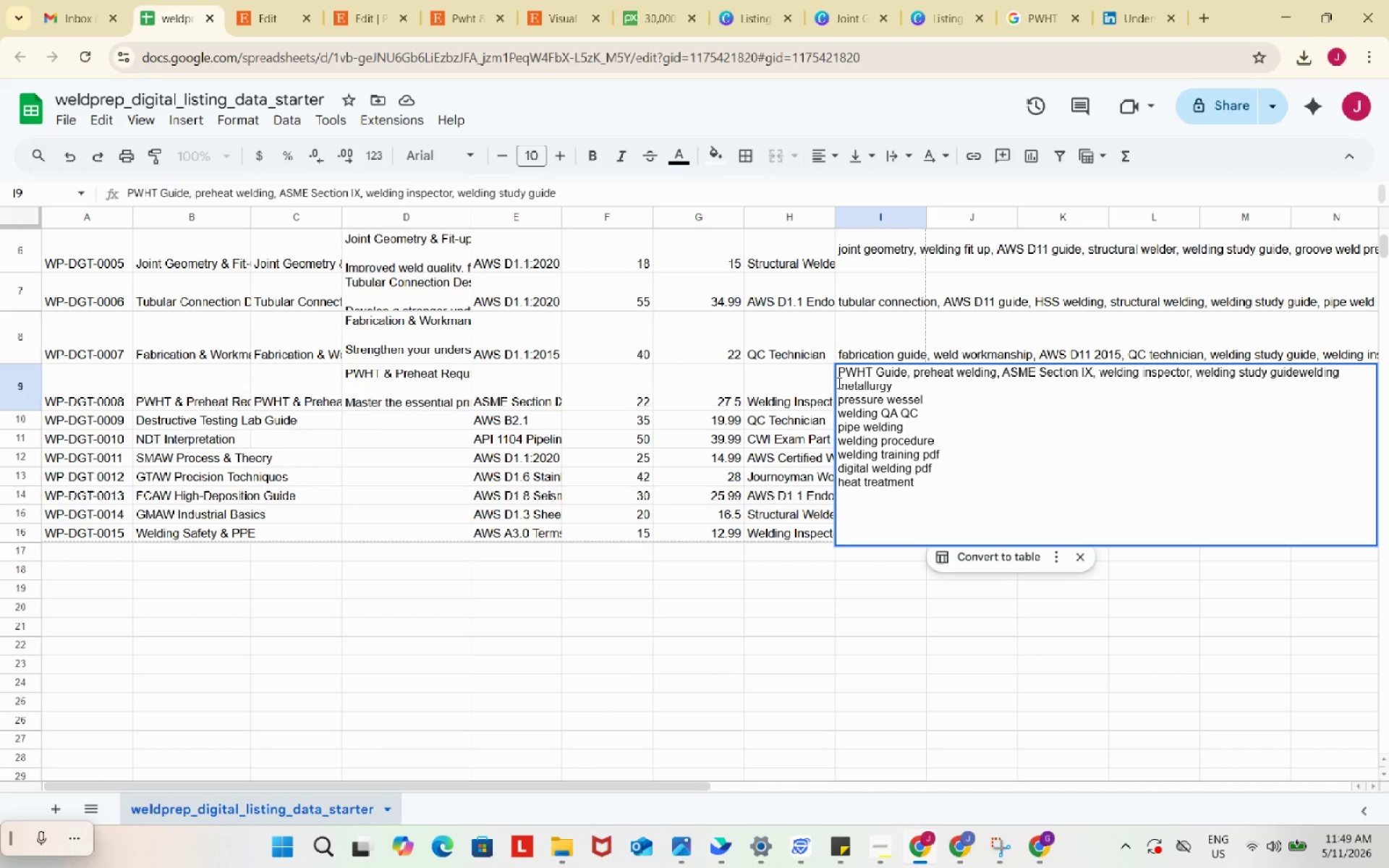 
key(Backspace)
 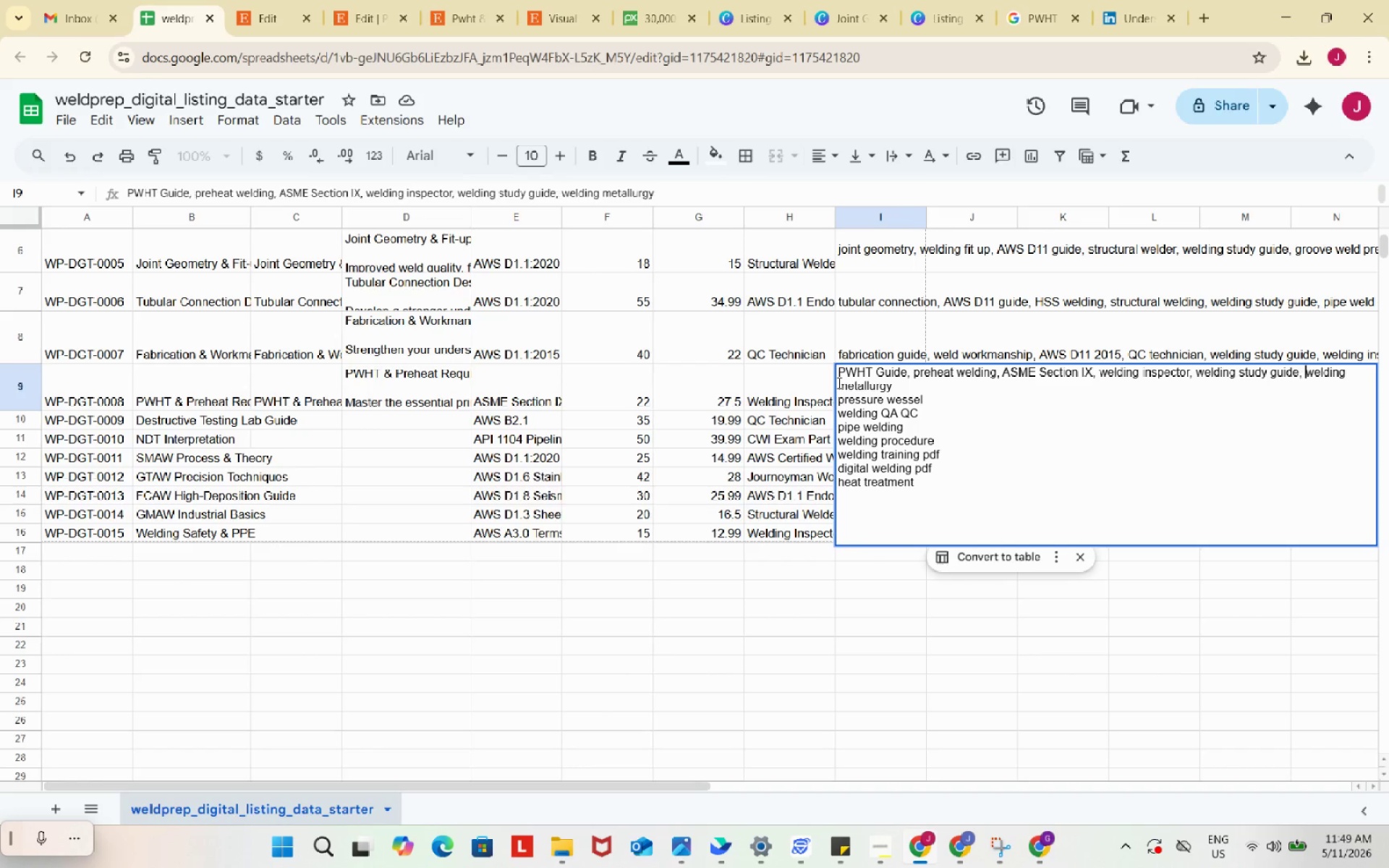 
key(Comma)
 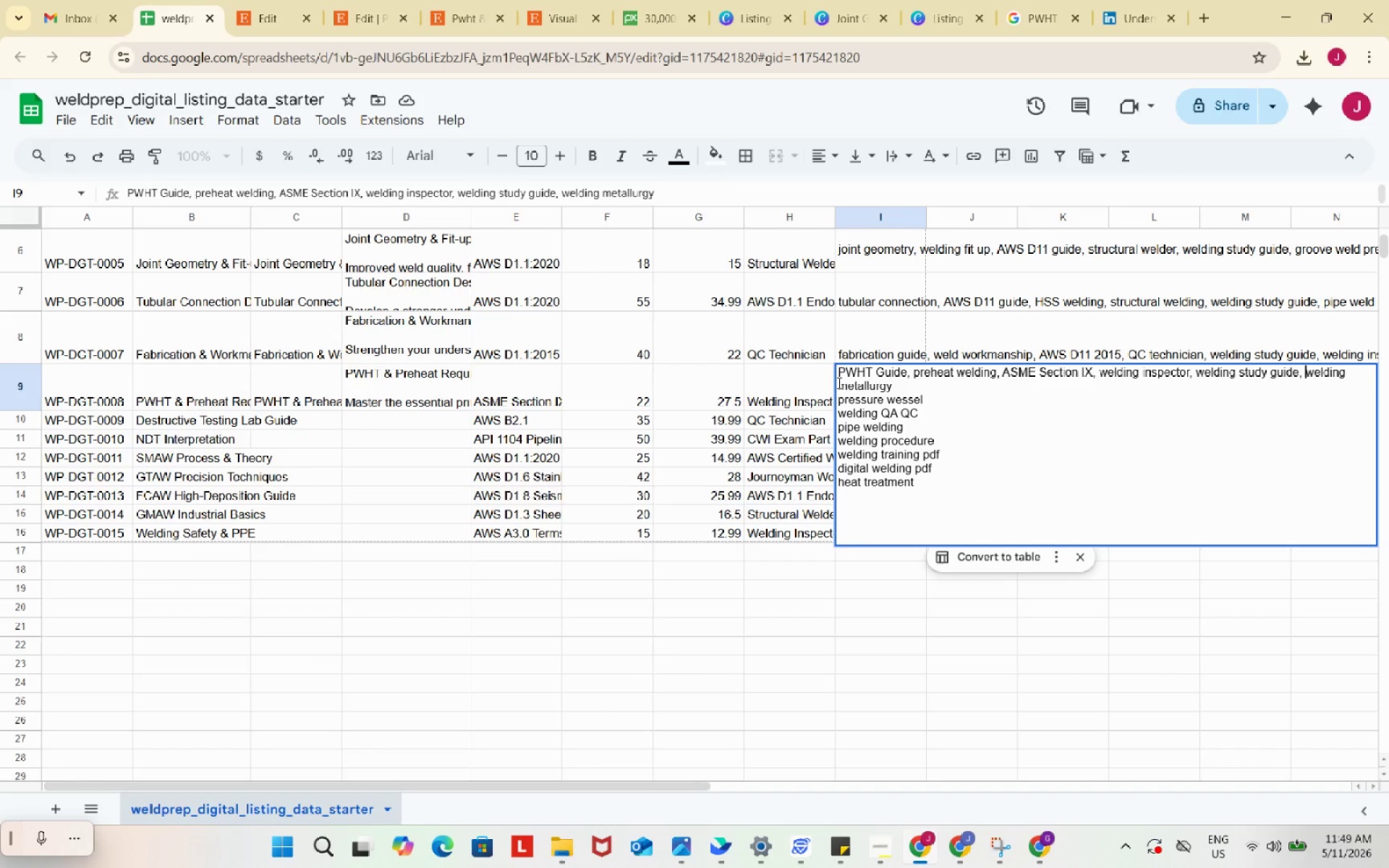 
key(Space)
 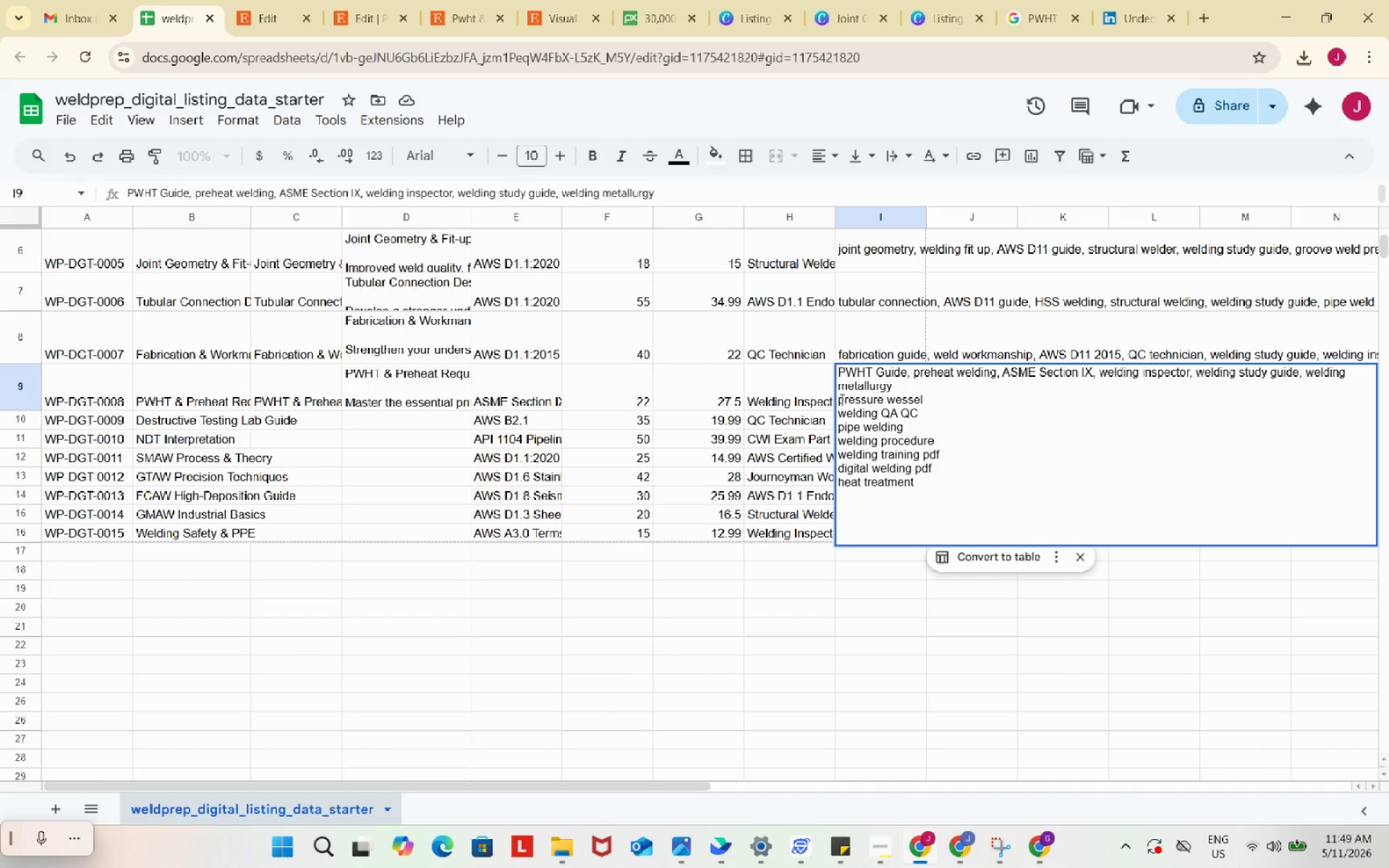 
left_click([840, 399])
 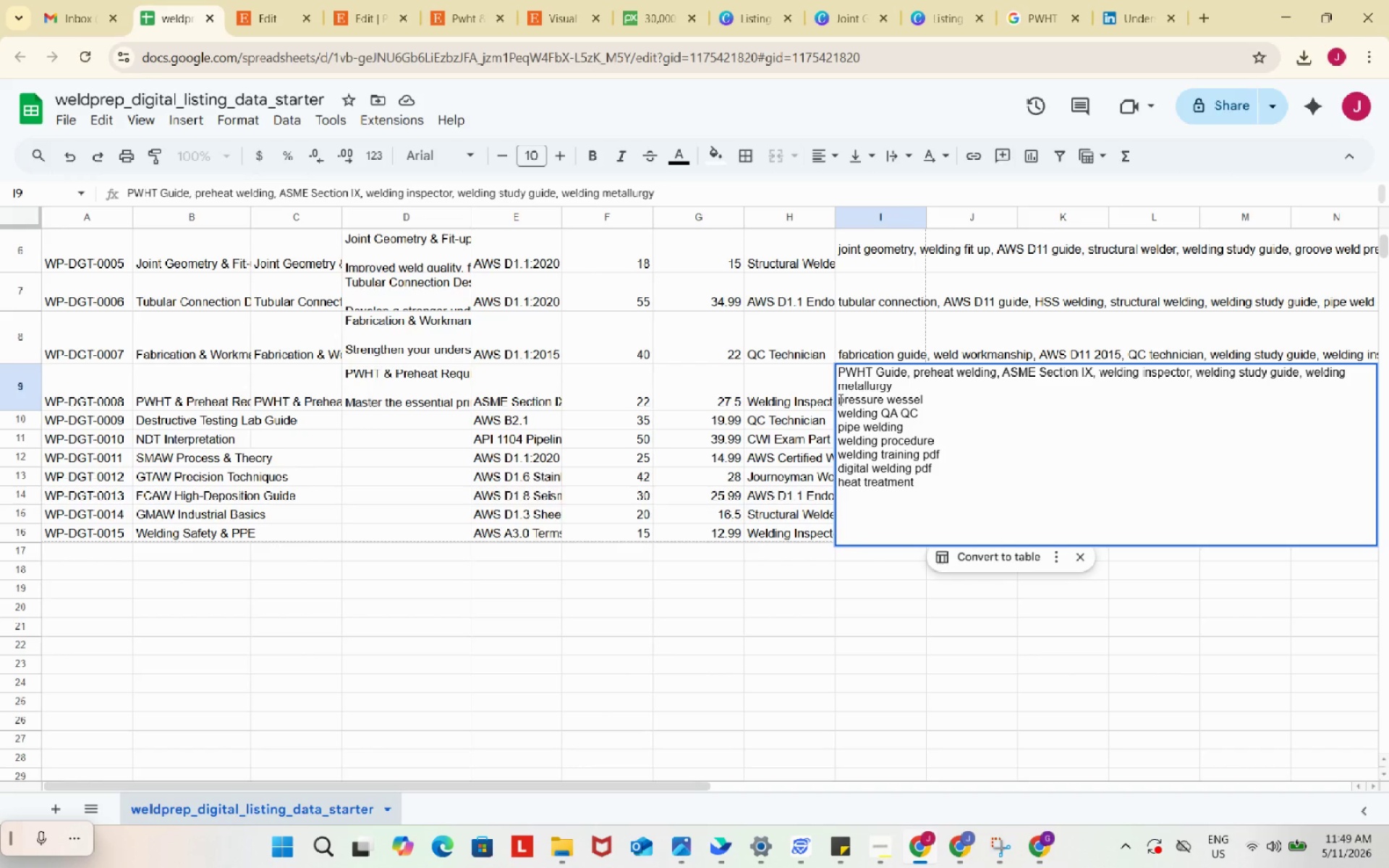 
key(Backspace)
 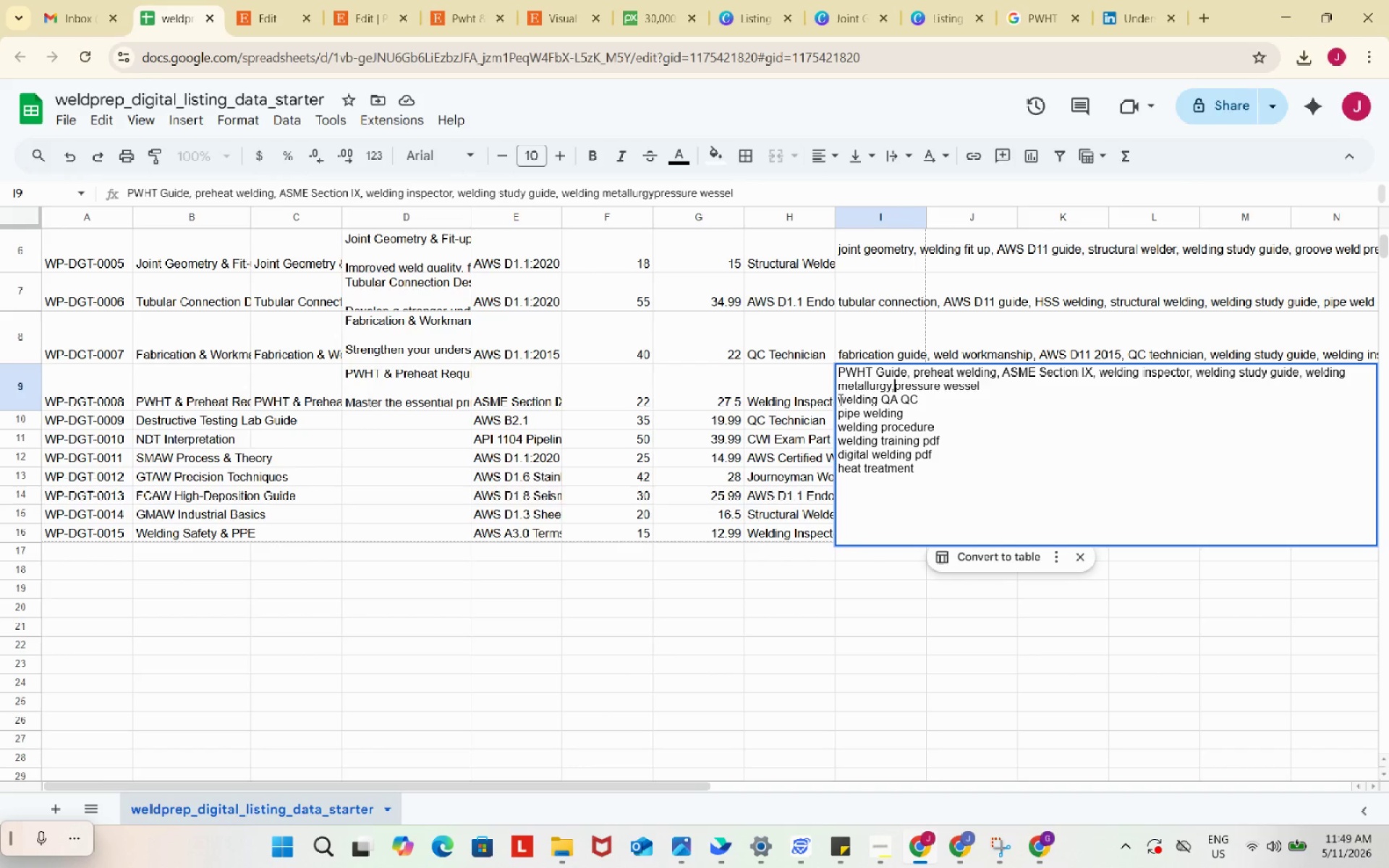 
key(Comma)
 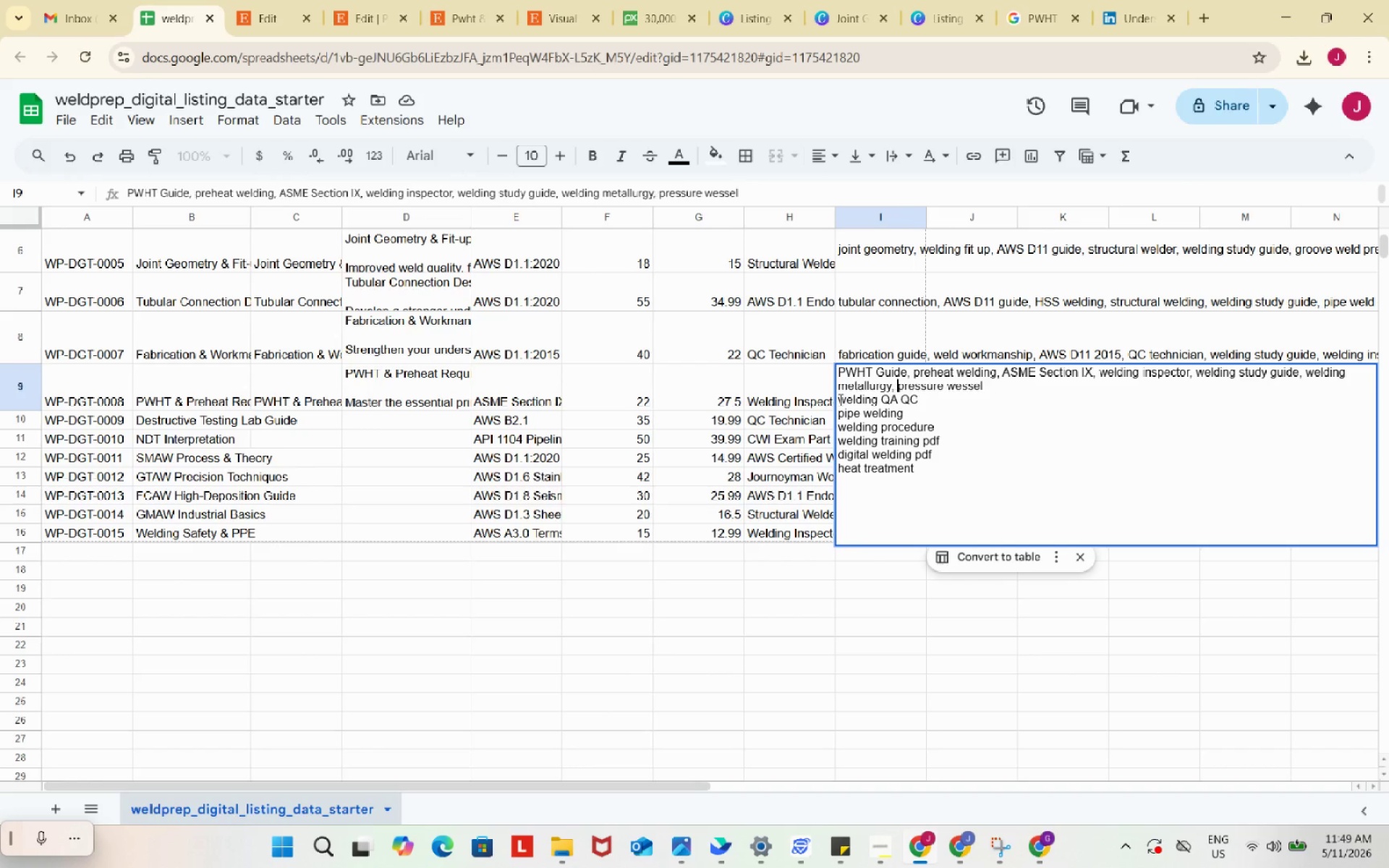 
key(Space)
 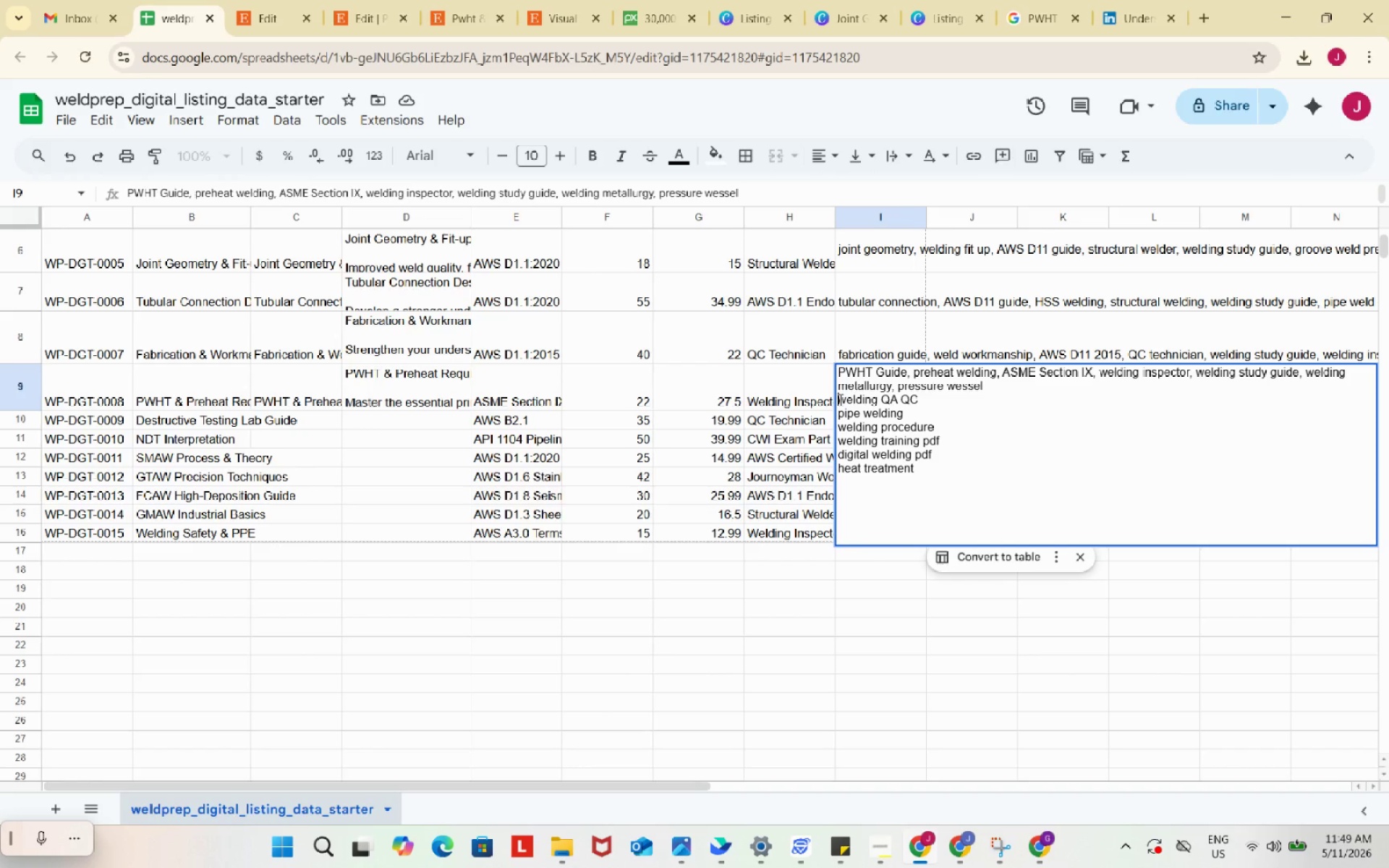 
left_click([839, 399])
 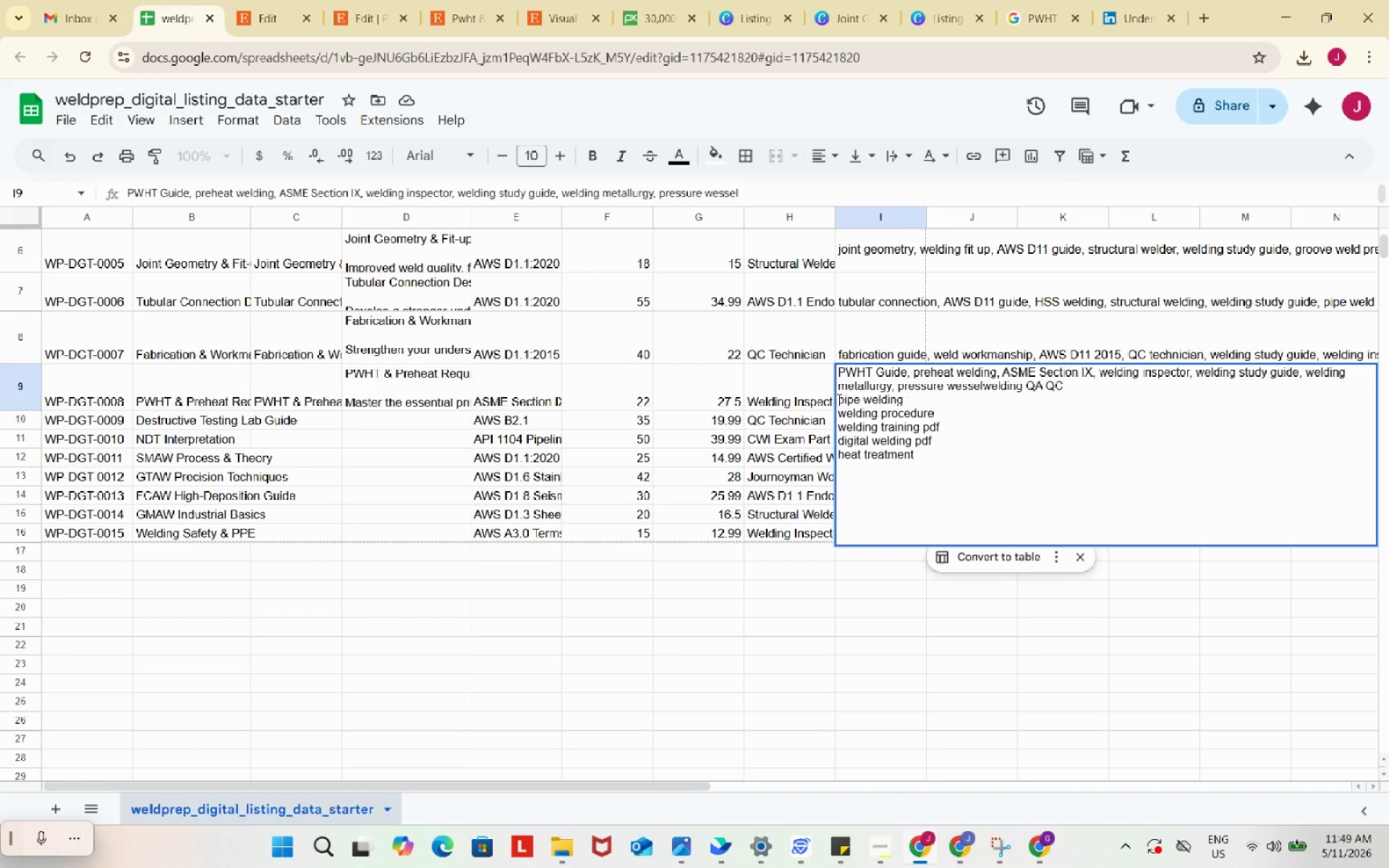 
key(Backspace)
 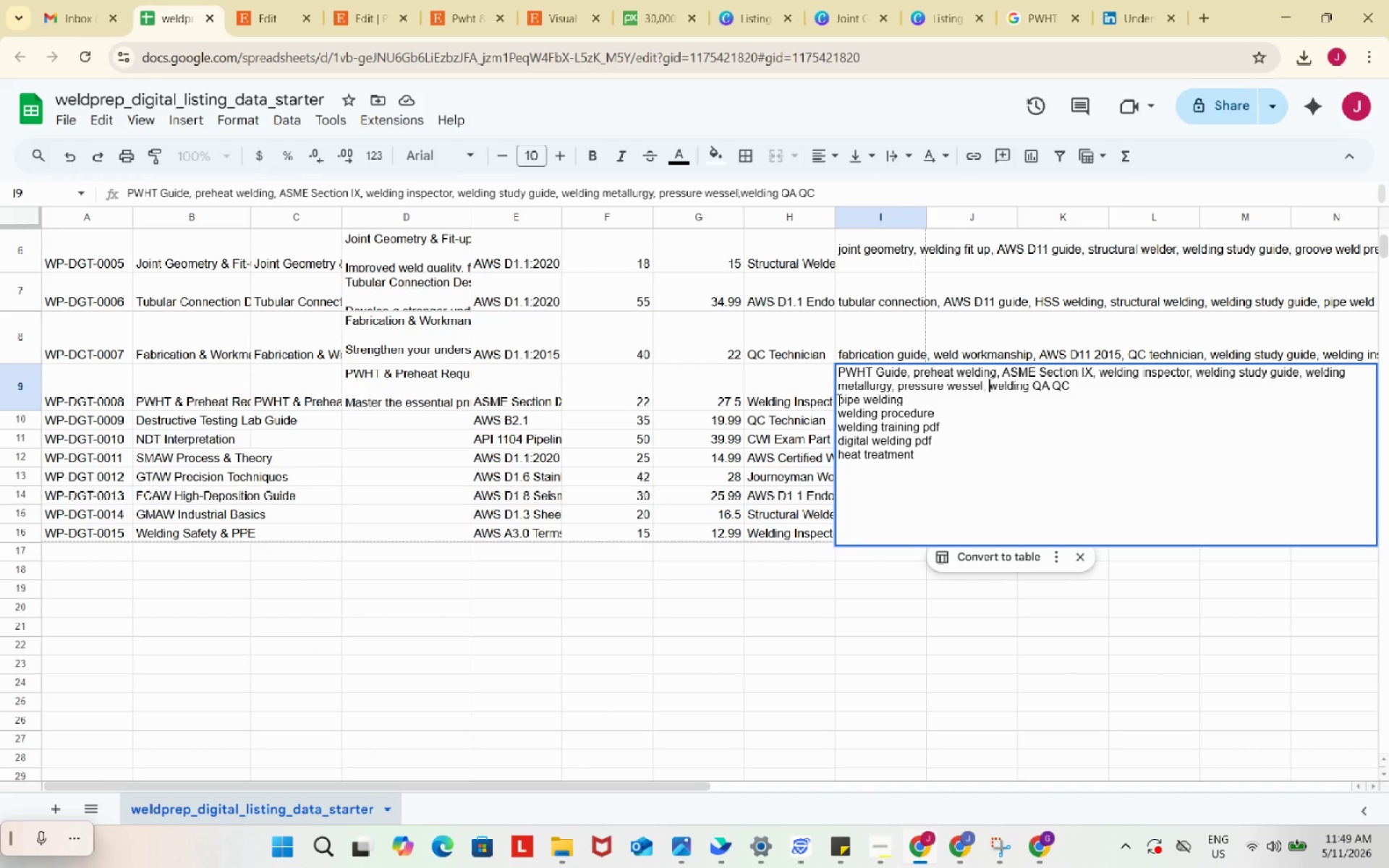 
key(Comma)
 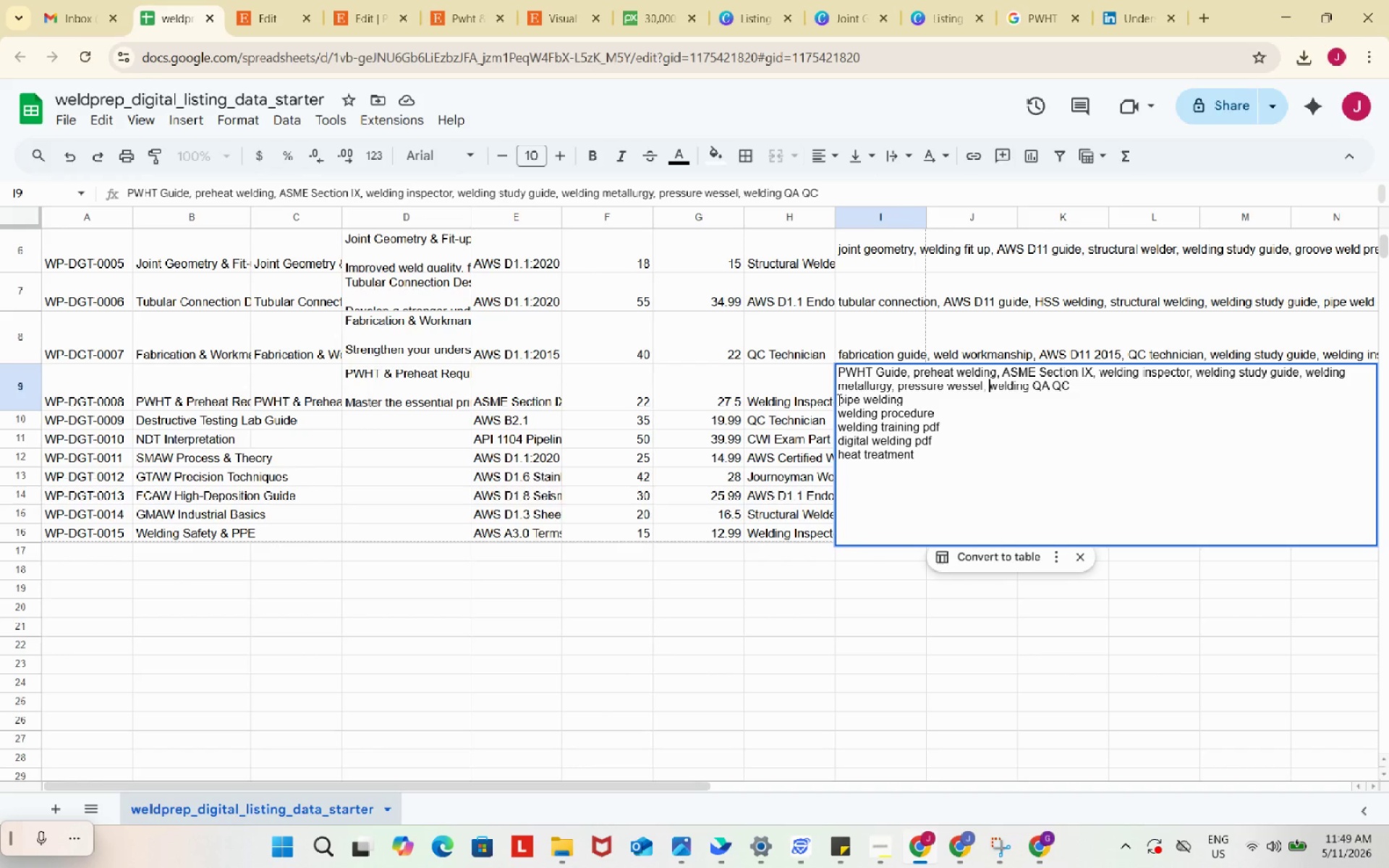 
key(Space)
 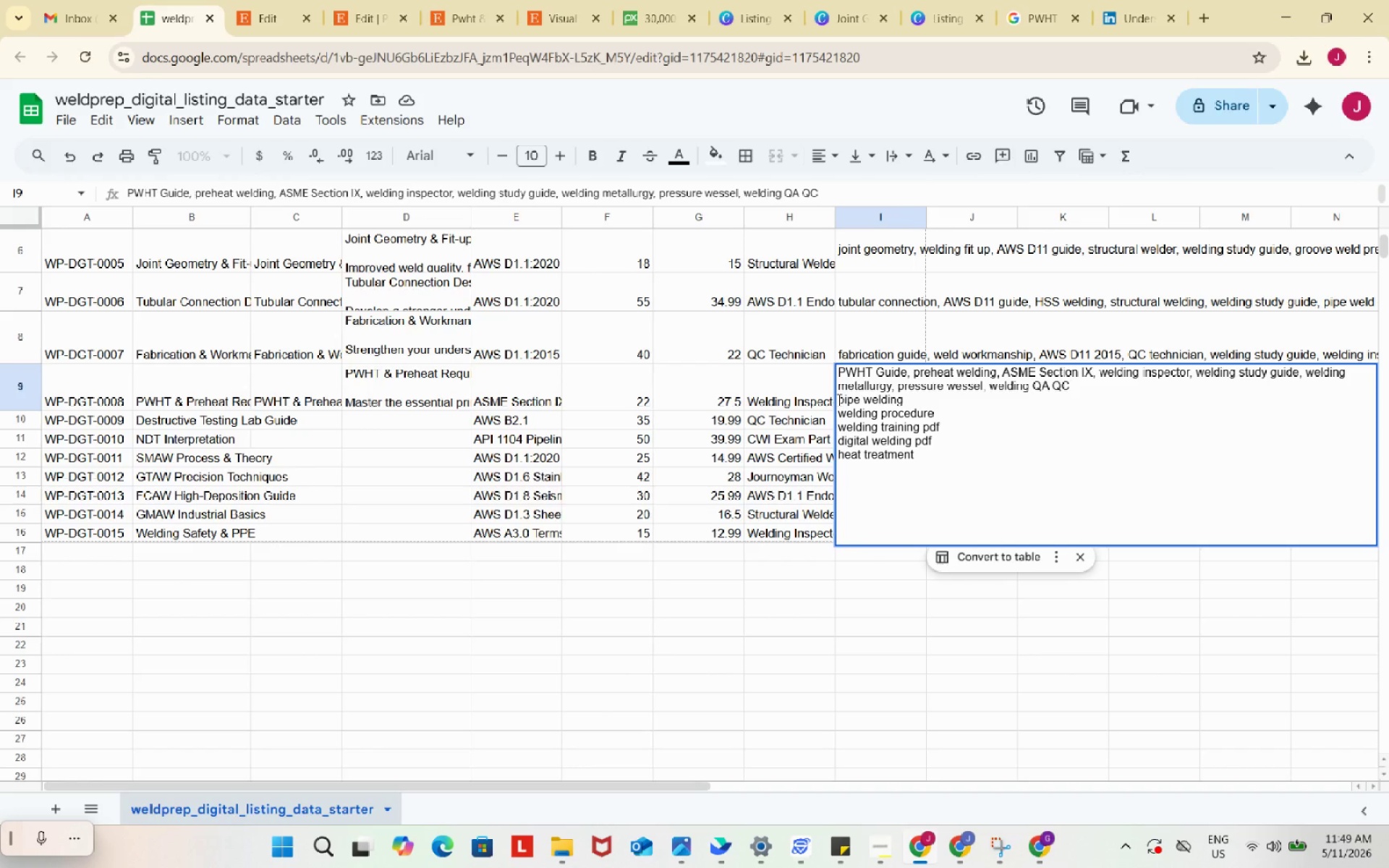 
left_click([838, 399])
 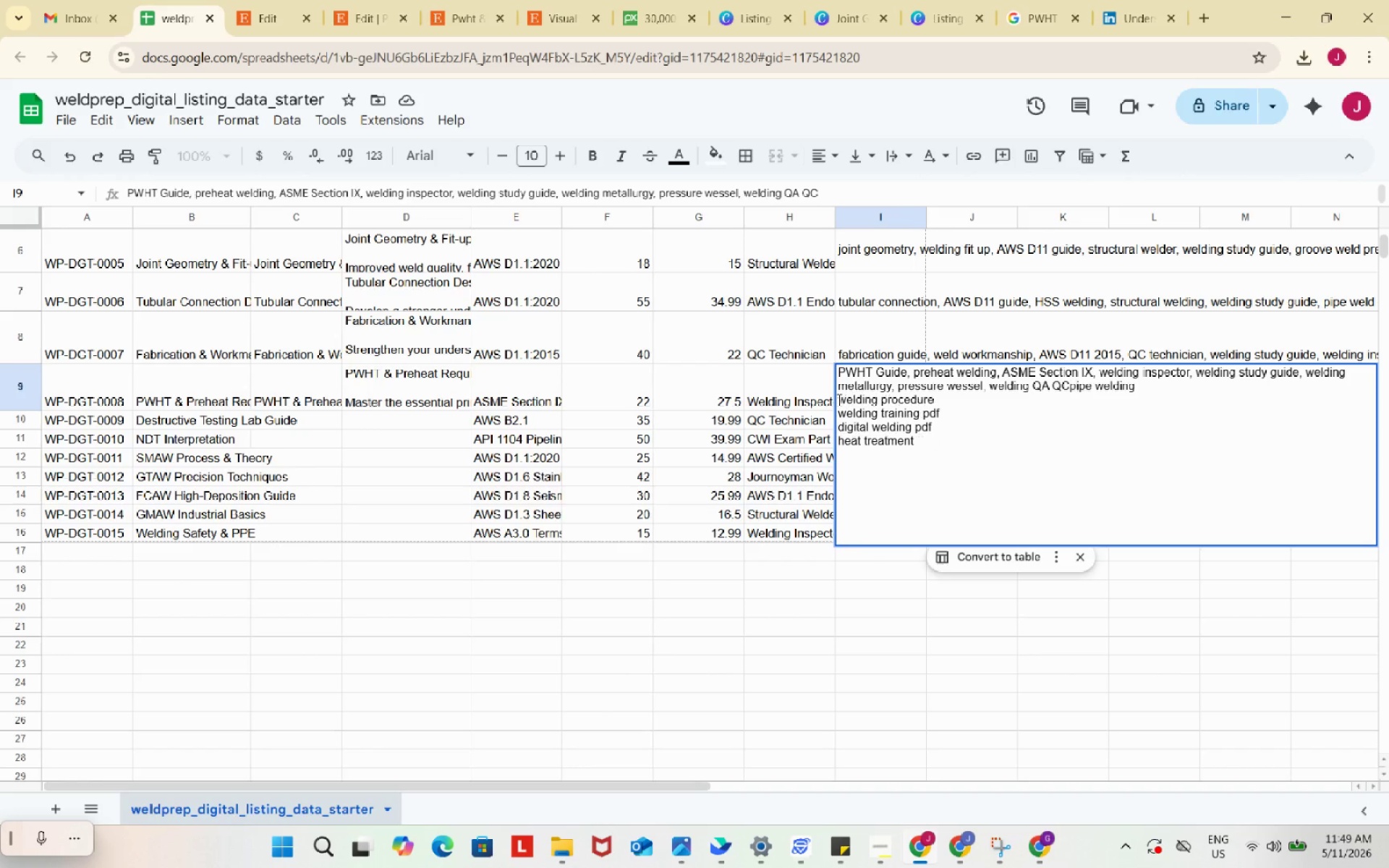 
key(Backspace)
 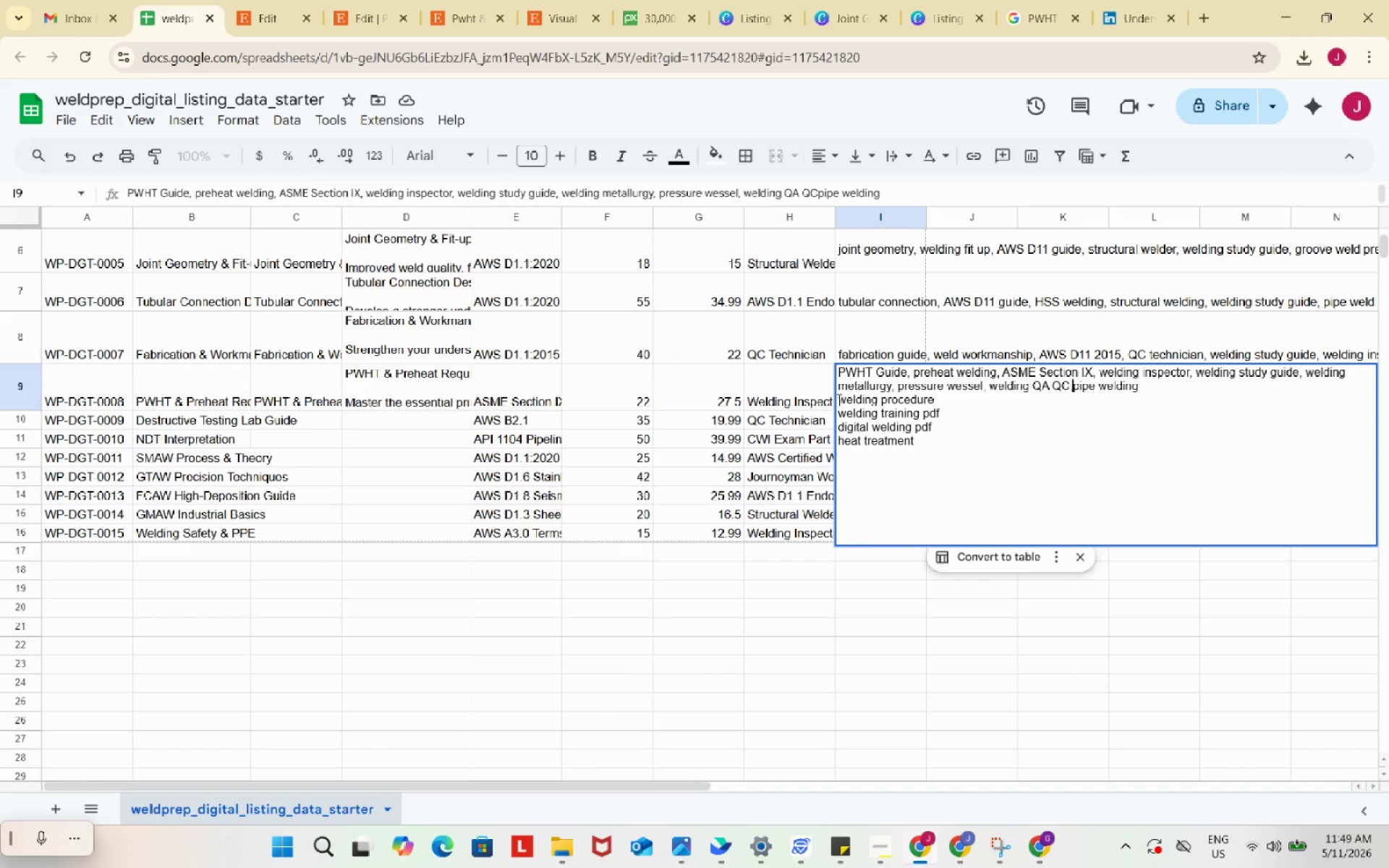 
key(Comma)
 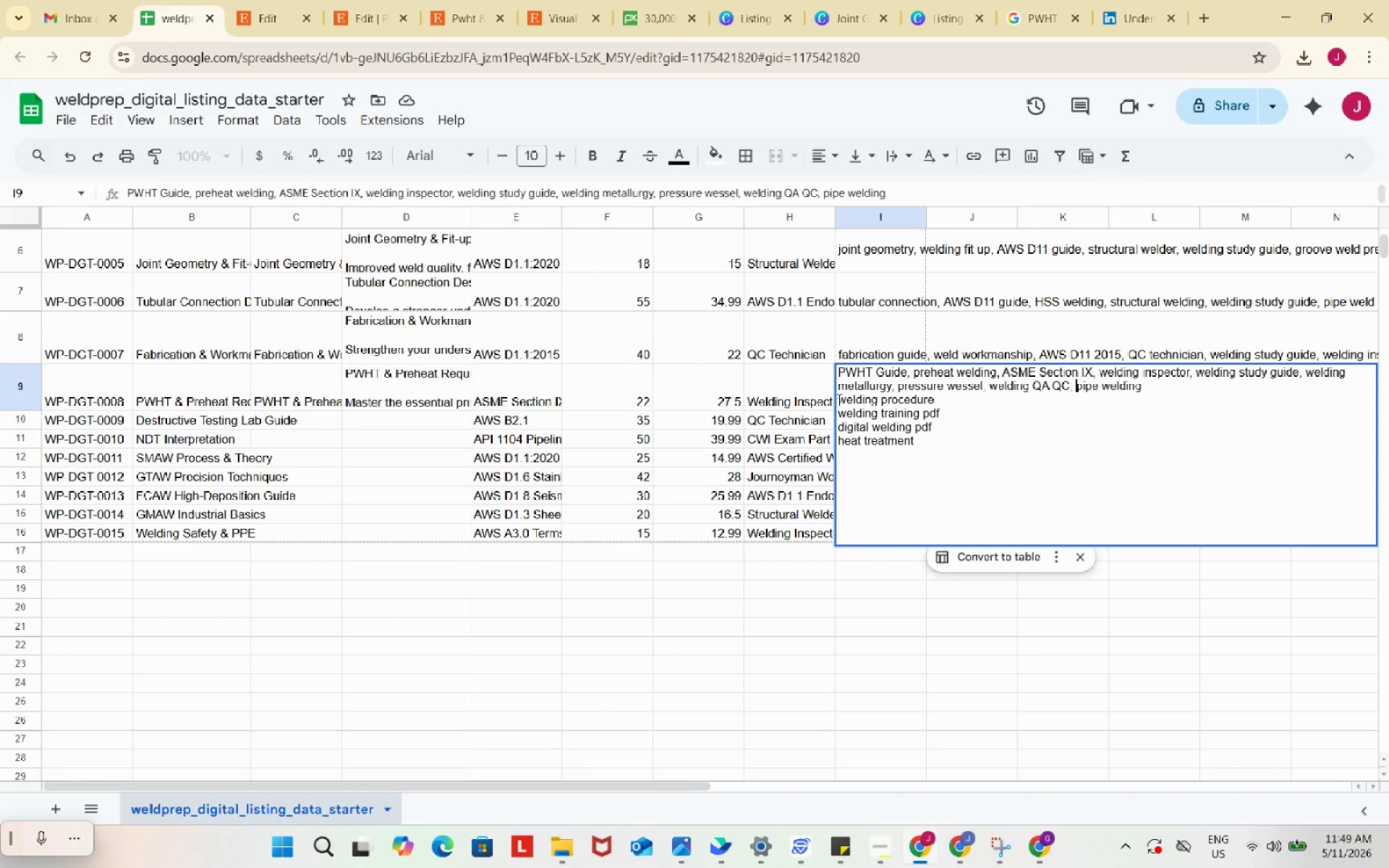 
key(Space)
 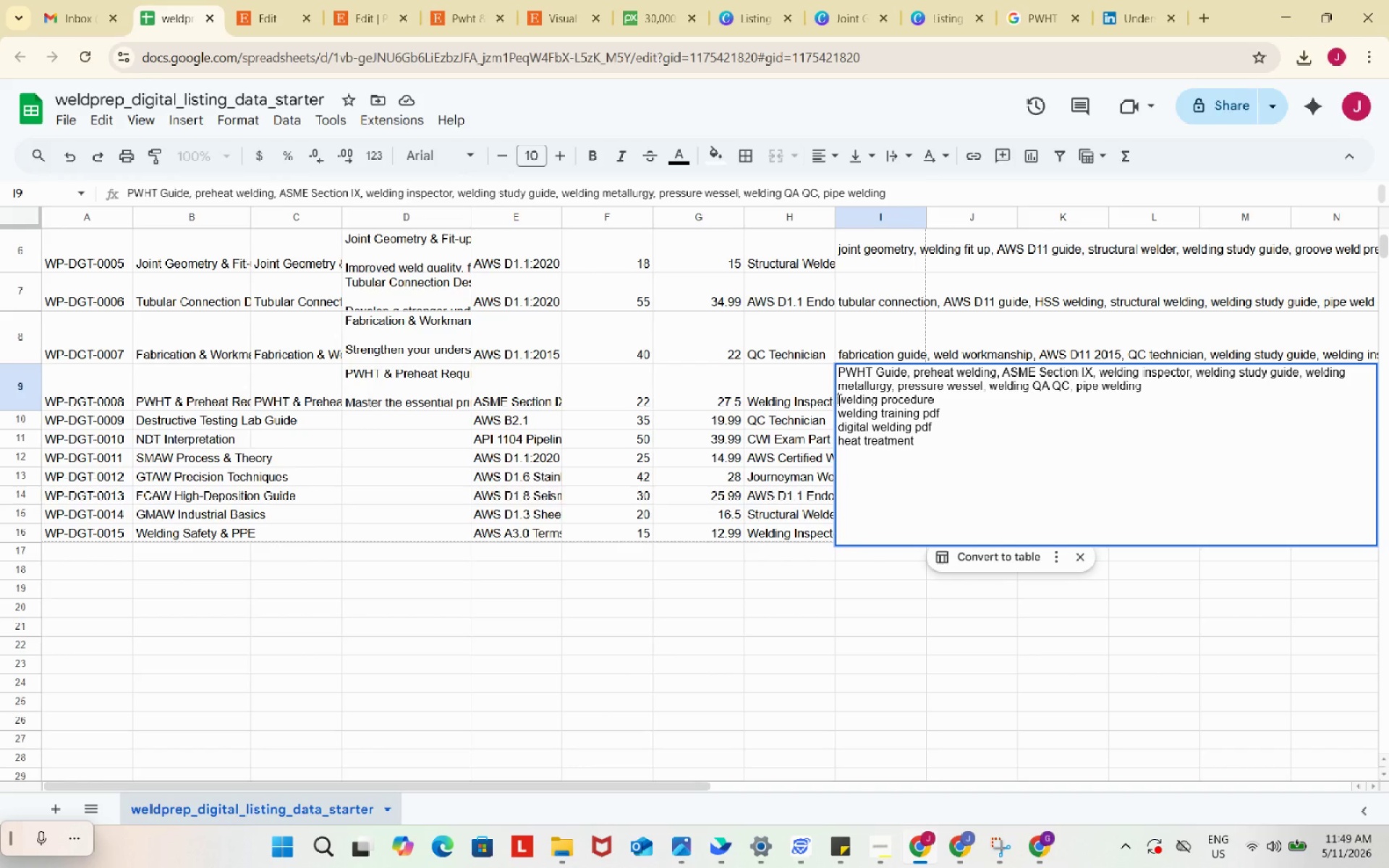 
left_click([838, 399])
 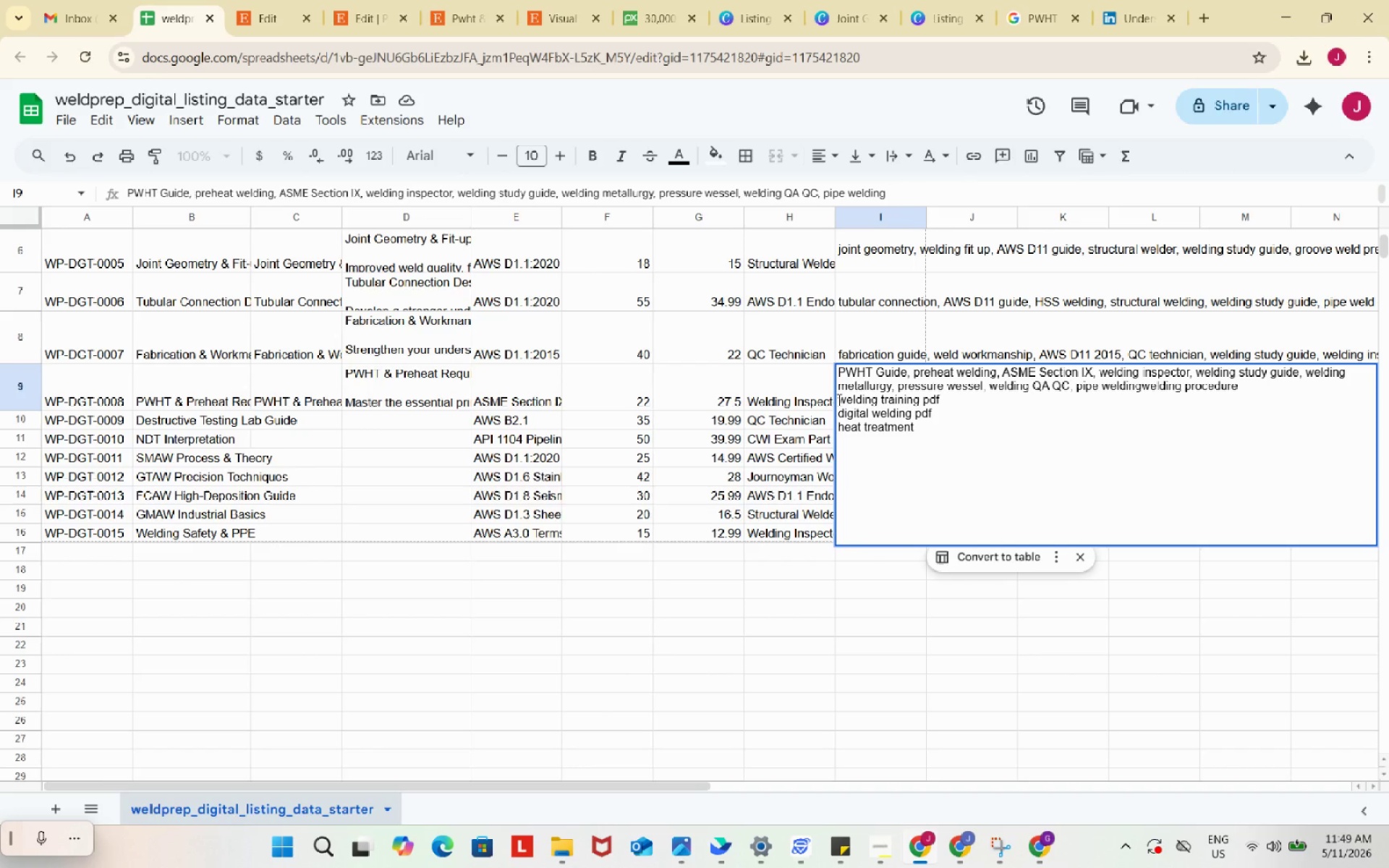 
key(Backspace)
 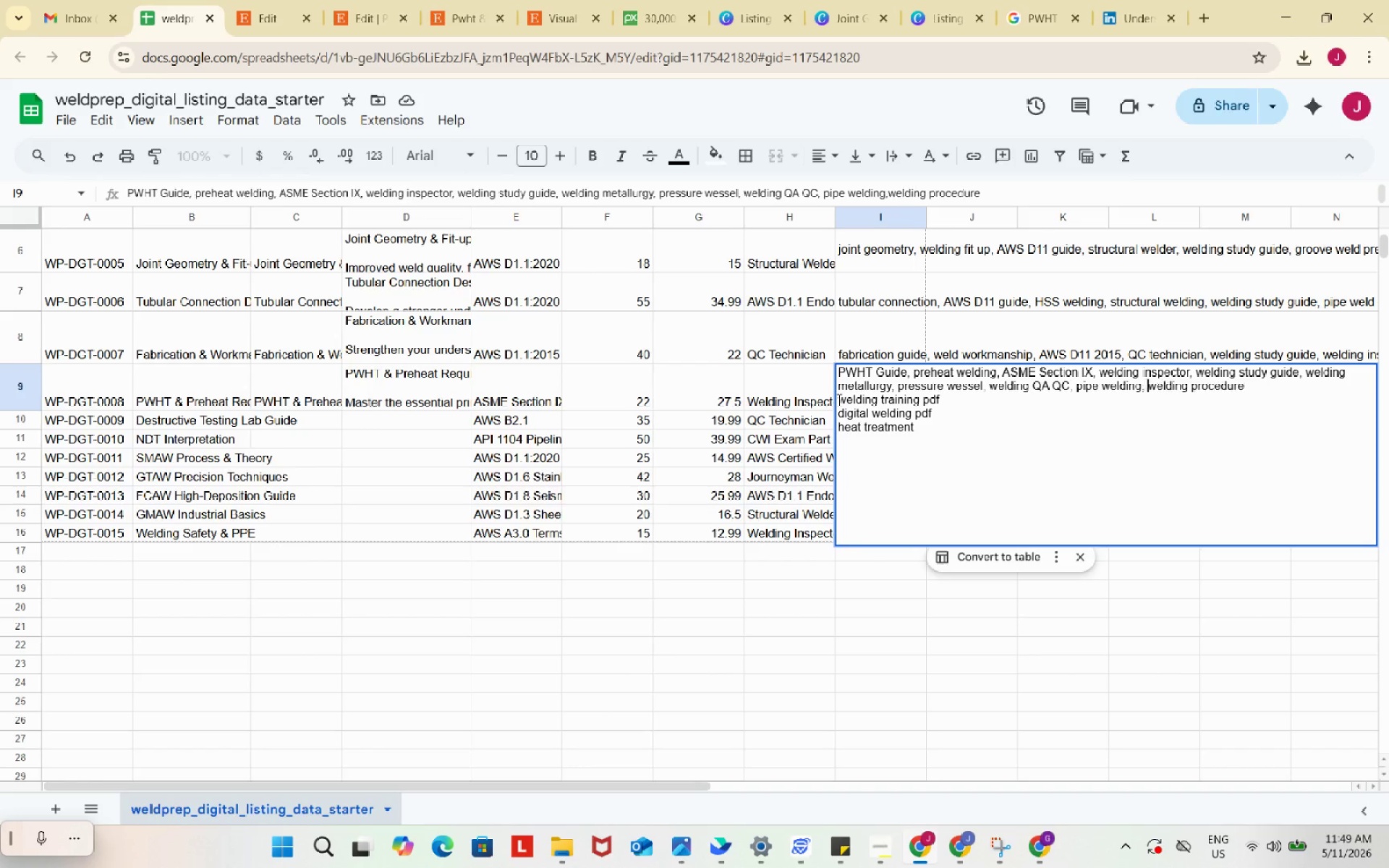 
key(Comma)
 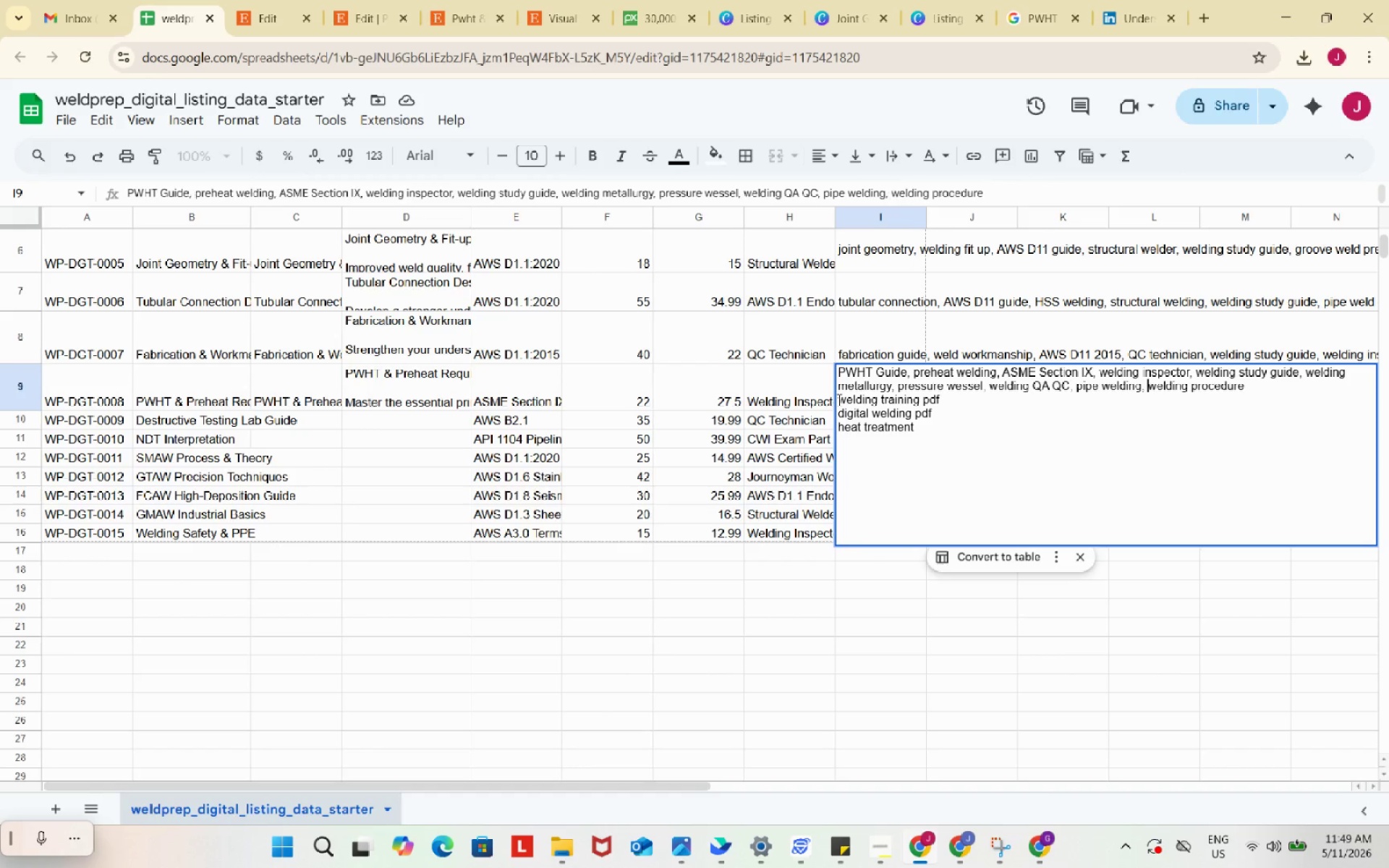 
key(Space)
 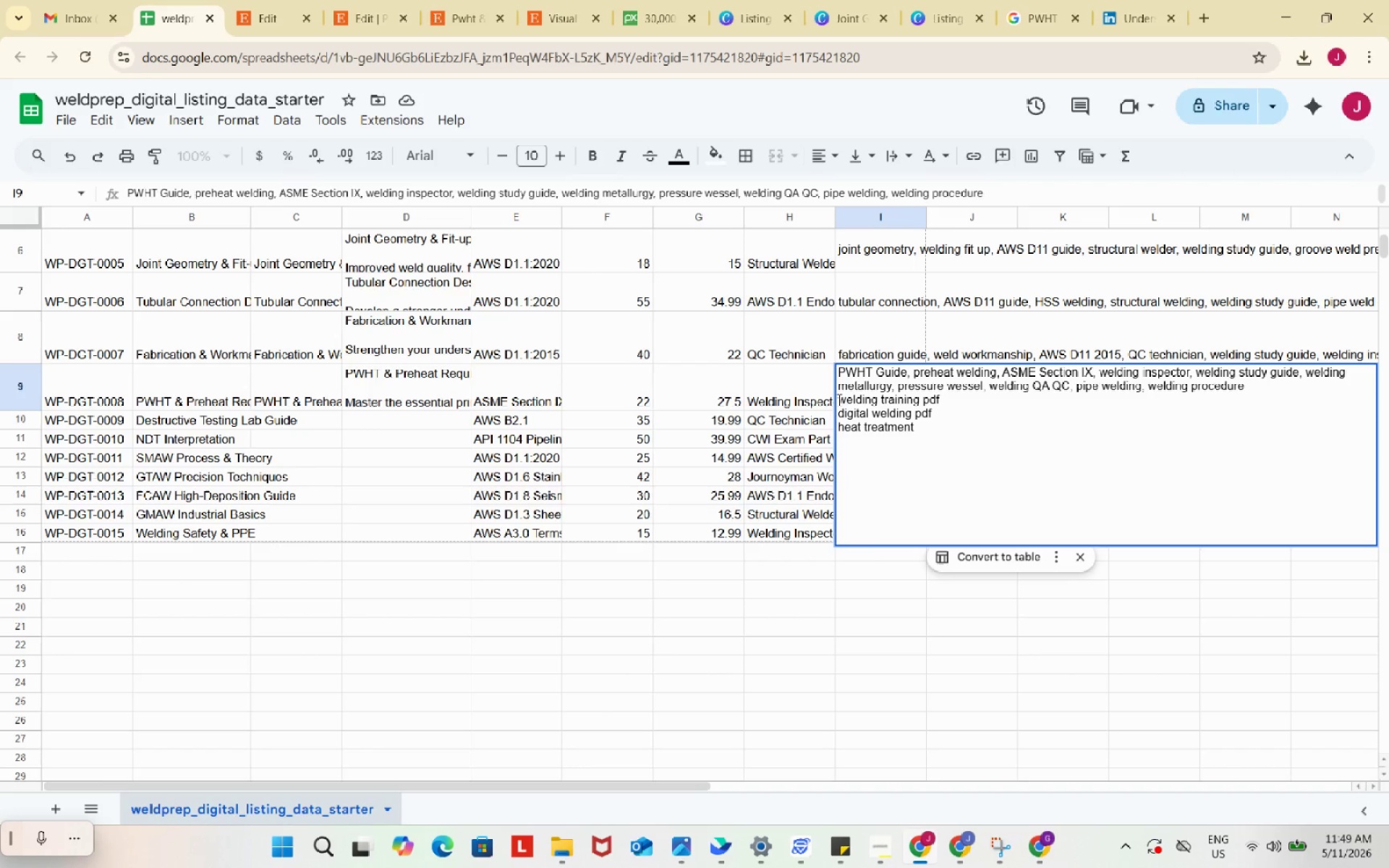 
left_click([838, 399])
 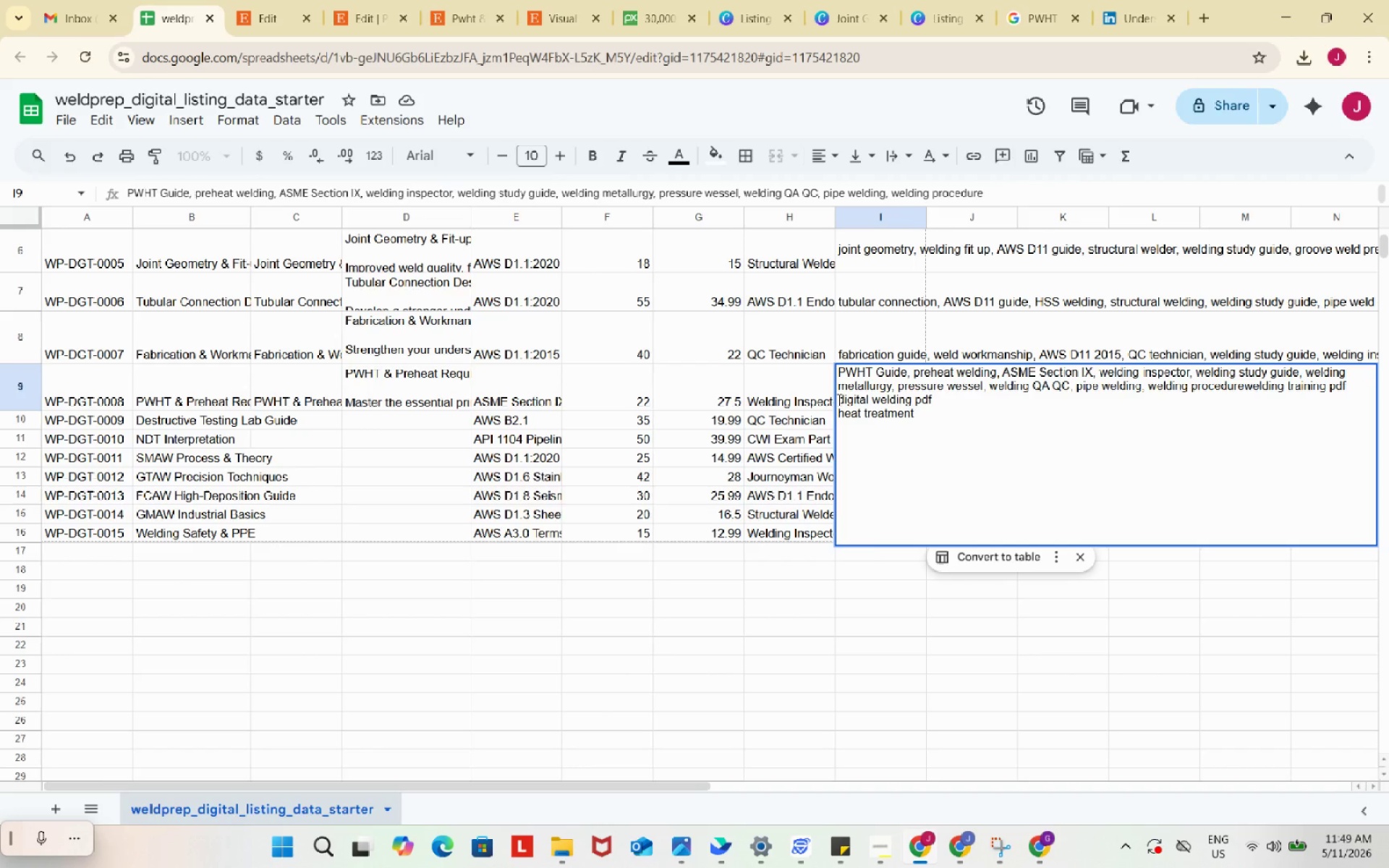 
key(Backspace)
 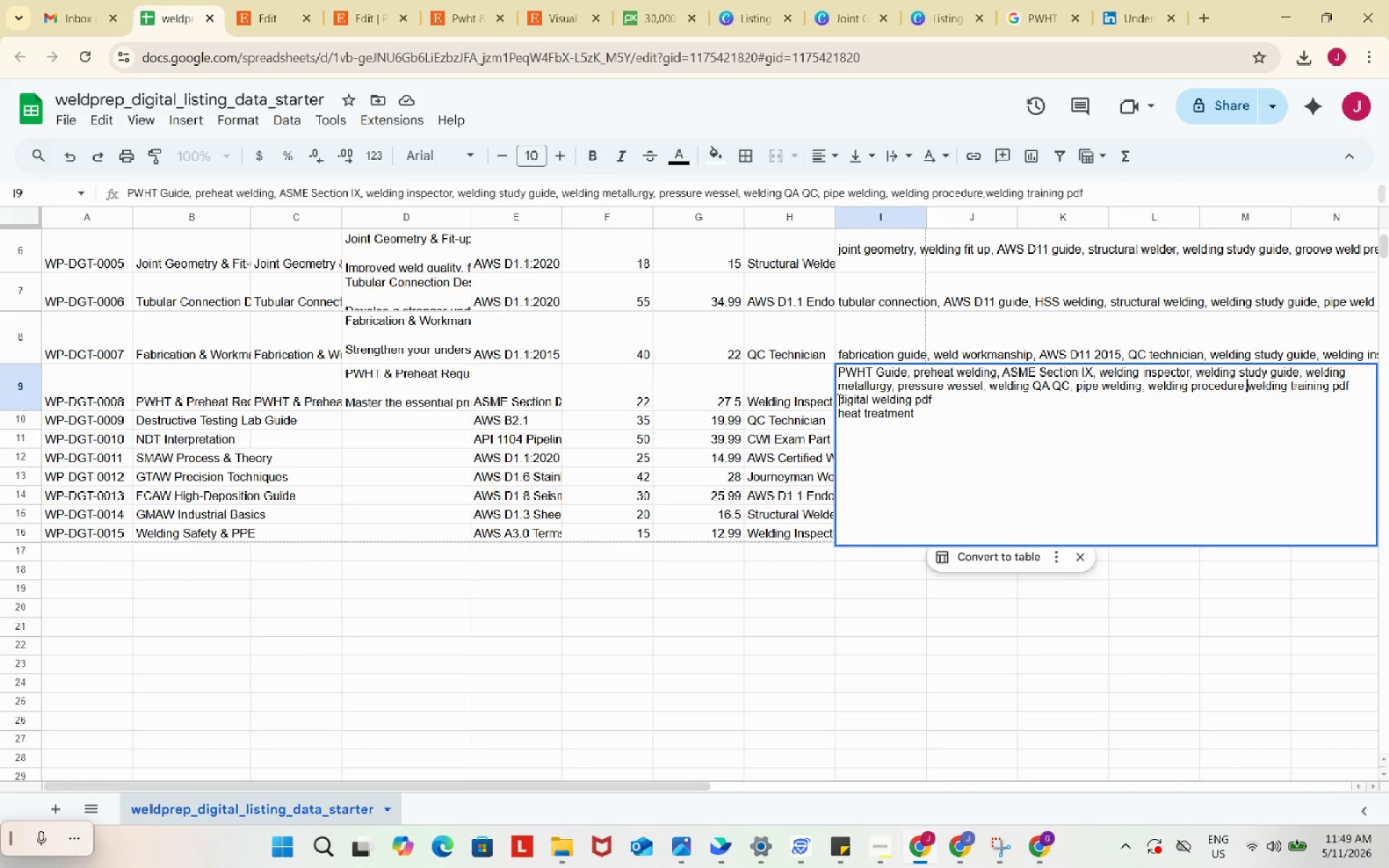 
key(Comma)
 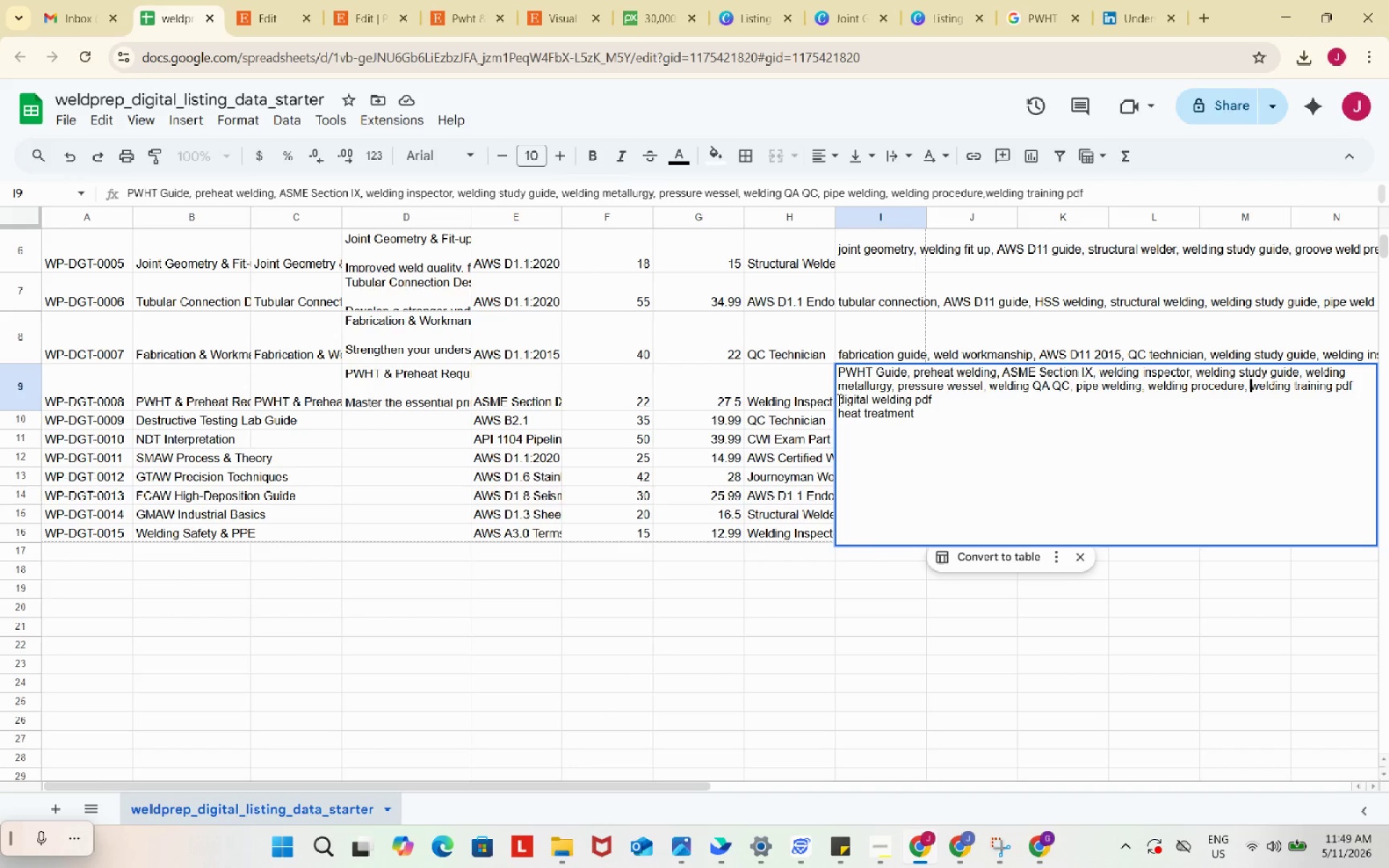 
key(Space)
 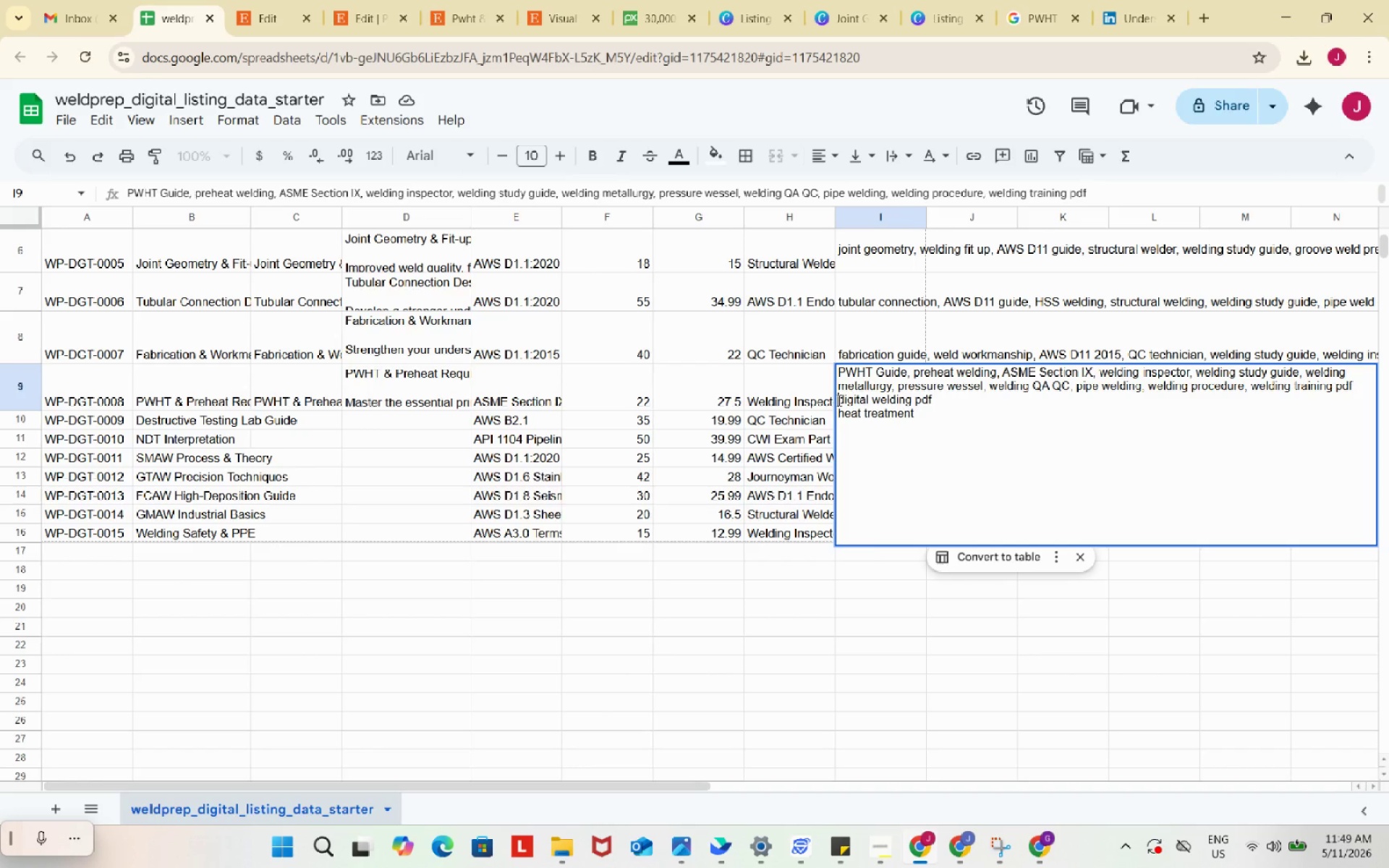 
left_click([838, 400])
 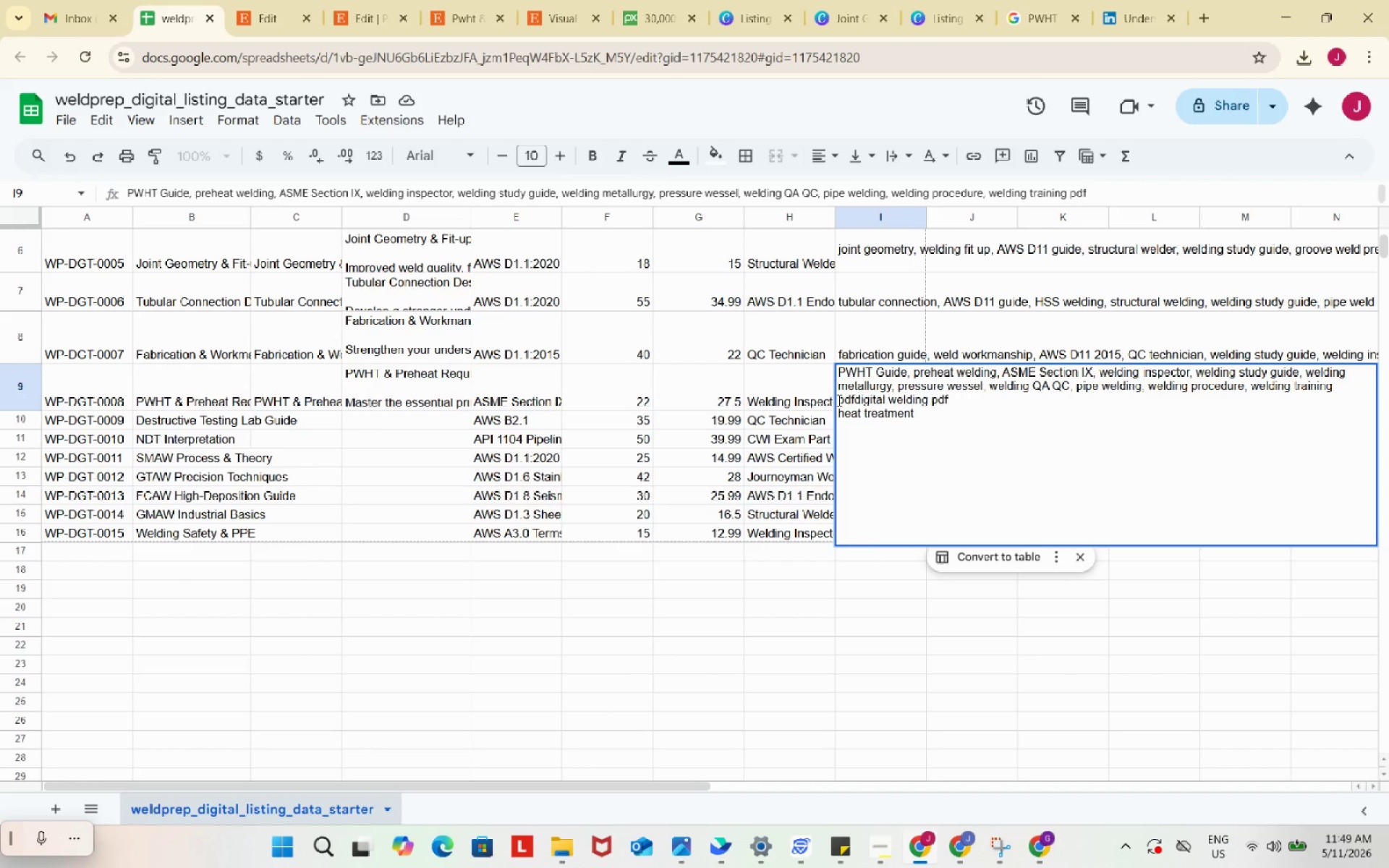 
key(Backspace)
 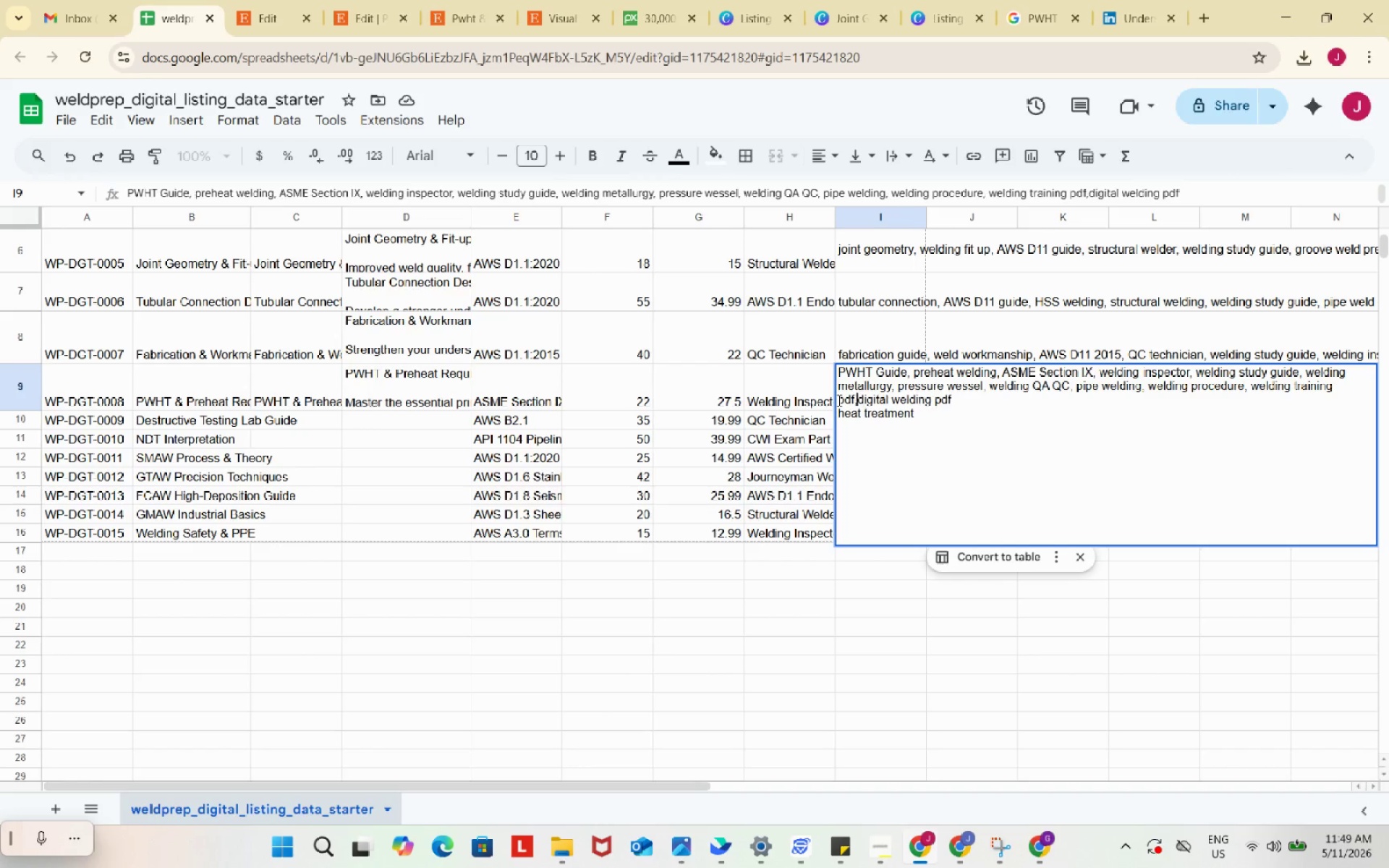 
key(Comma)
 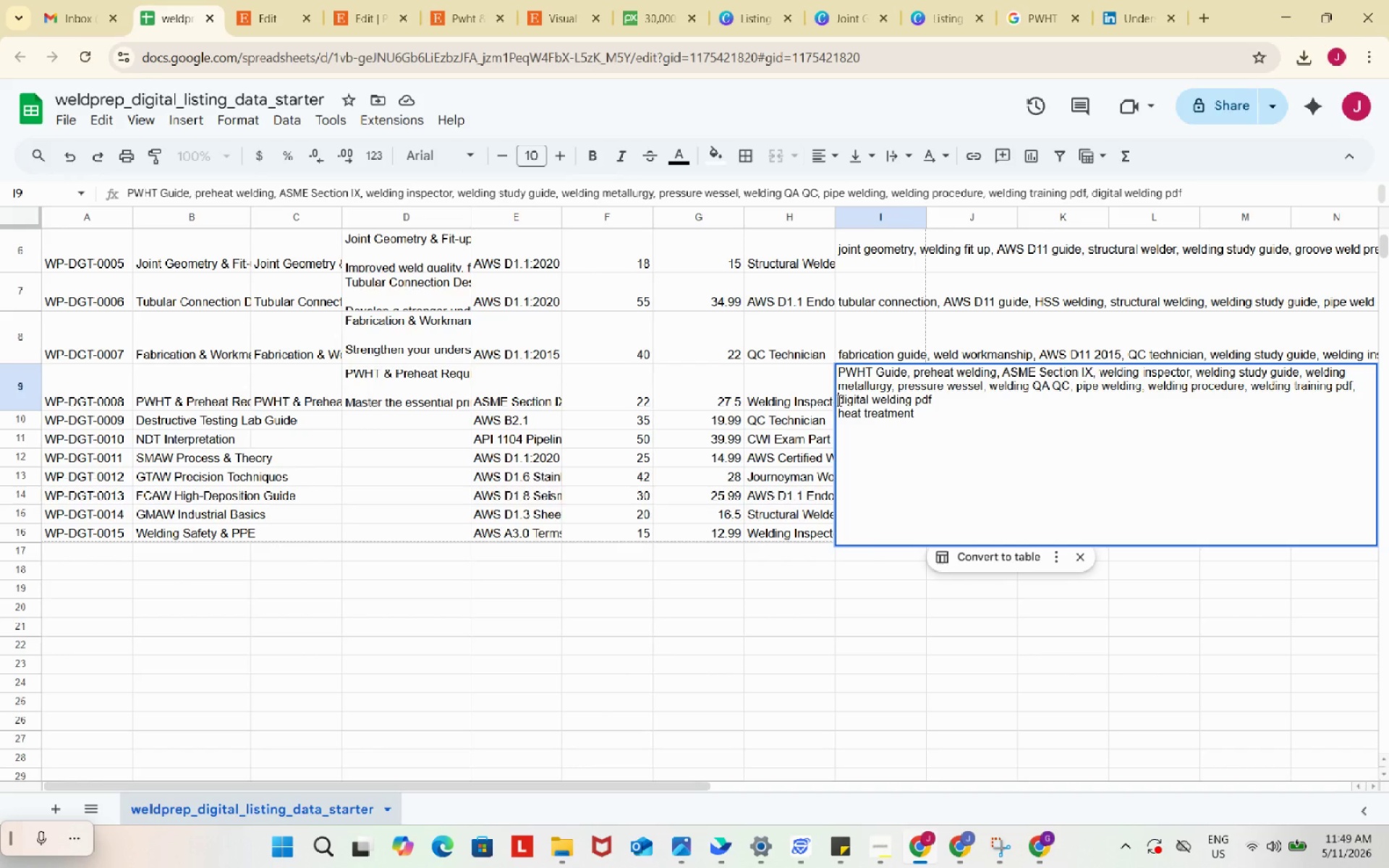 
key(Space)
 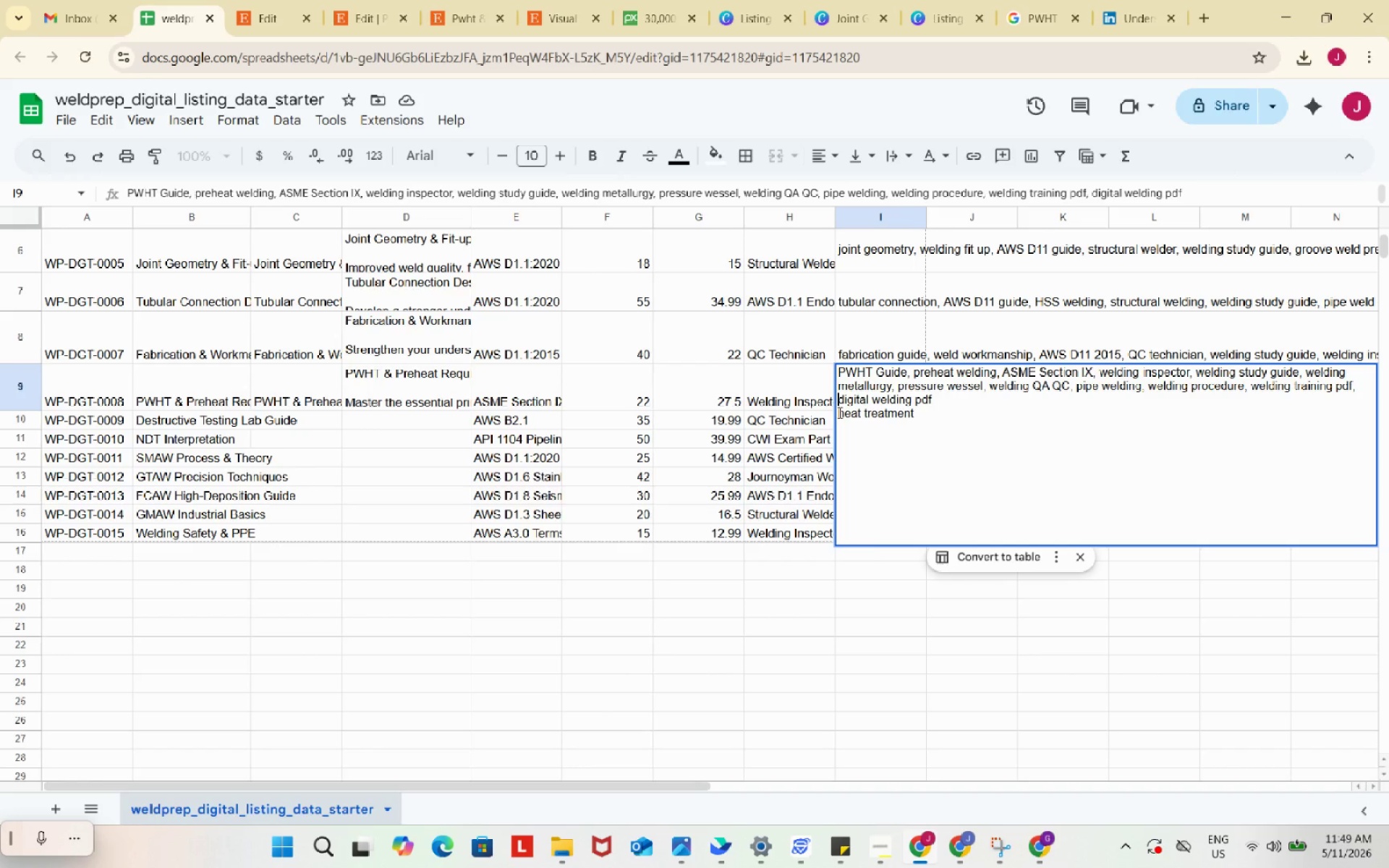 
left_click([838, 412])
 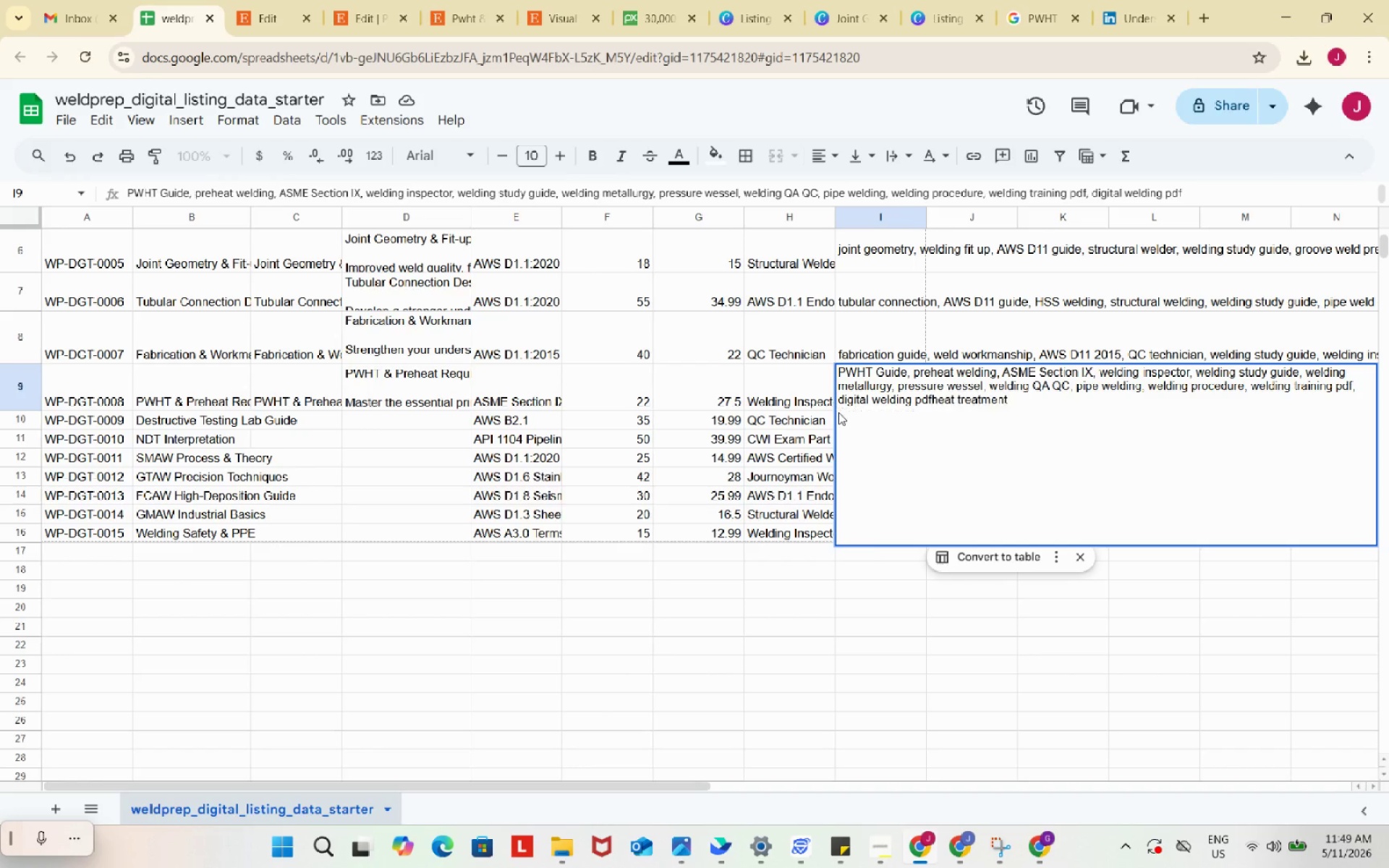 
key(Backspace)
 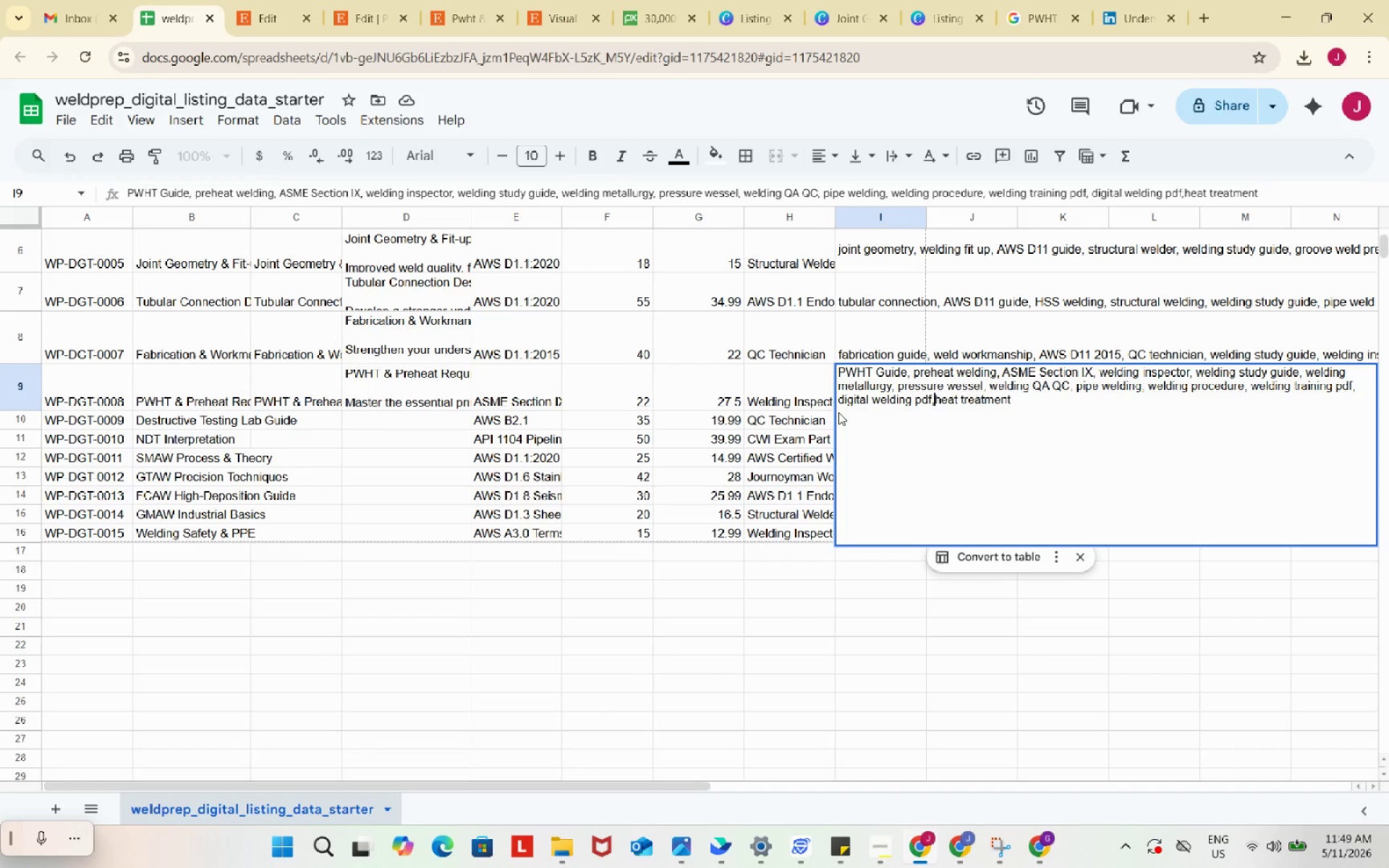 
key(Comma)
 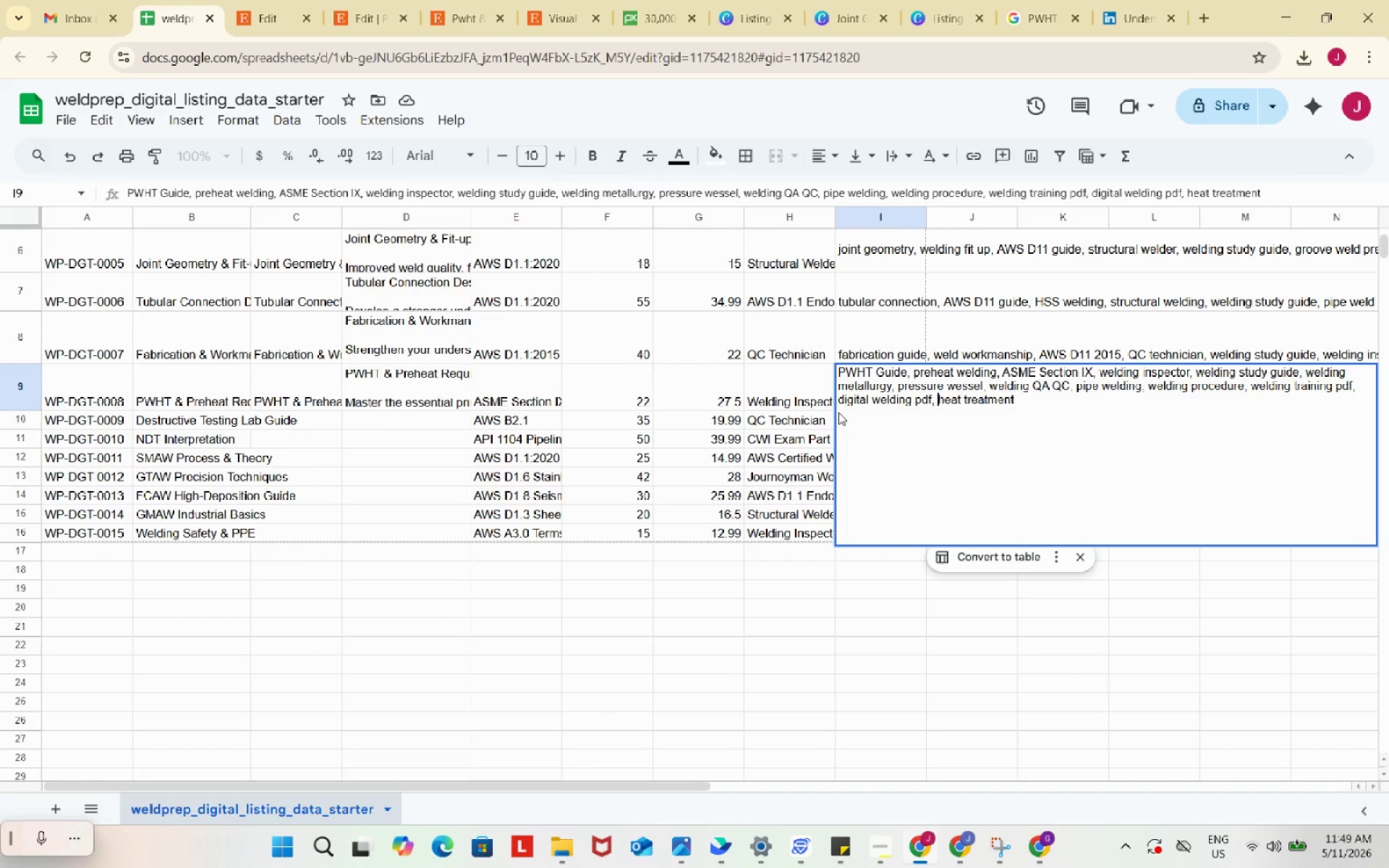 
key(Space)
 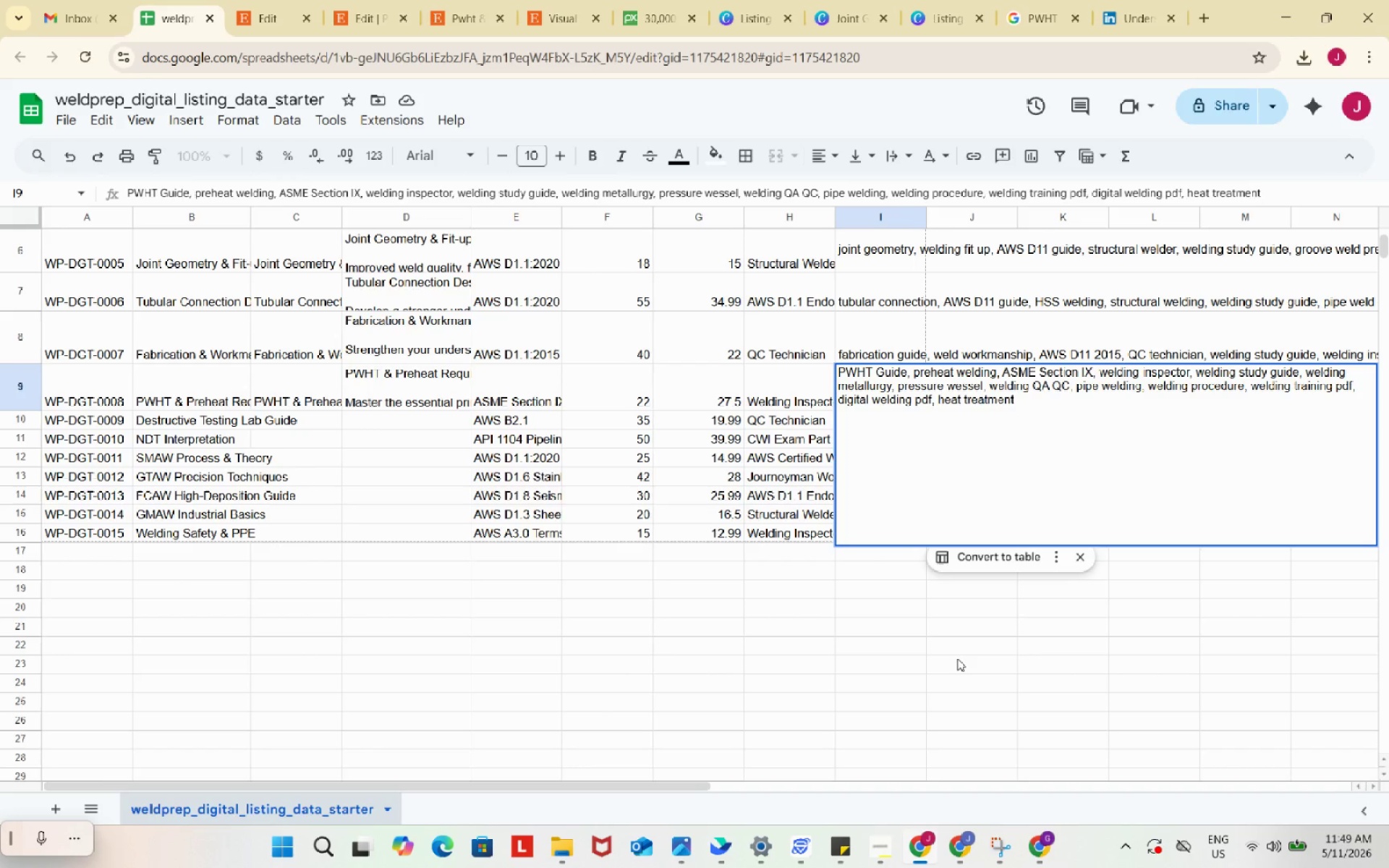 
left_click([957, 658])
 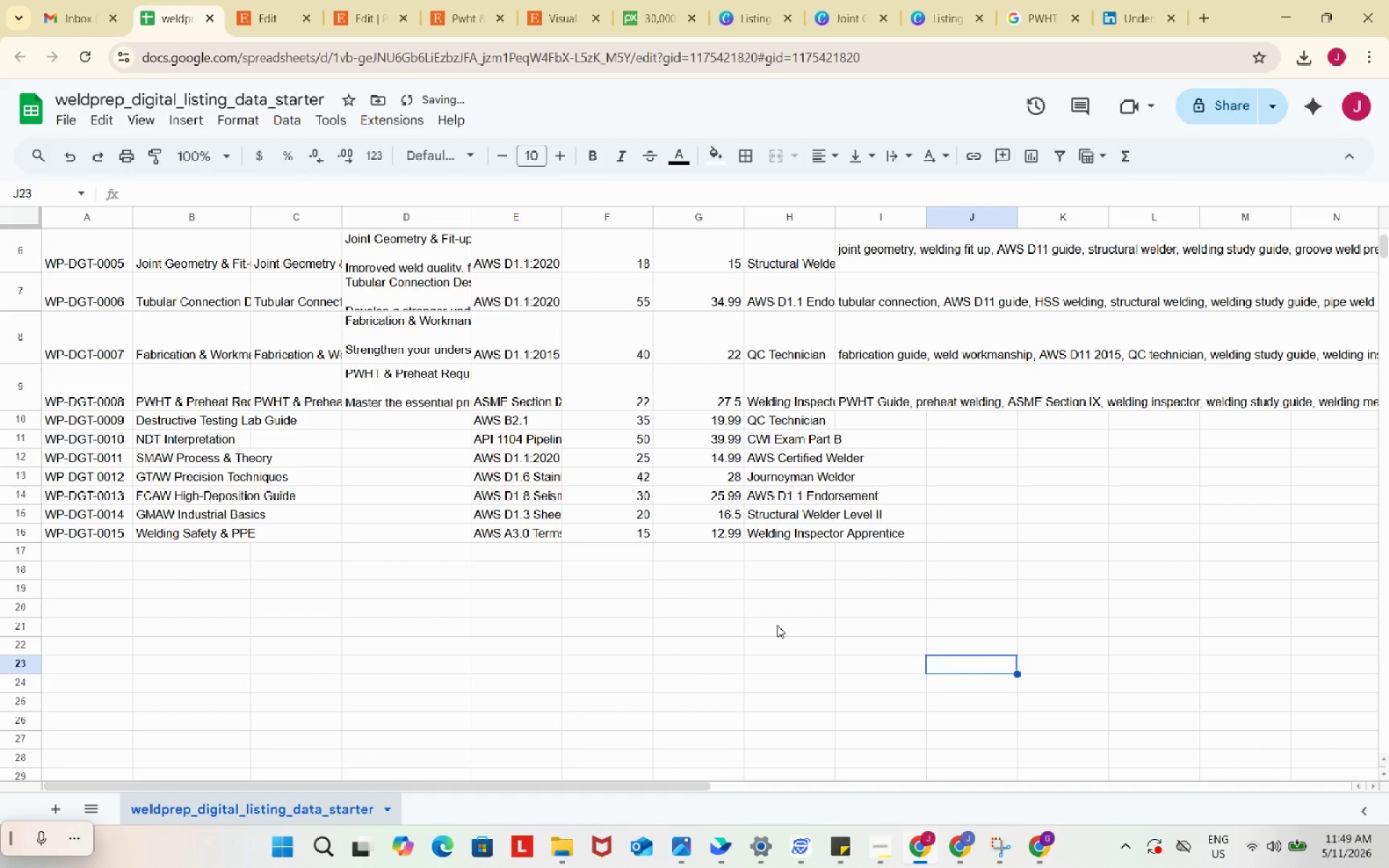 
left_click([777, 625])
 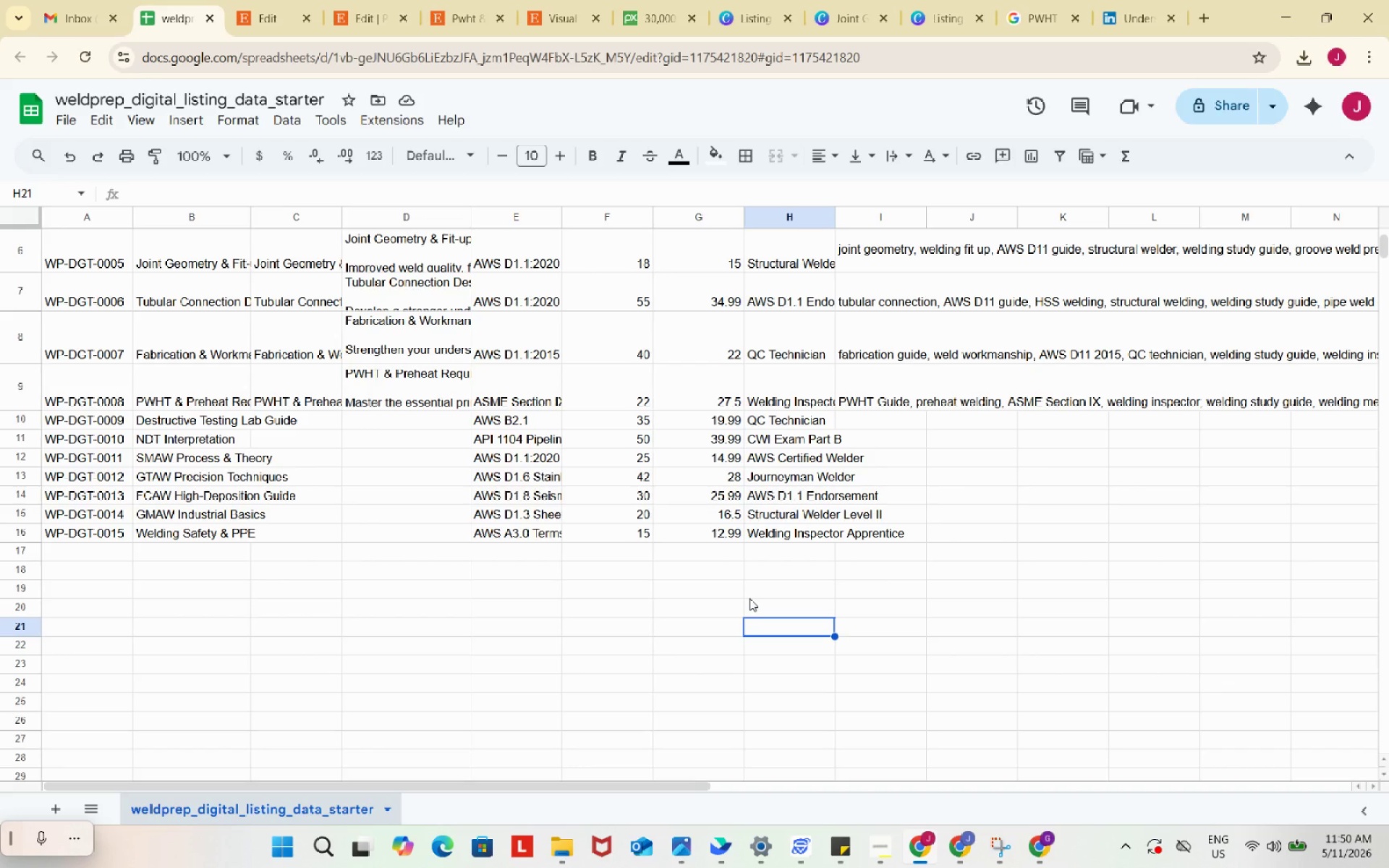 
wait(77.09)
 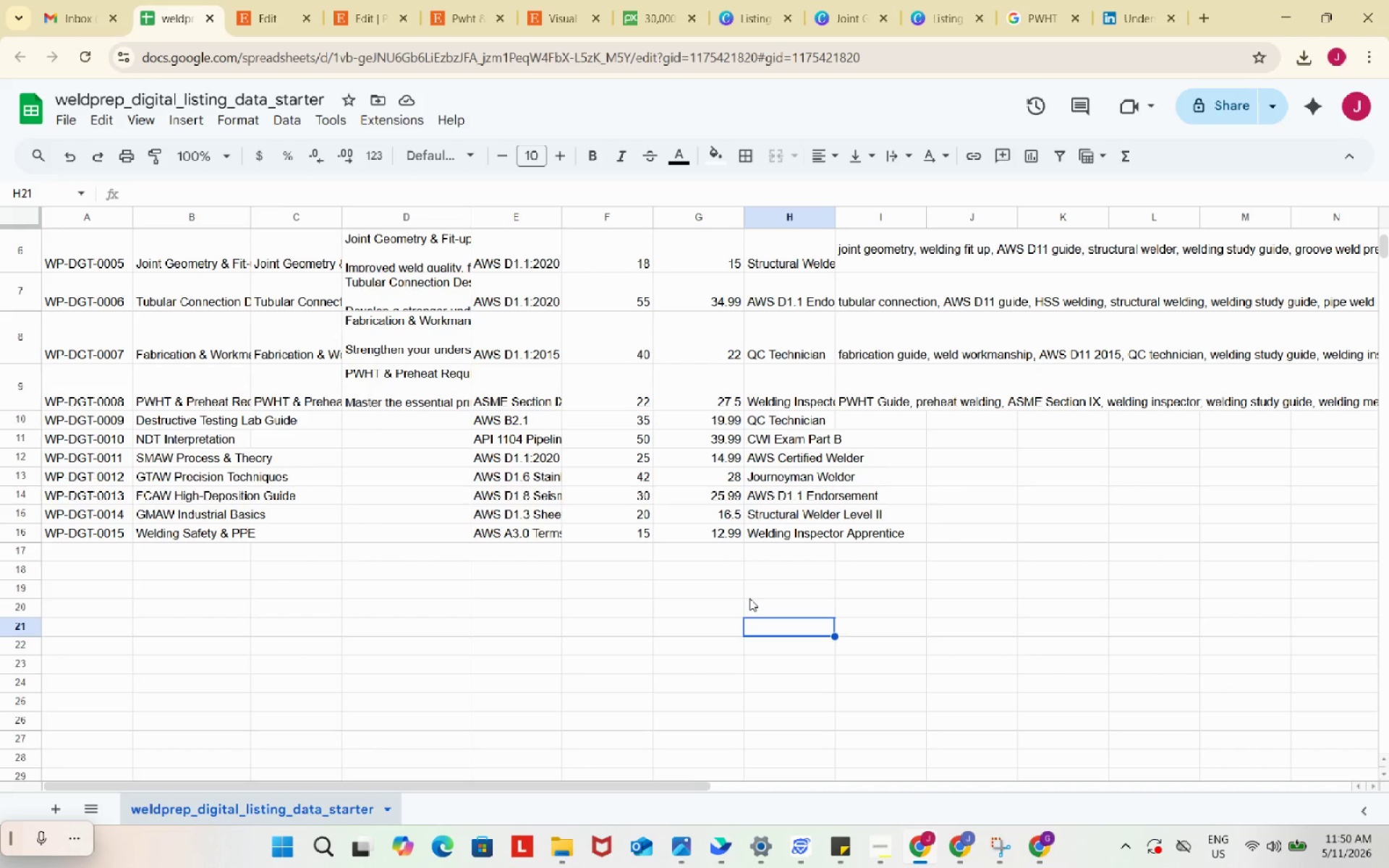 
left_click([647, 598])
 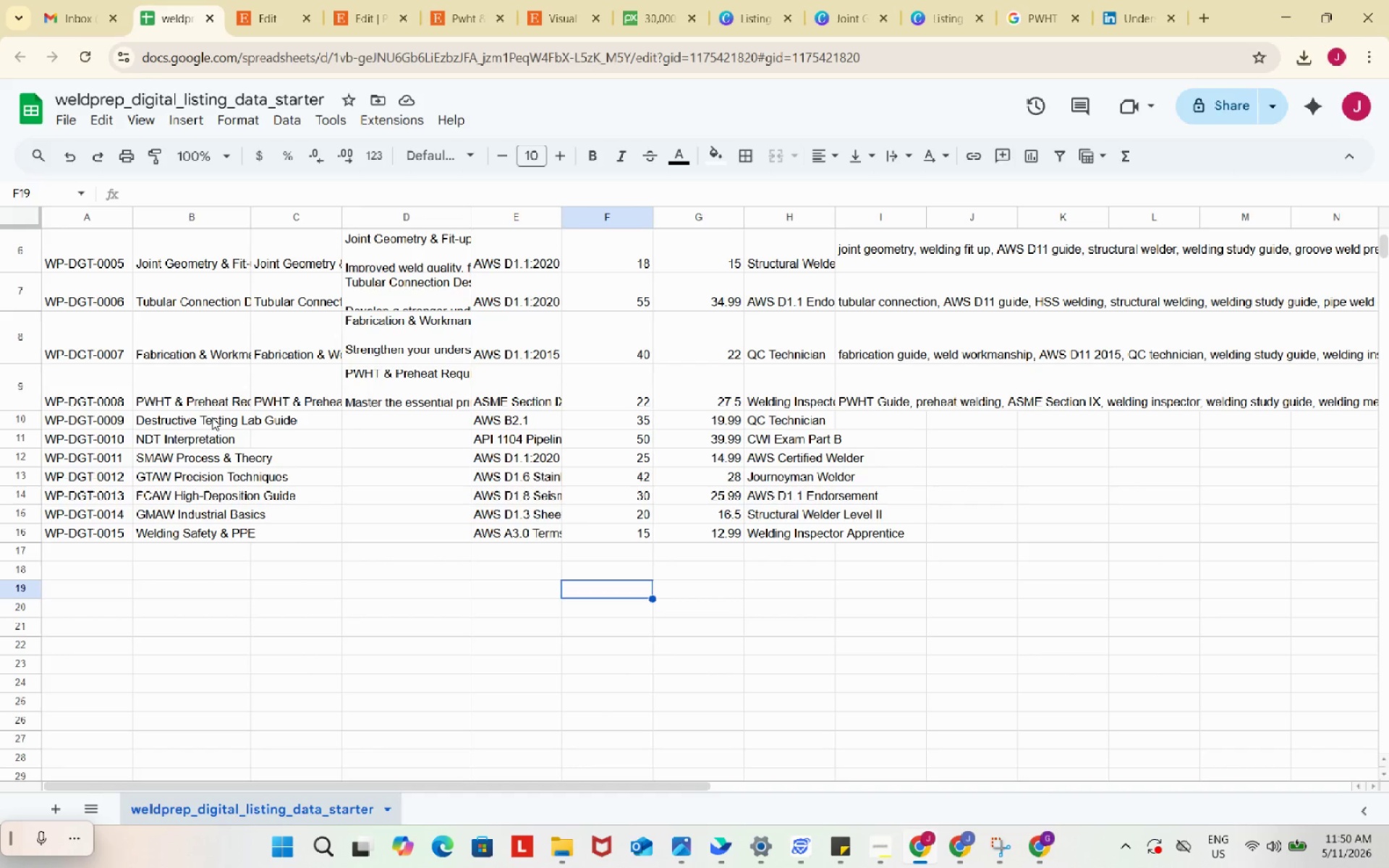 
left_click([211, 417])
 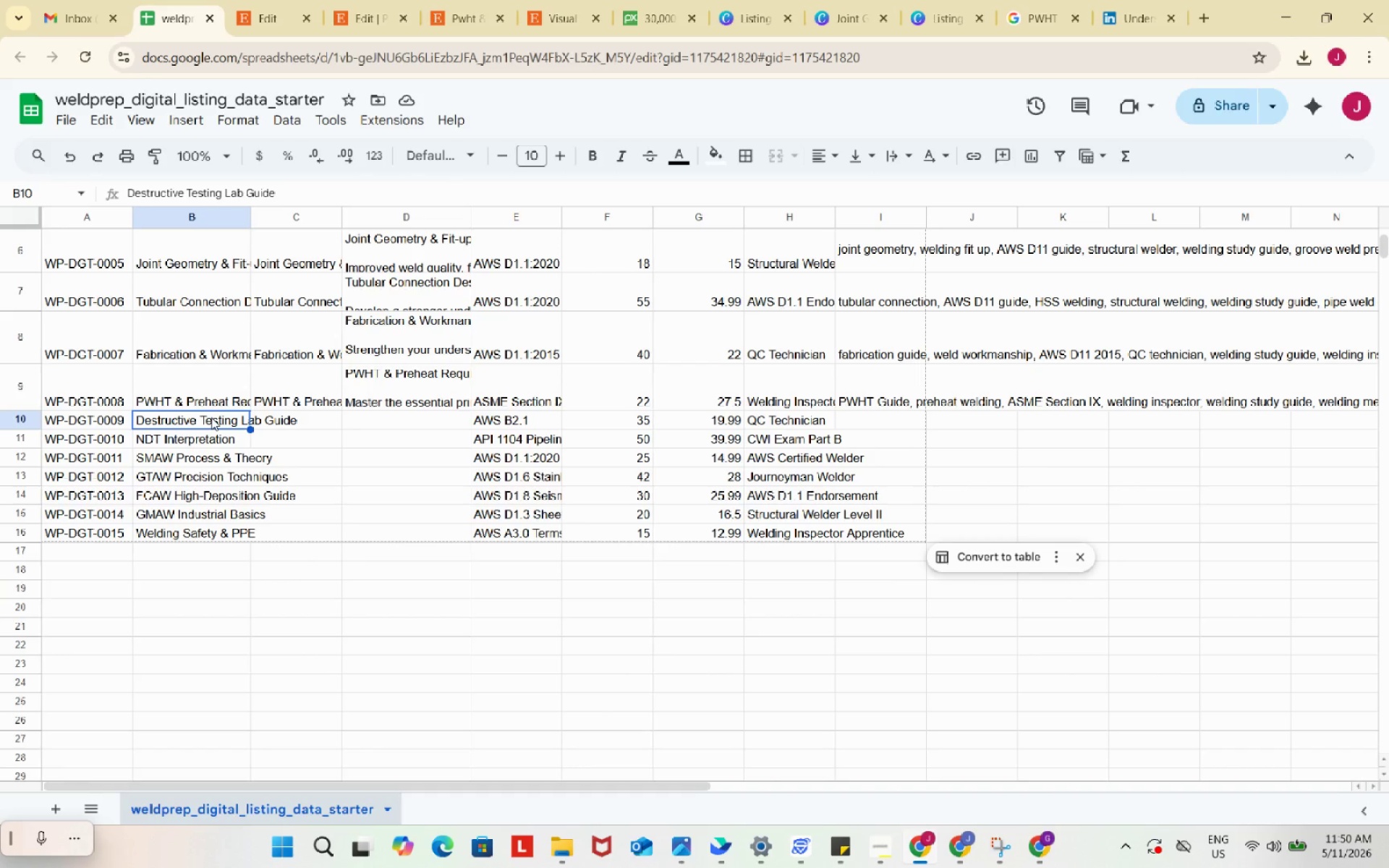 
key(Control+C)
 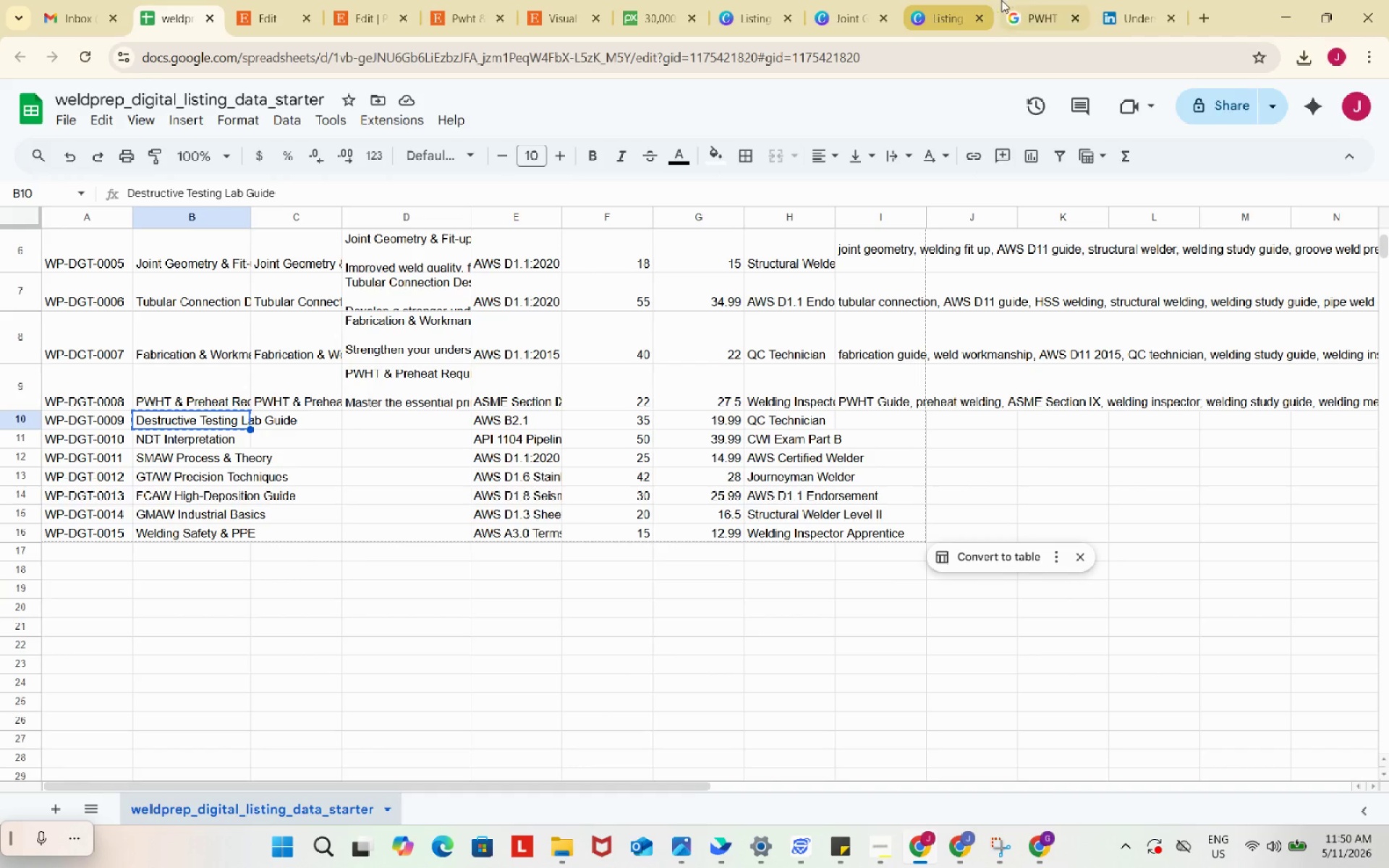 
left_click_drag(start_coordinate=[1053, 0], to_coordinate=[1053, 4])
 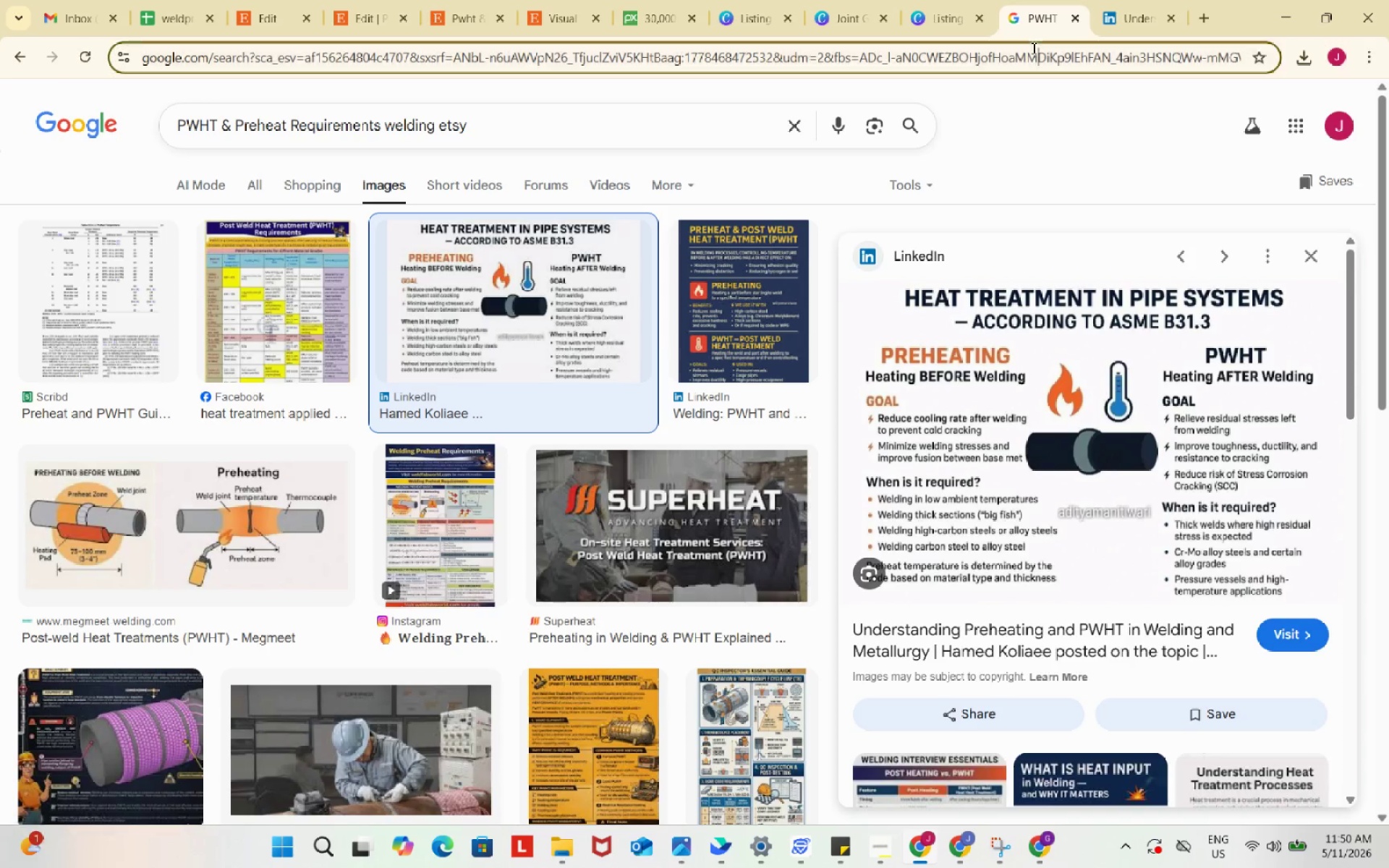 
double_click([1032, 48])
 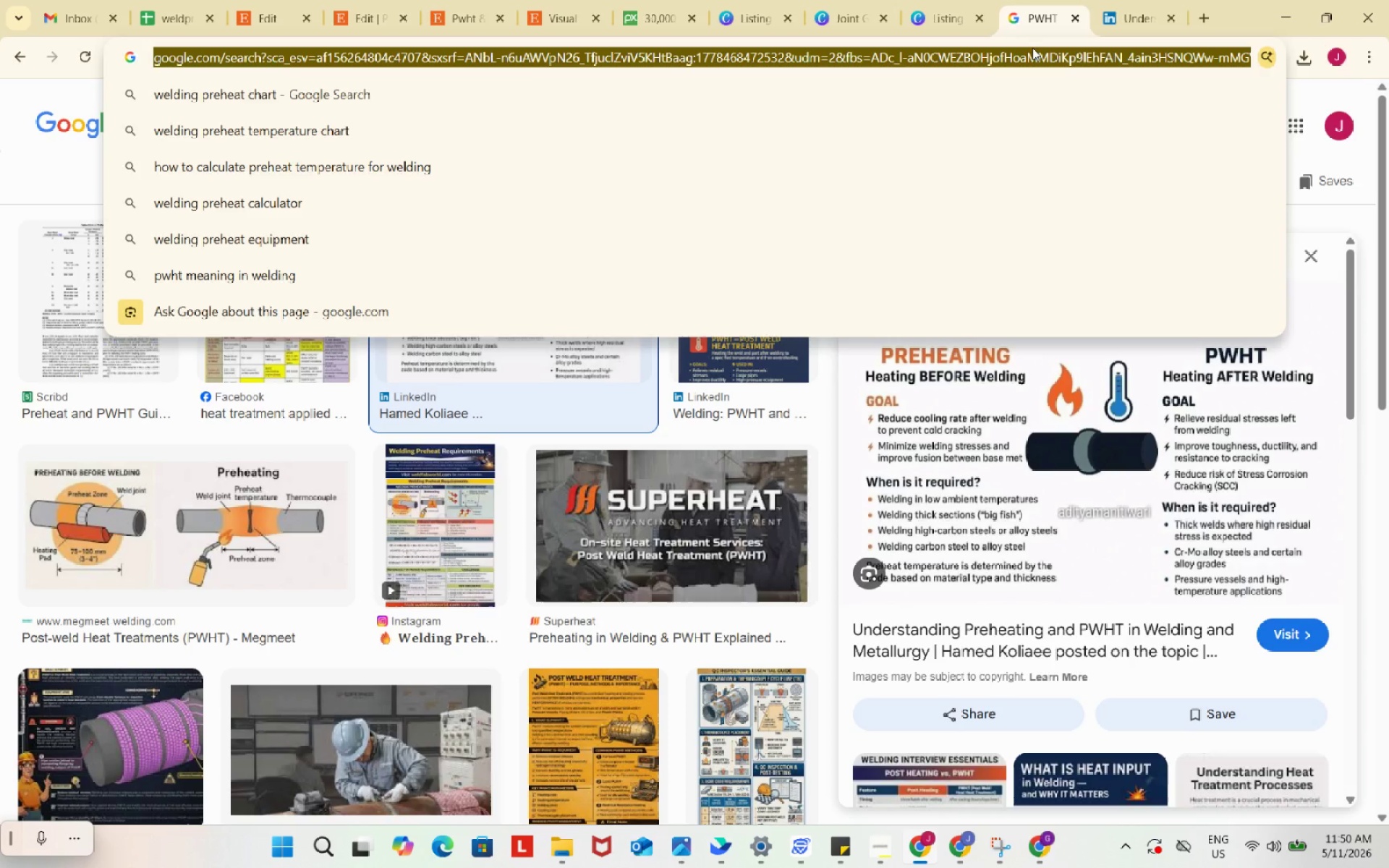 
key(Control+V)
 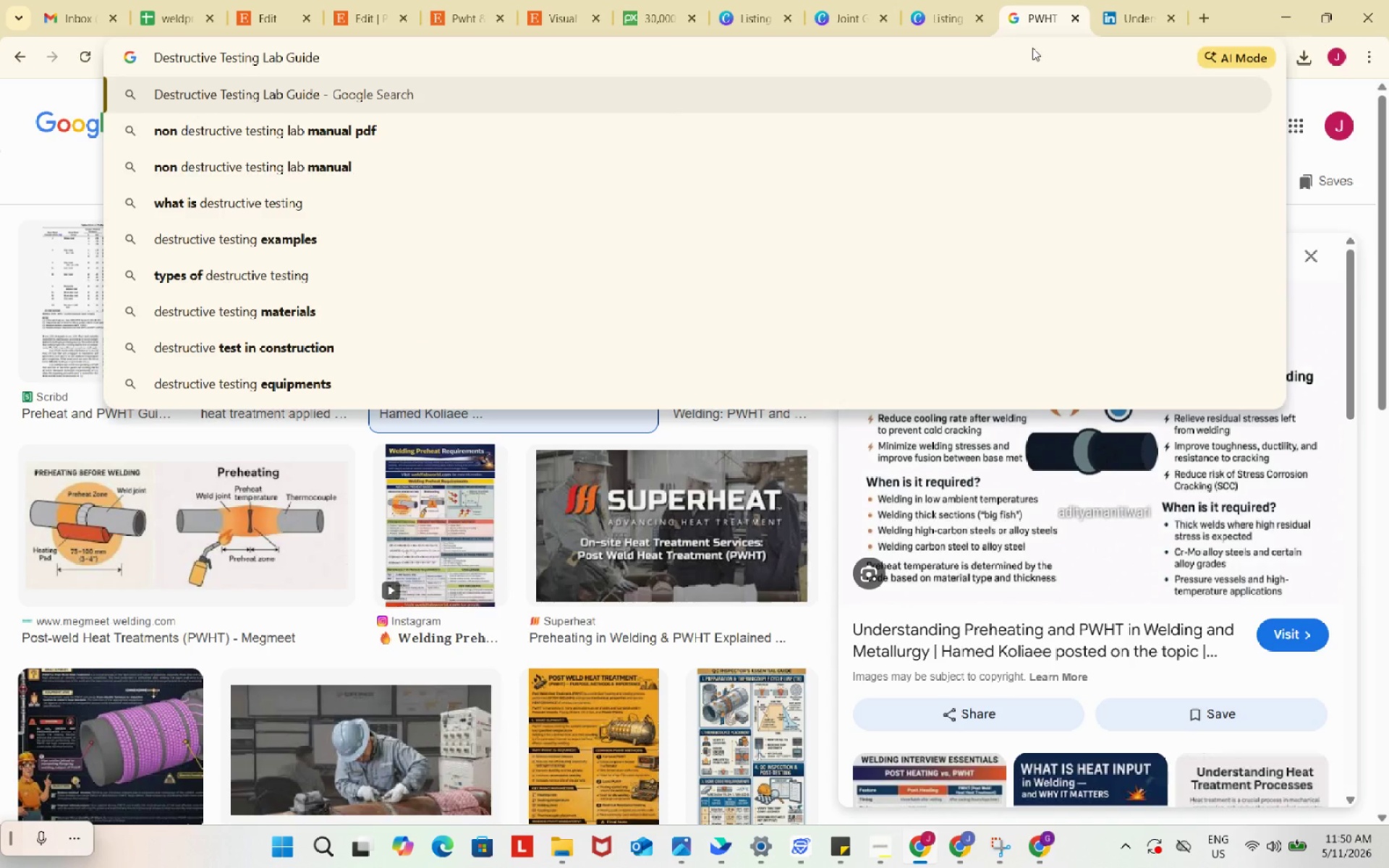 
key(Enter)
 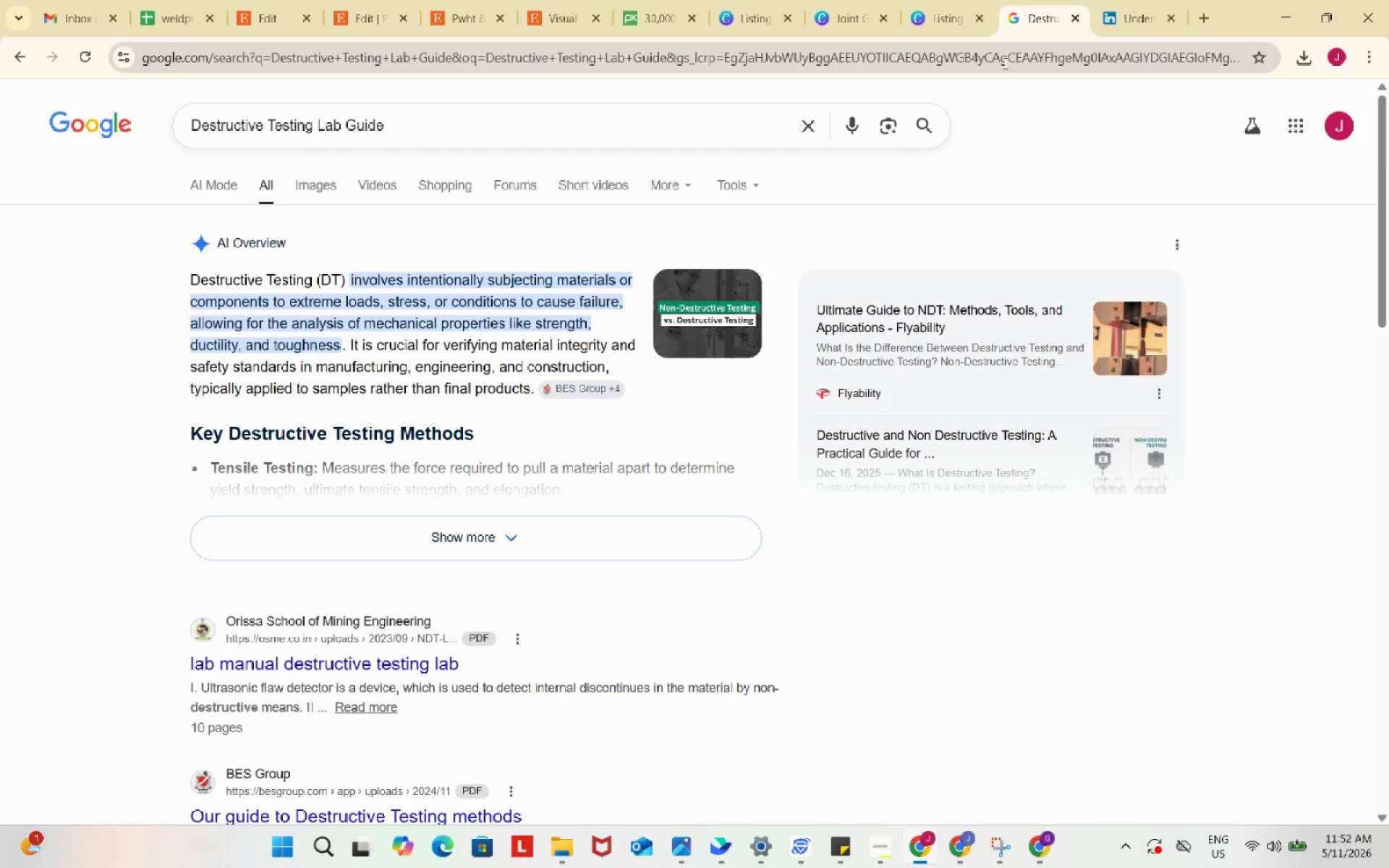 
wait(72.14)
 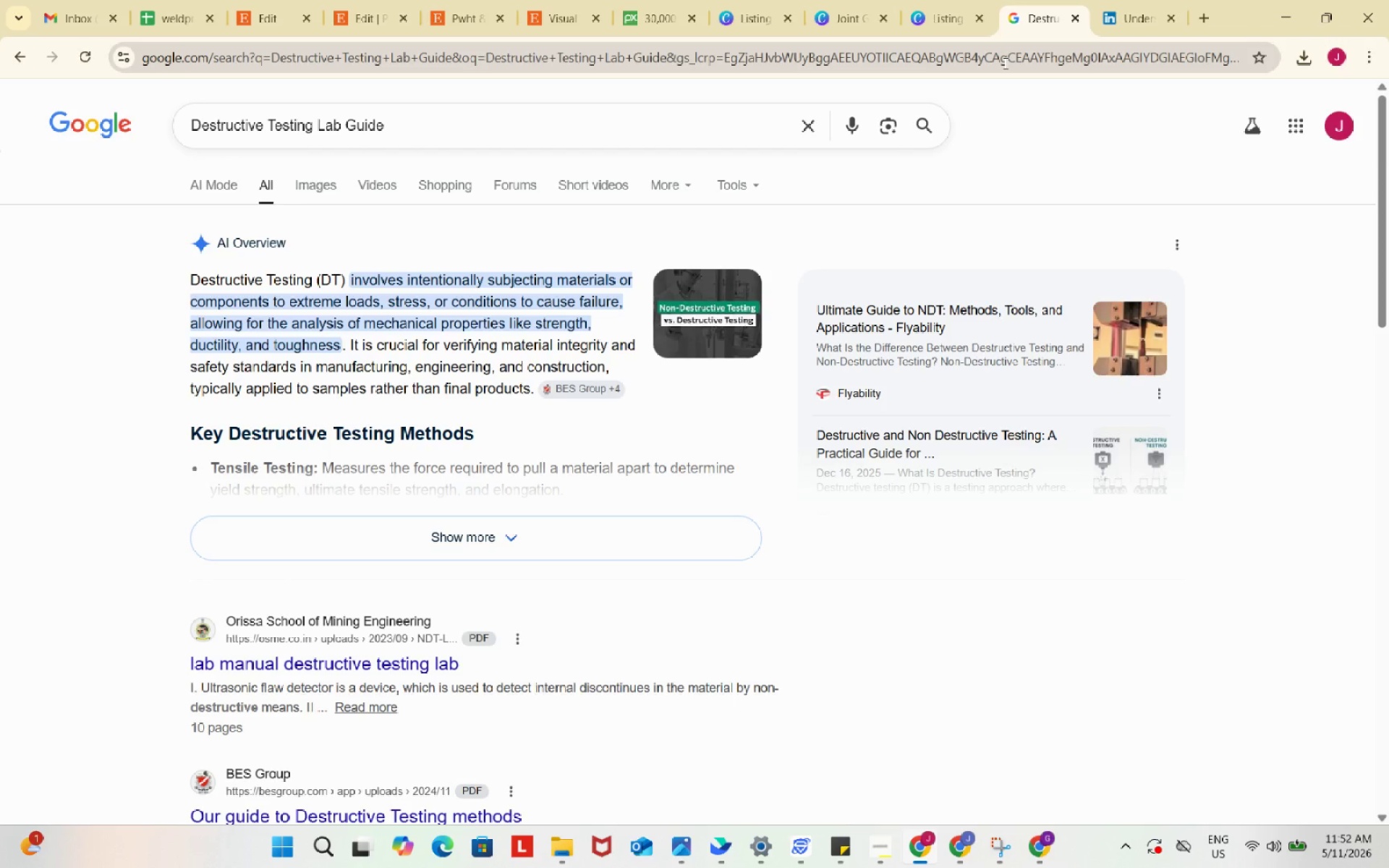 
scroll: coordinate [518, 484], scroll_direction: down, amount: 6.0
 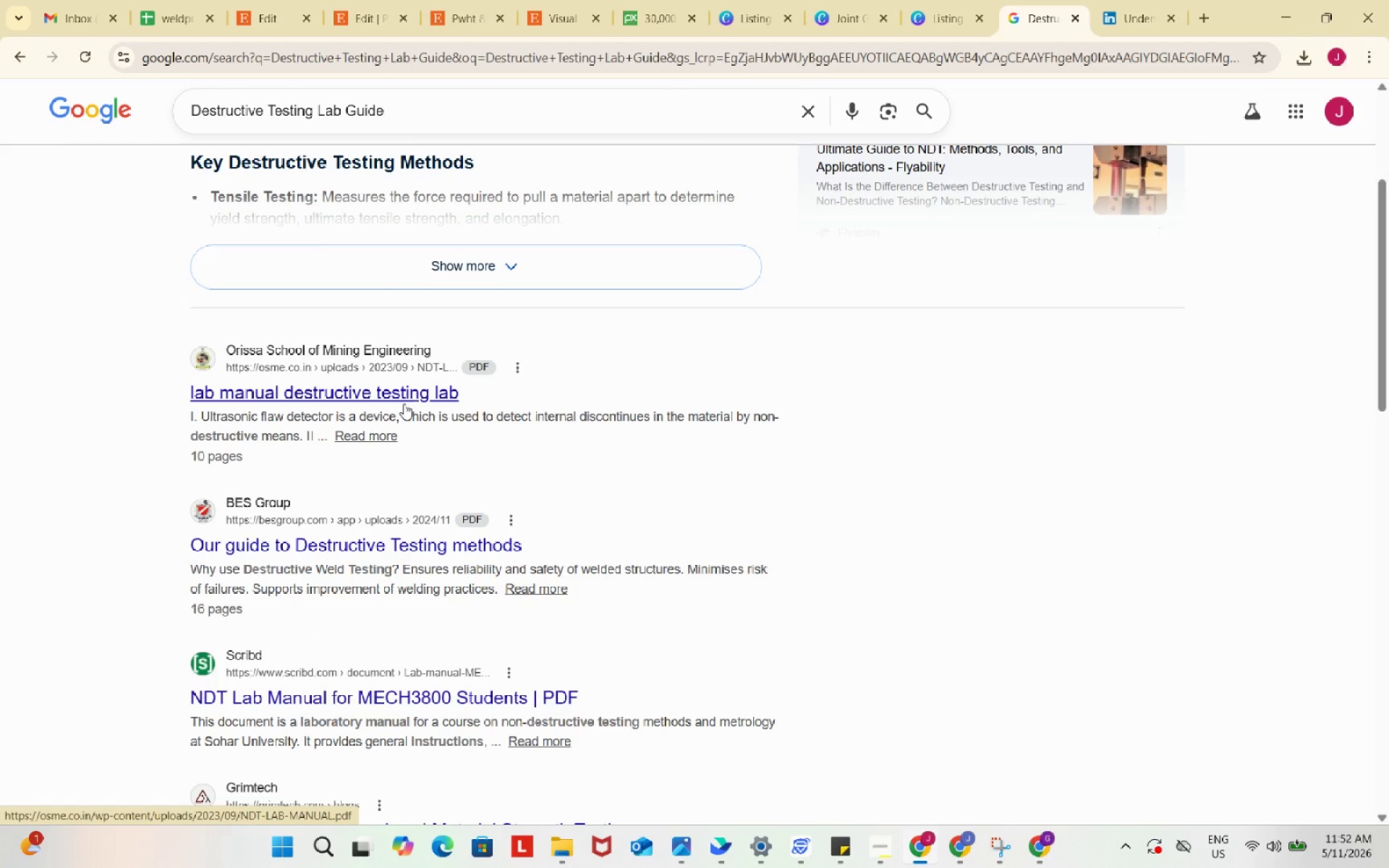 
left_click([404, 404])
 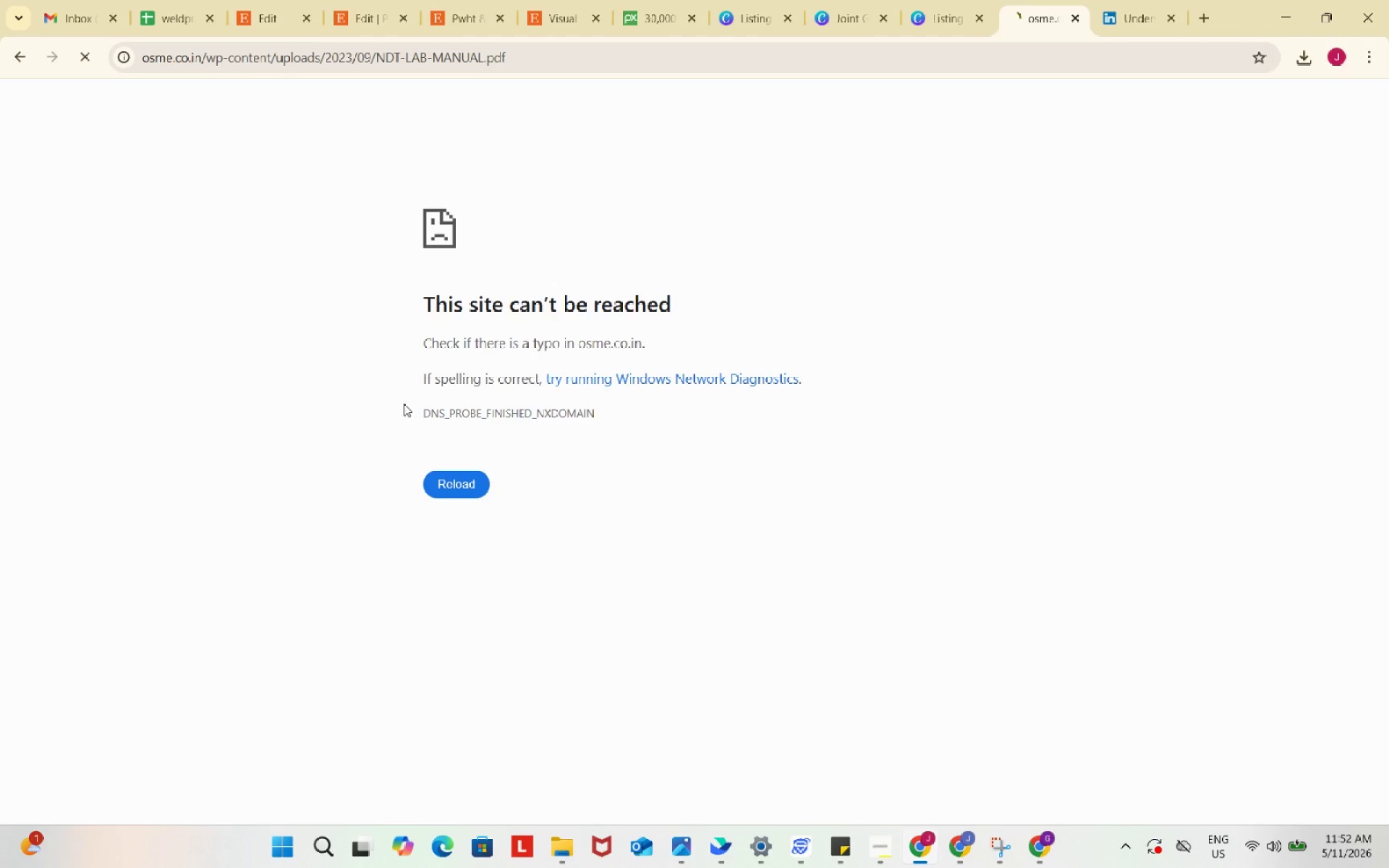 
wait(34.89)
 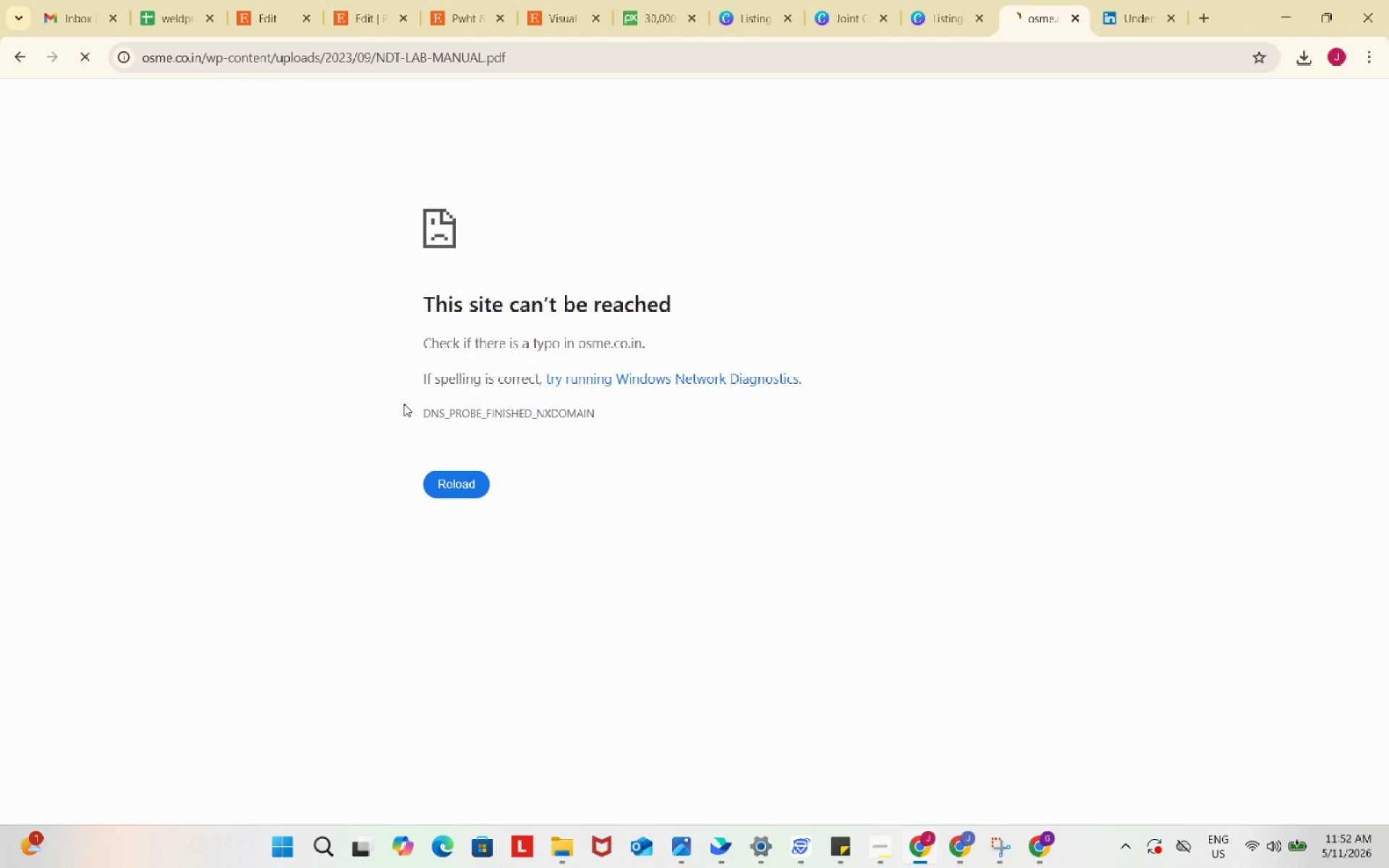 
left_click([451, 463])
 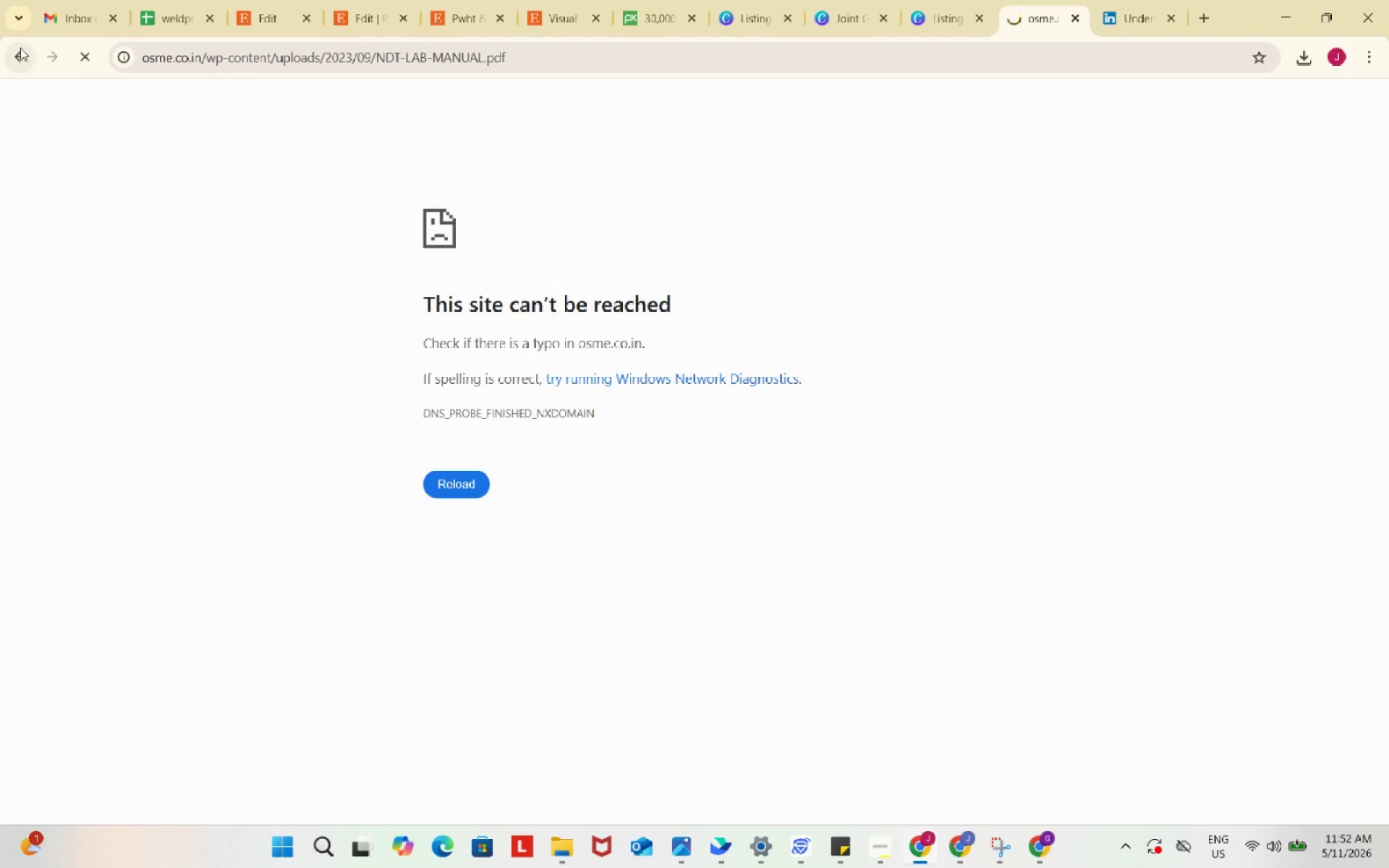 
left_click([20, 55])
 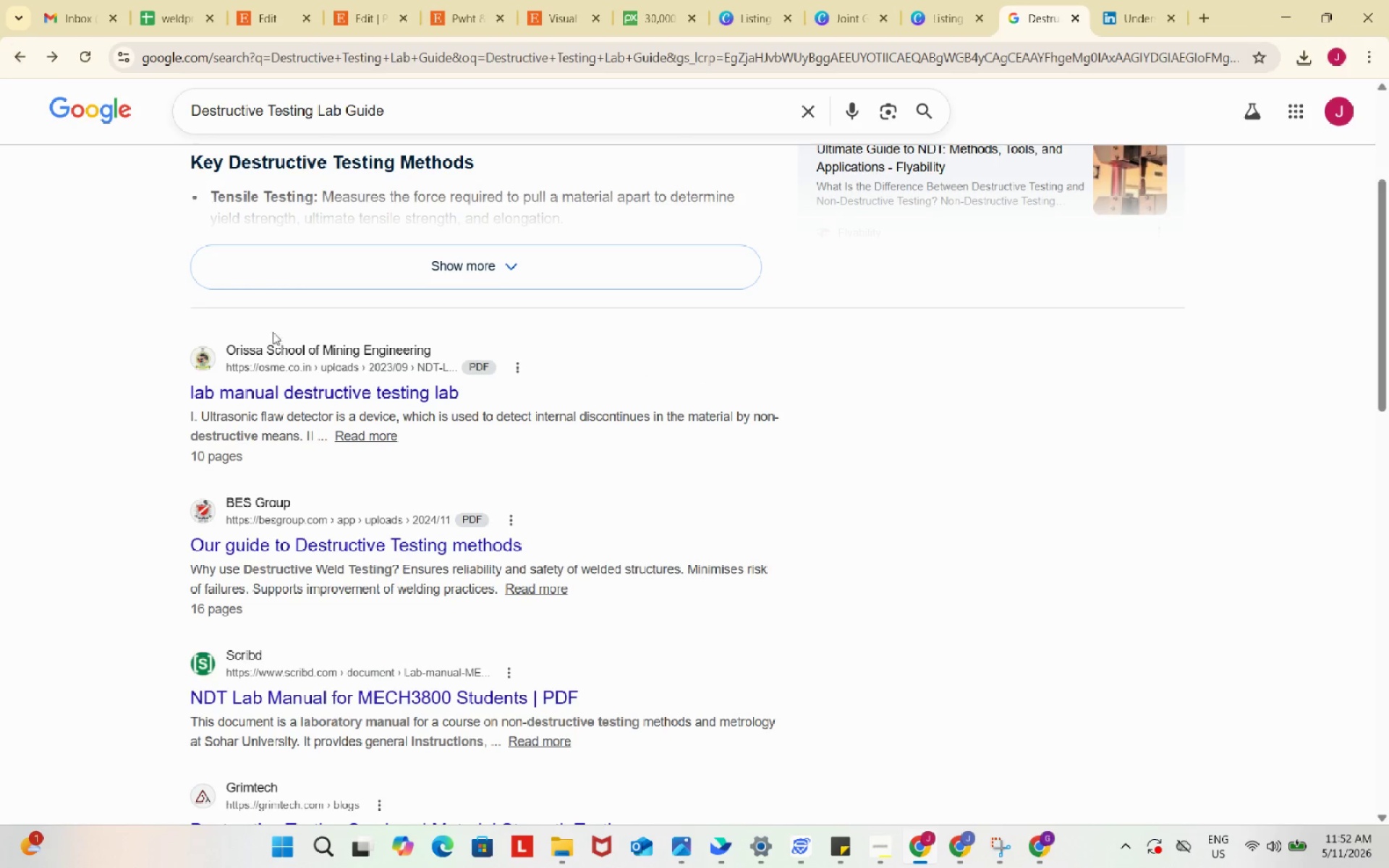 
scroll: coordinate [365, 461], scroll_direction: down, amount: 1.0
 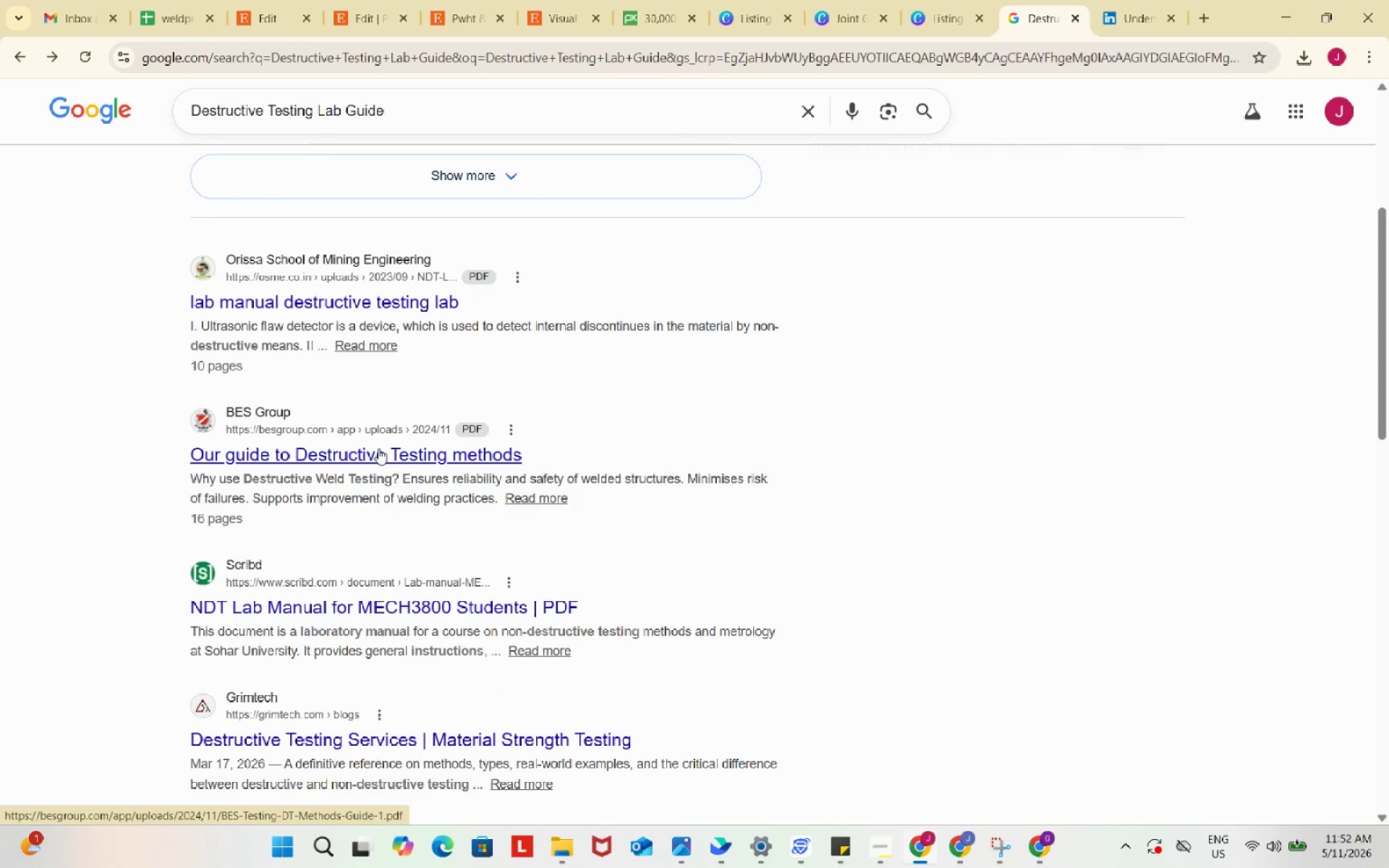 
left_click([378, 448])
 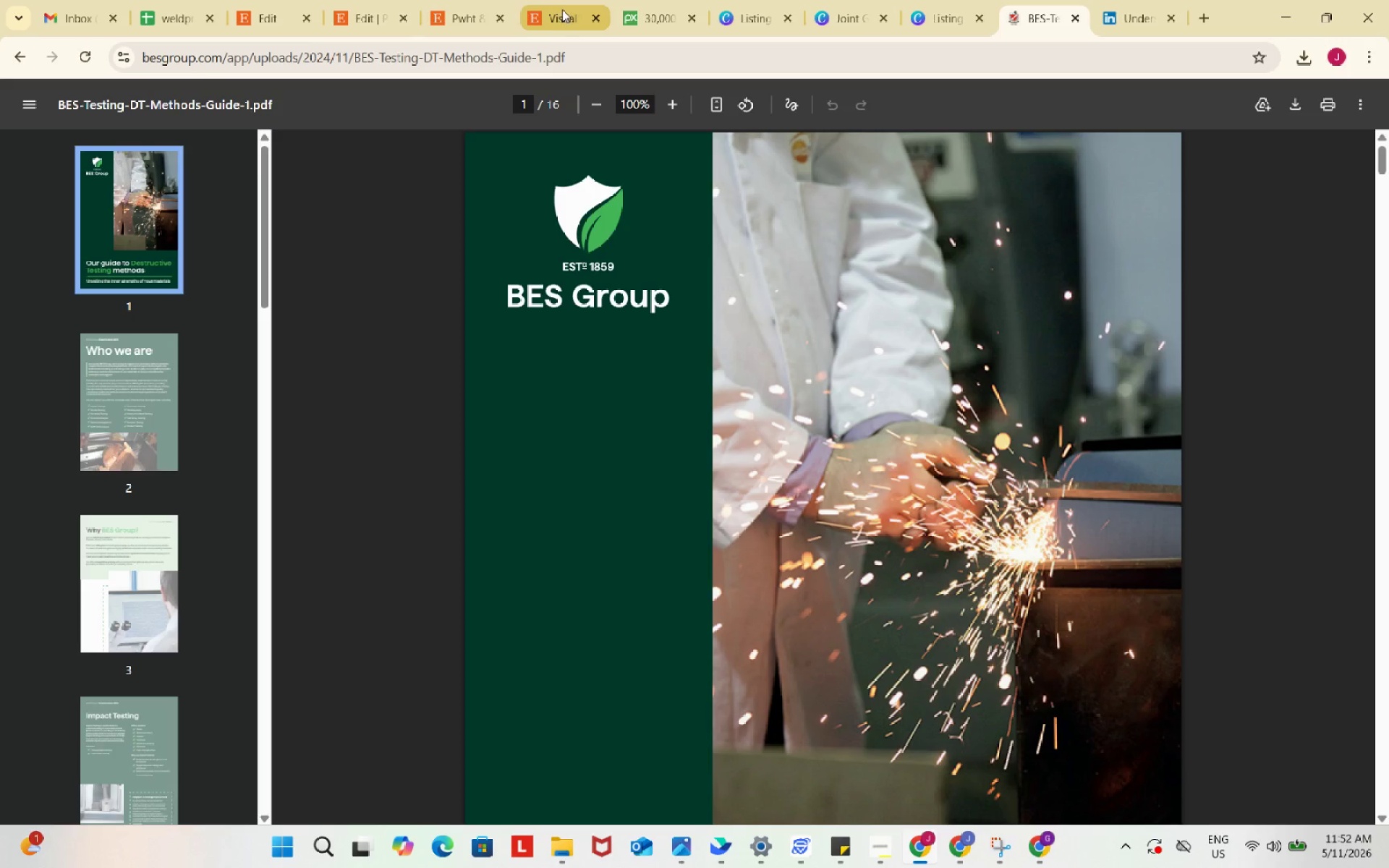 
left_click([562, 9])
 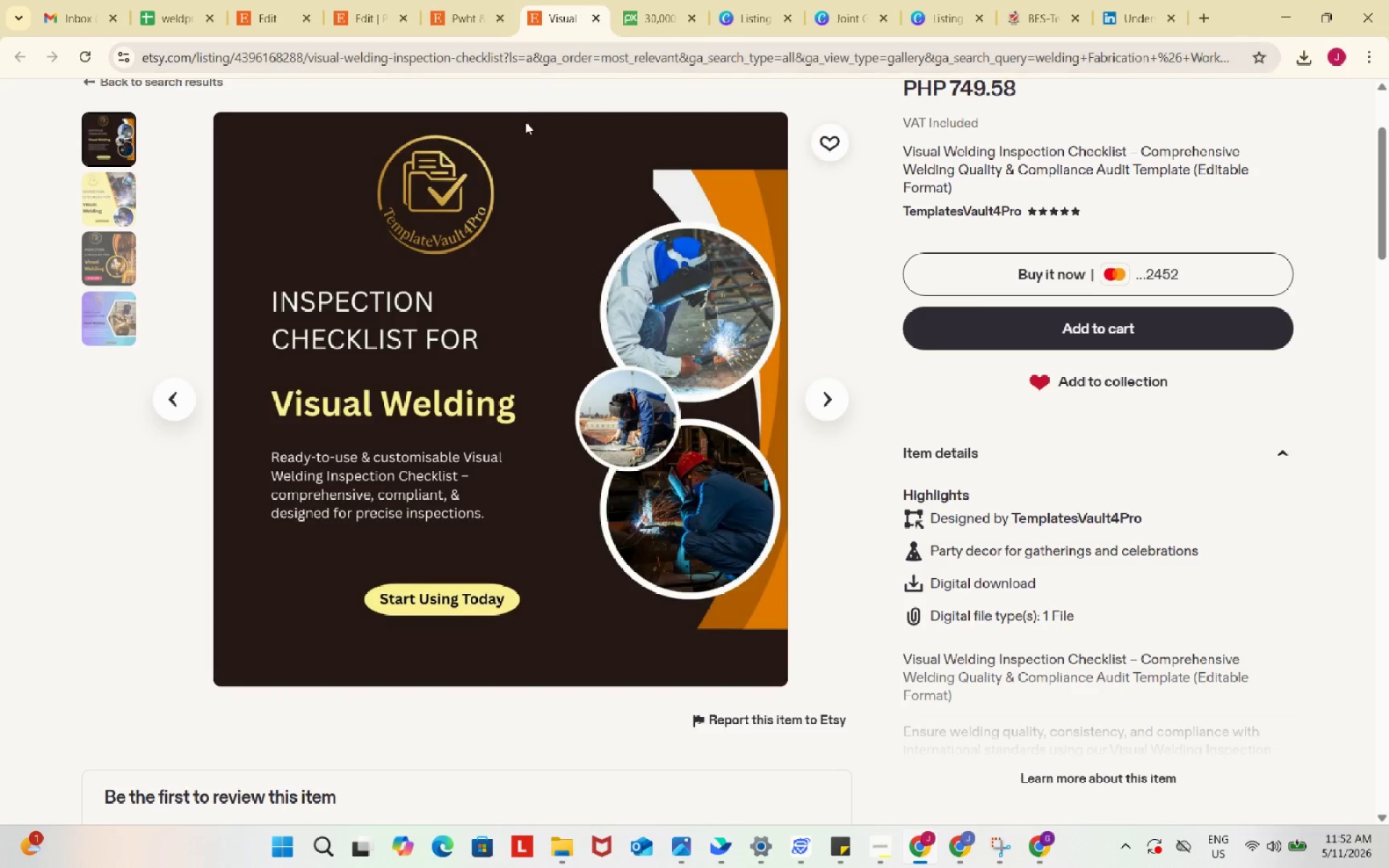 
scroll: coordinate [578, 210], scroll_direction: up, amount: 9.0
 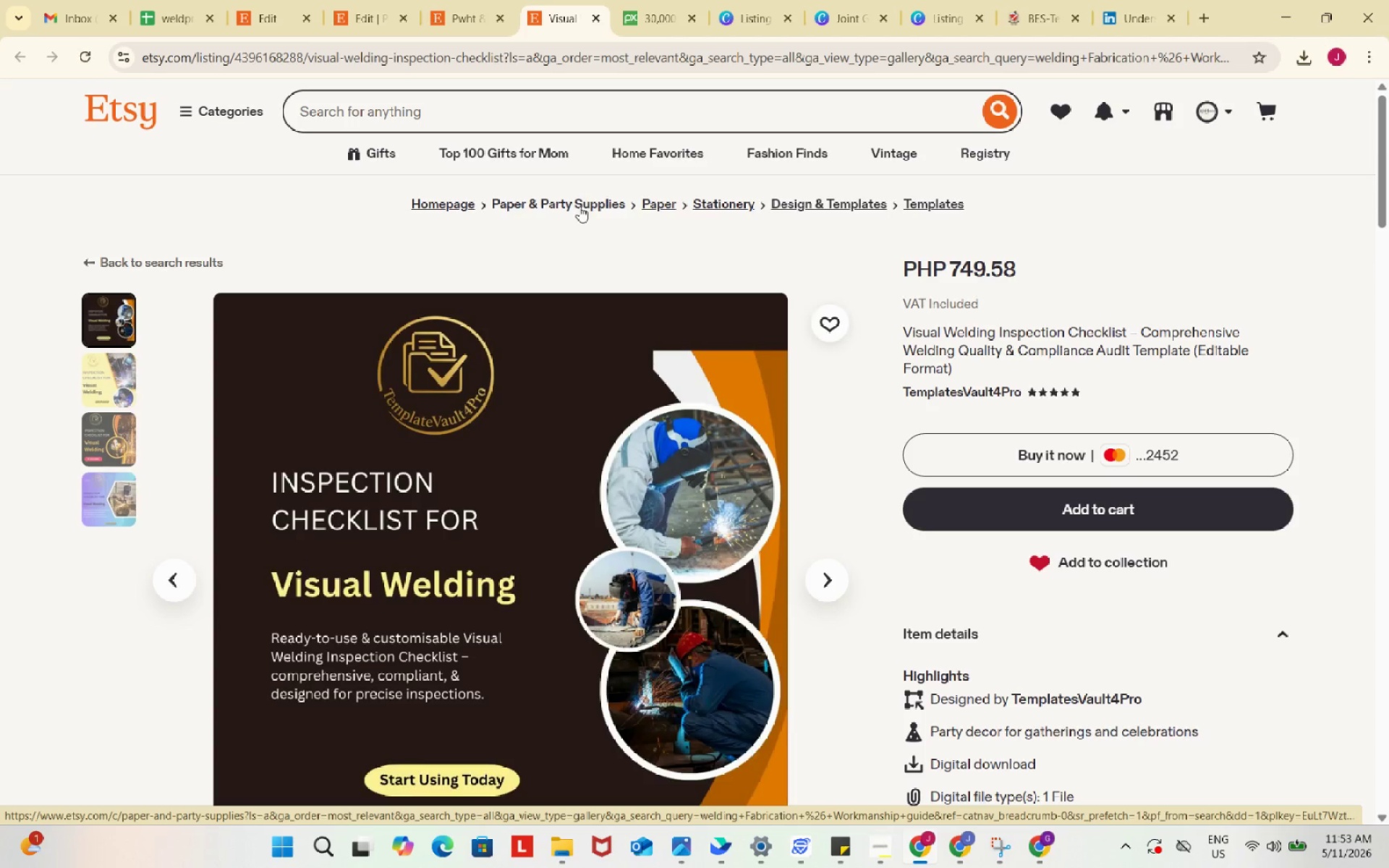 
left_click([544, 114])
 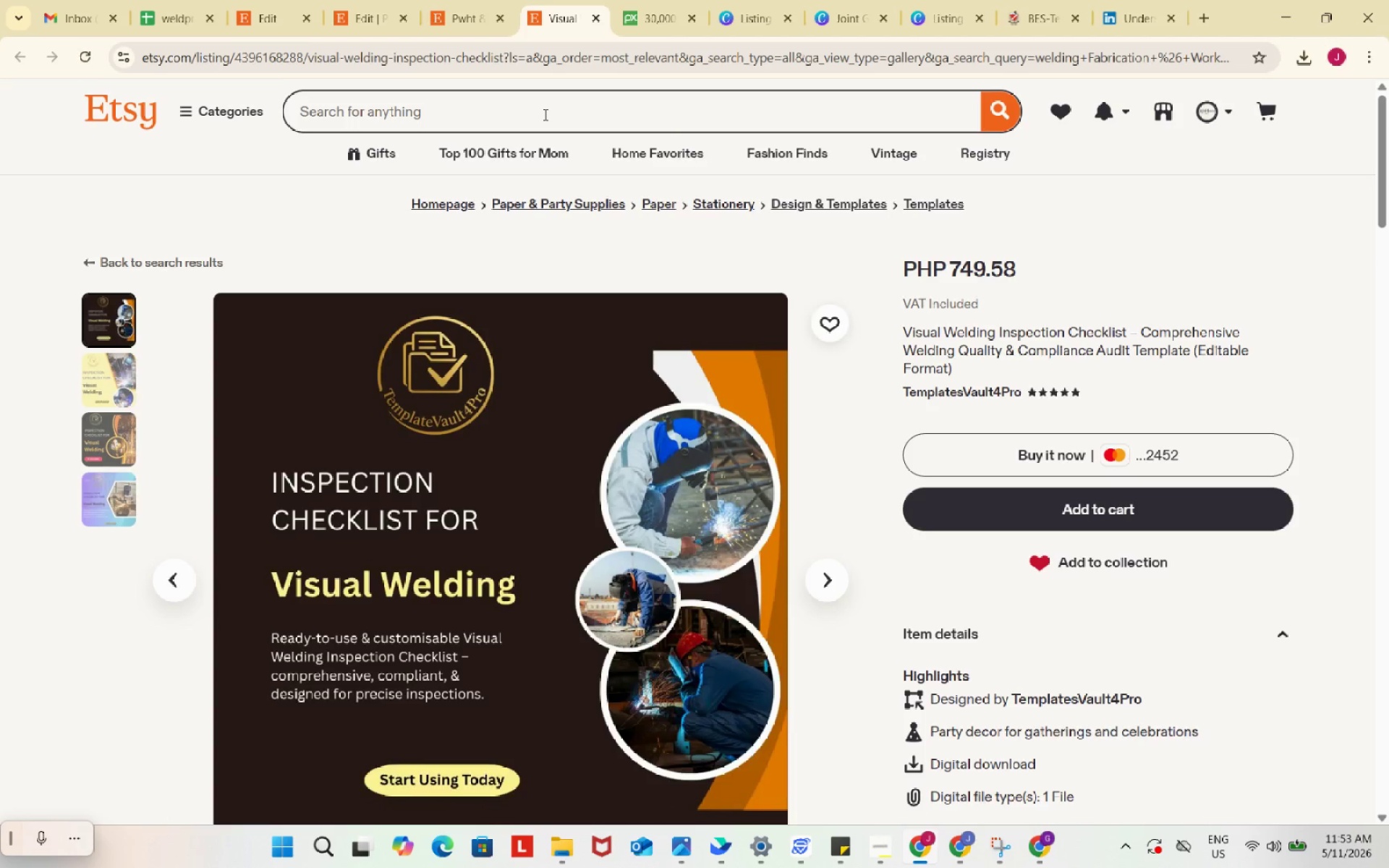 
key(Control+ControlLeft)
 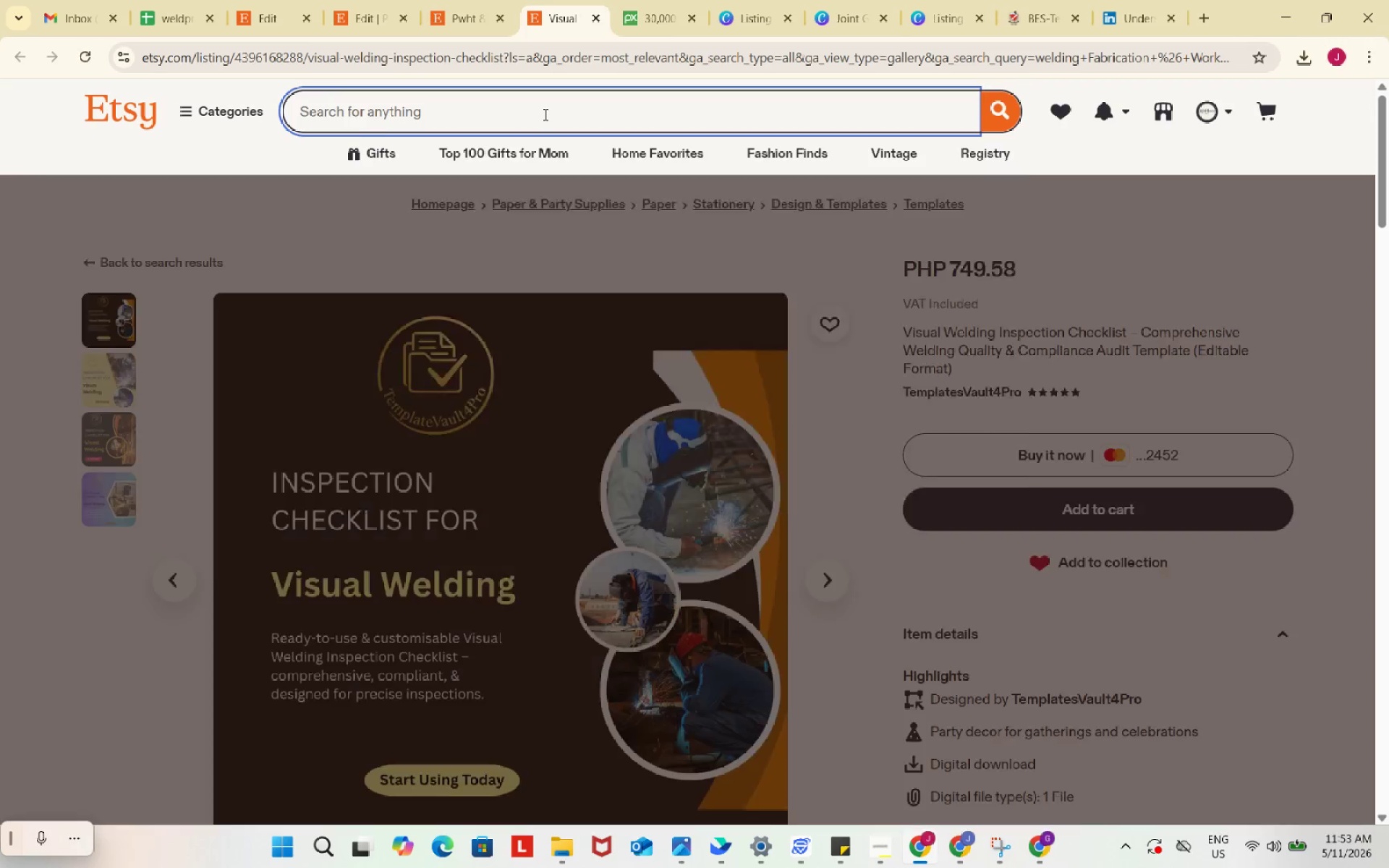 
key(Control+V)
 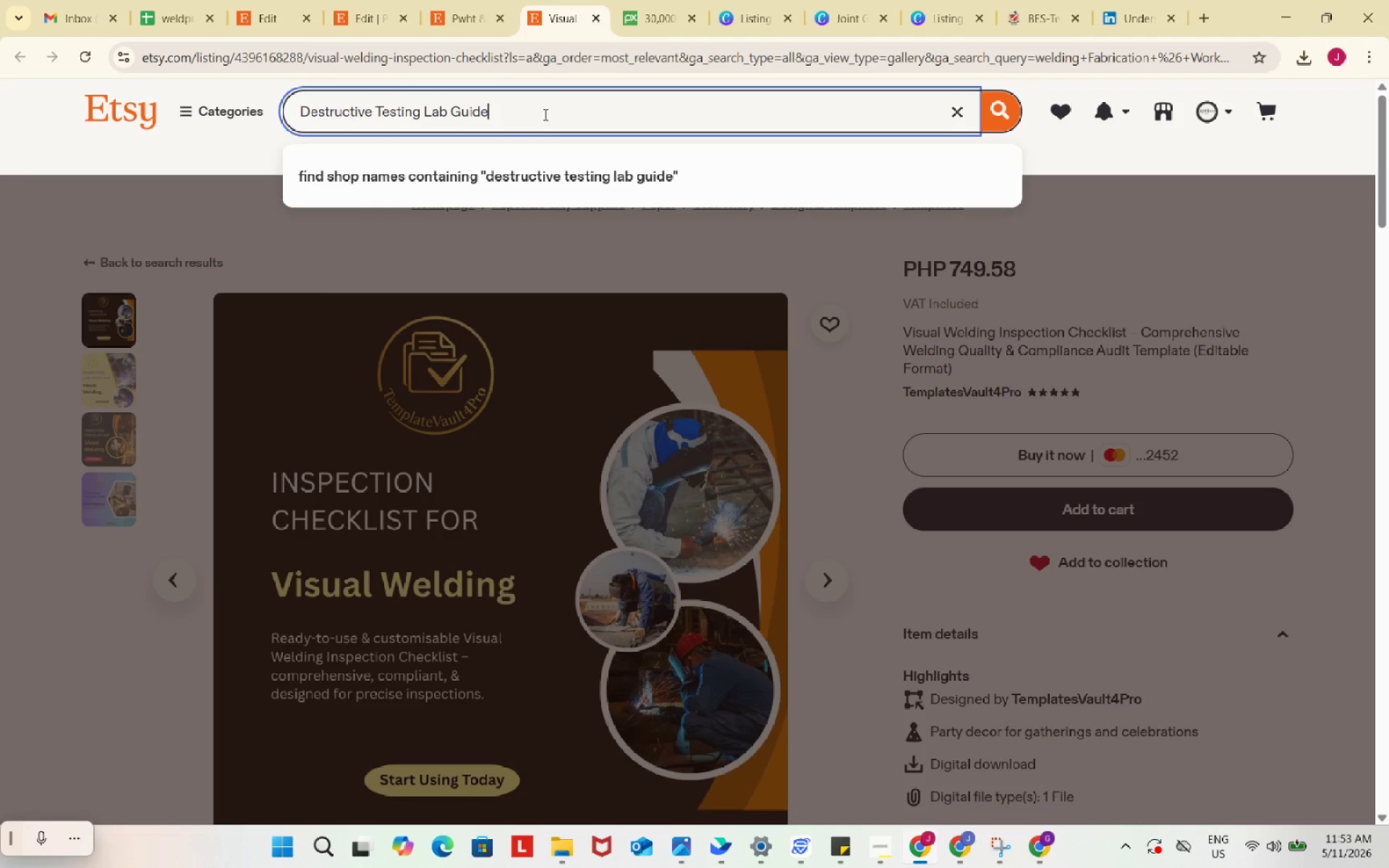 
key(Enter)
 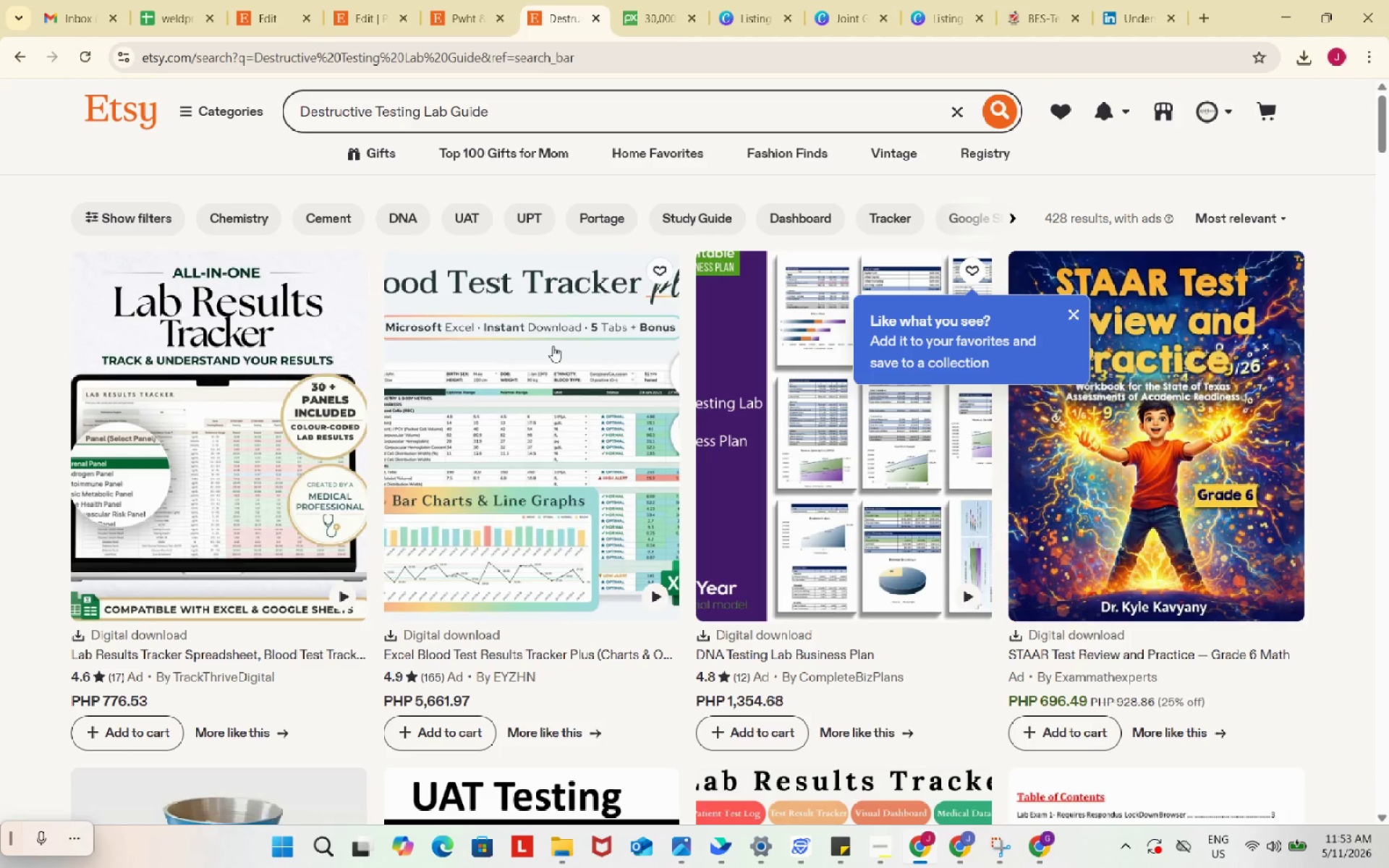 
wait(38.14)
 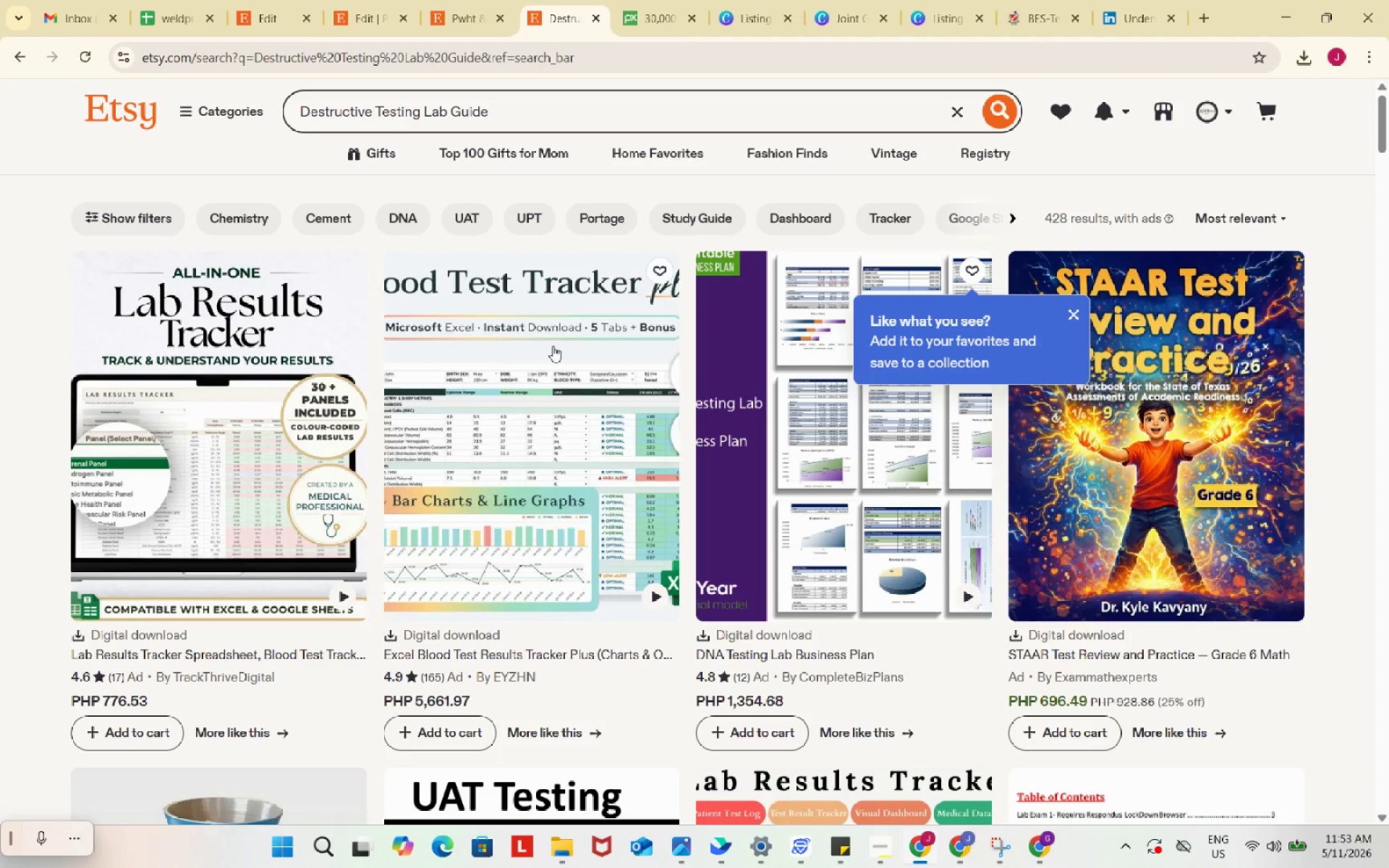 
mouse_move([739, 553])
 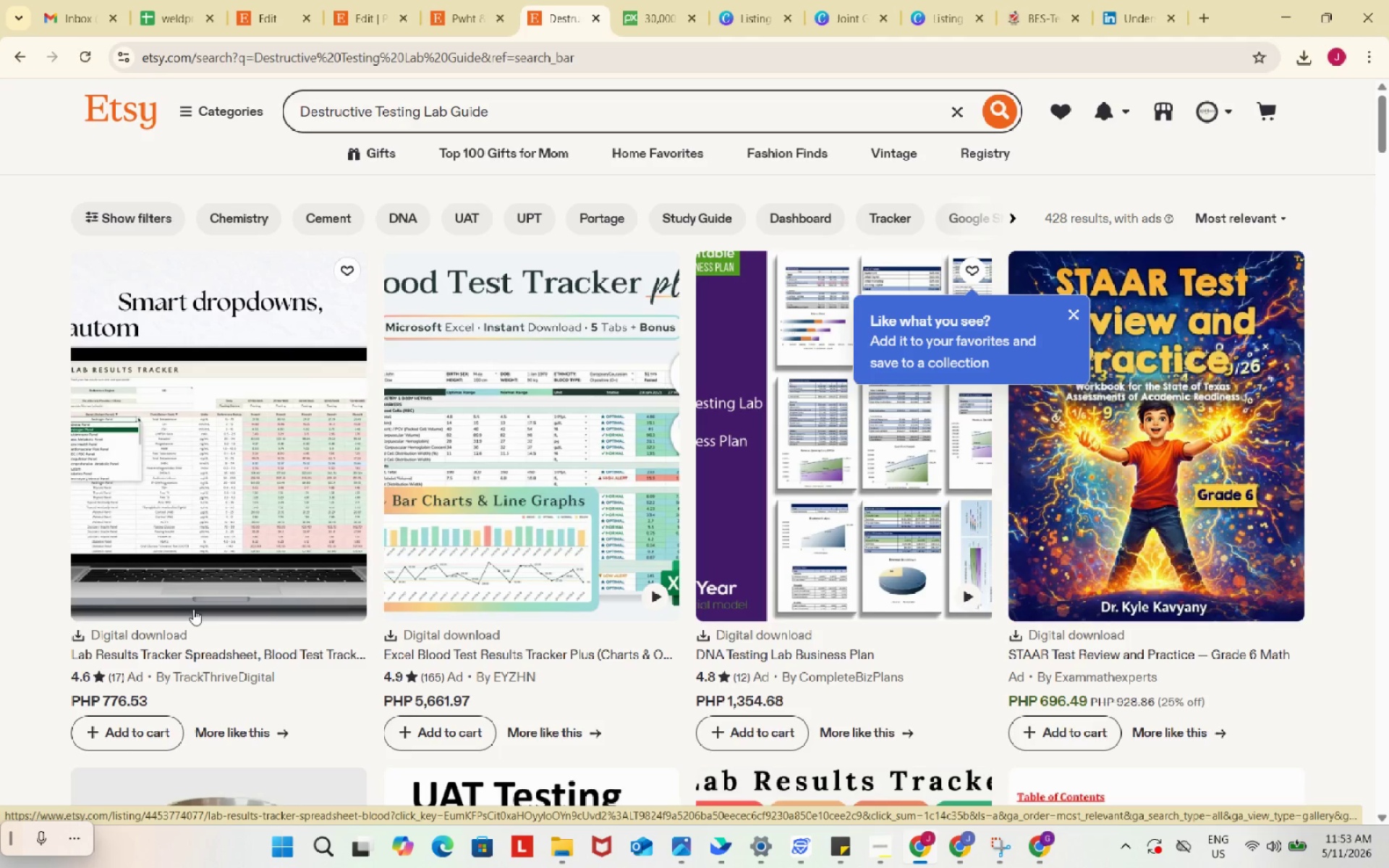 
left_click([193, 609])
 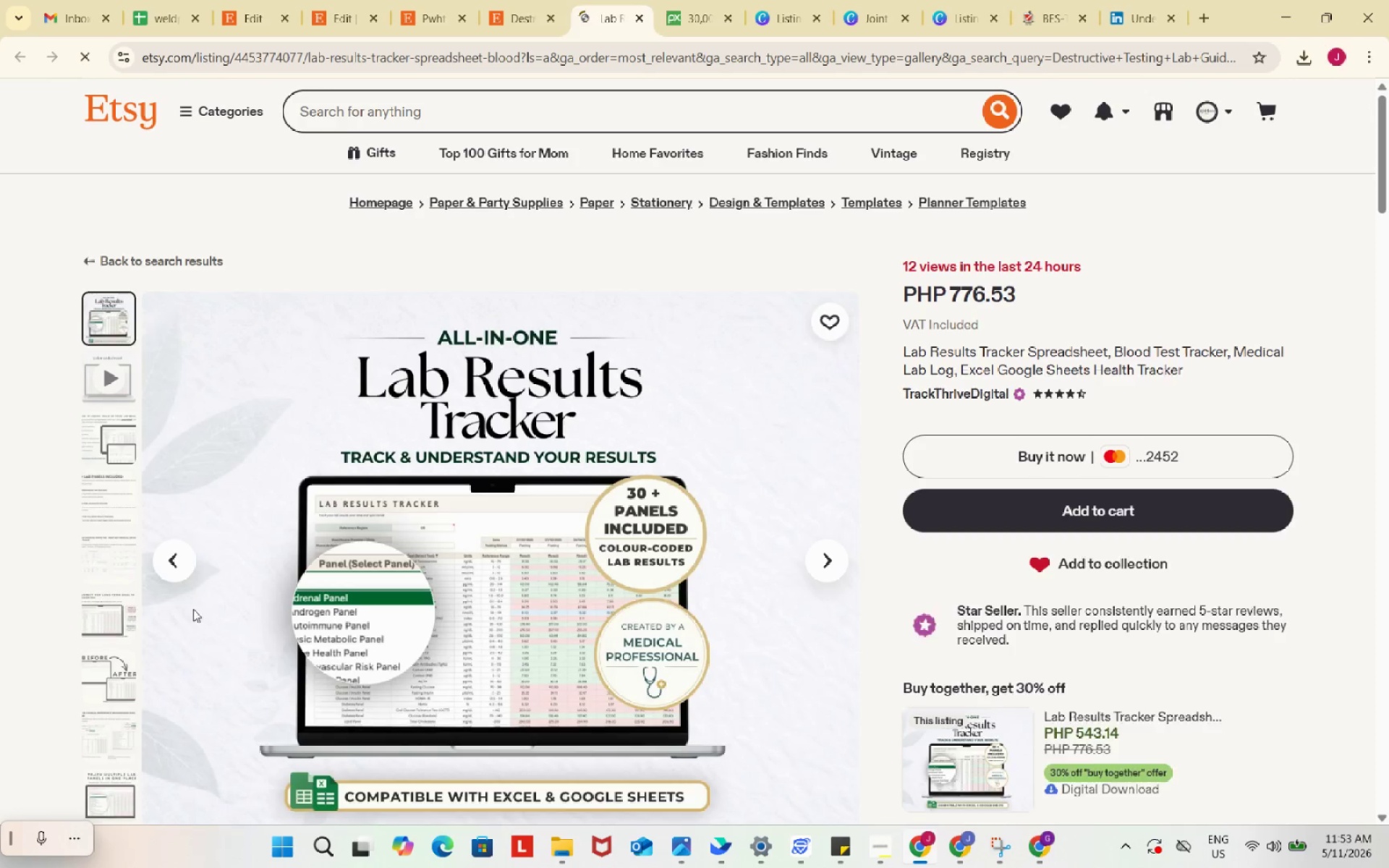 
scroll: coordinate [1071, 639], scroll_direction: down, amount: 2.0
 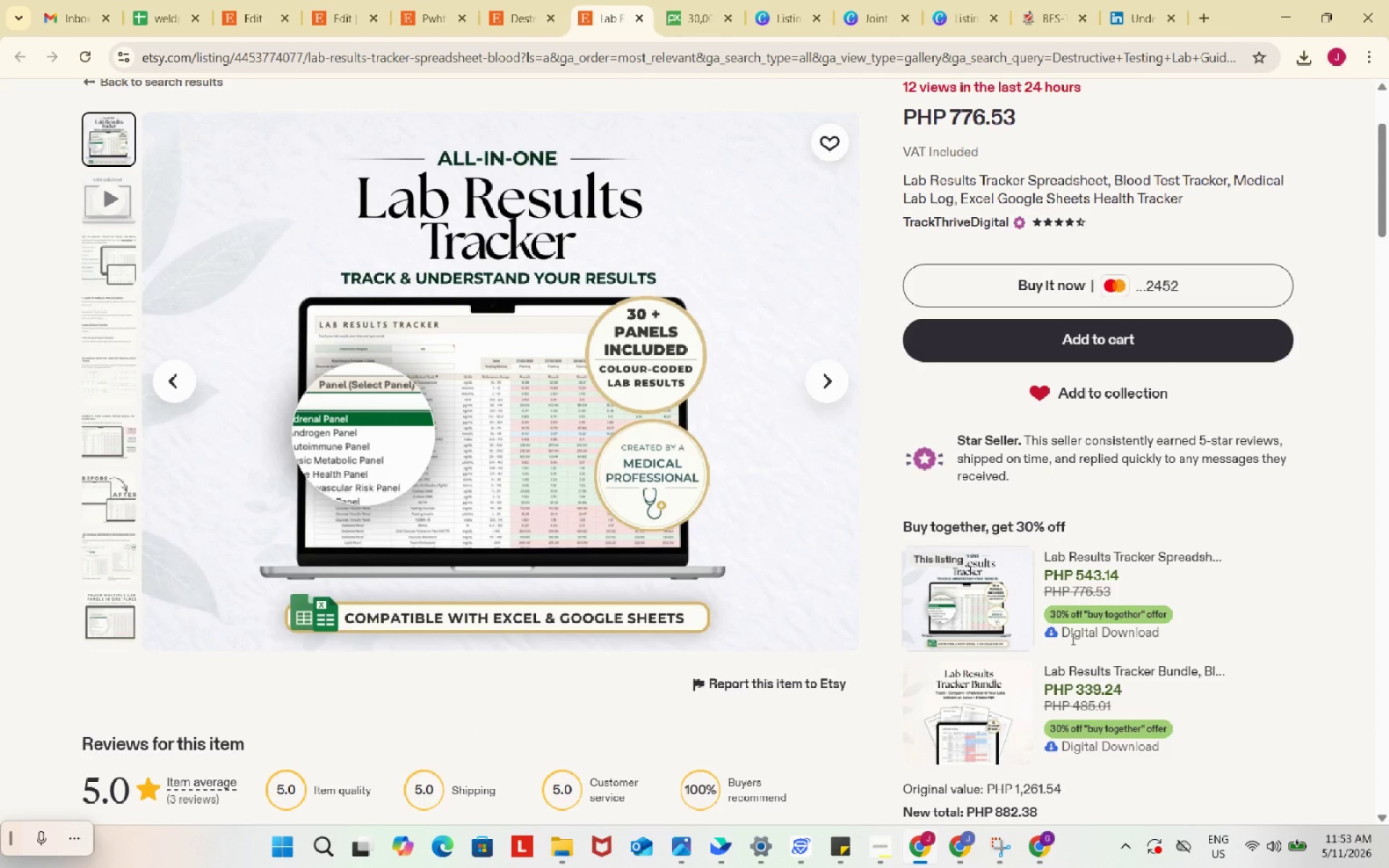 
wait(11.17)
 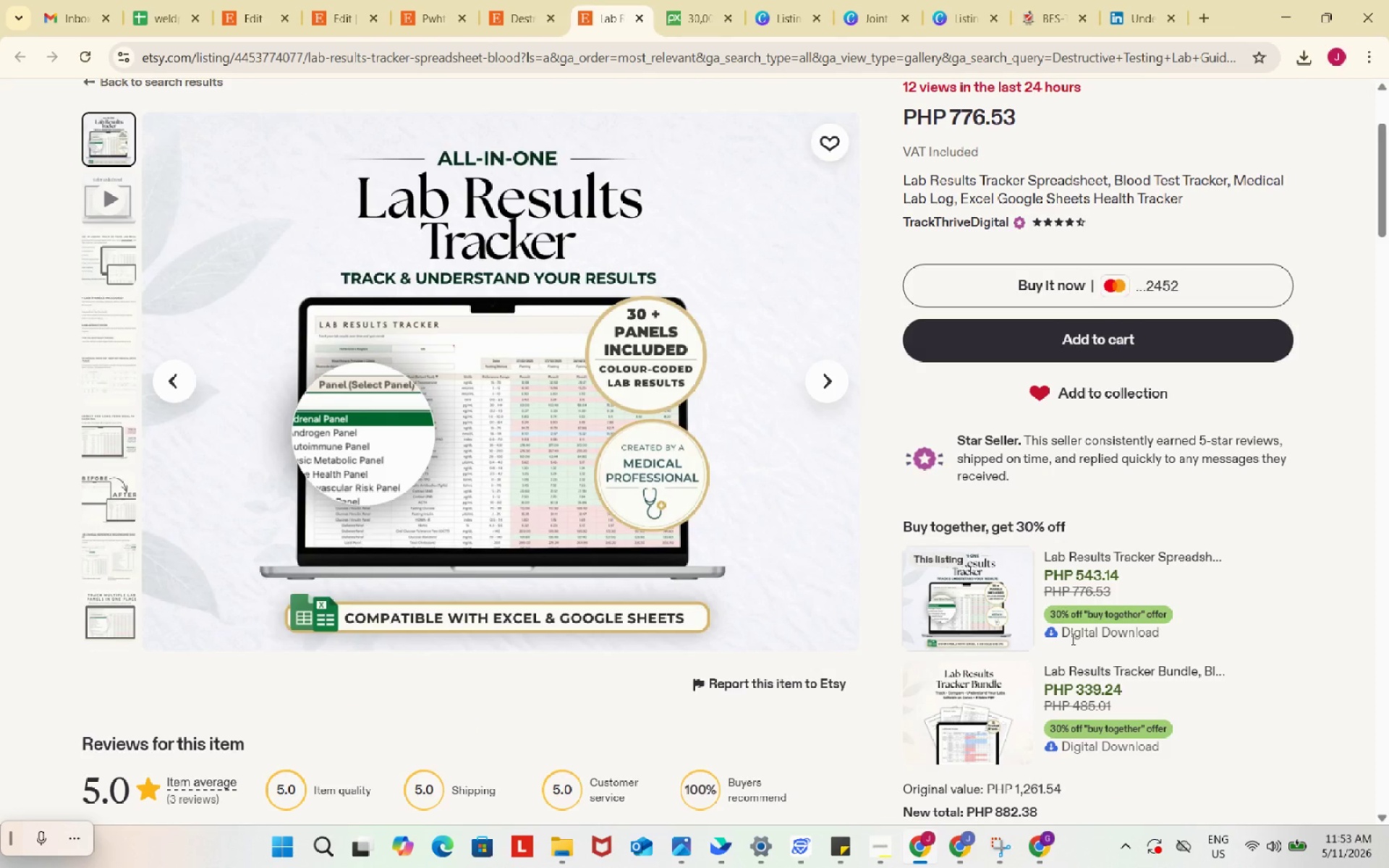 
scroll: coordinate [1080, 647], scroll_direction: up, amount: 1.0
 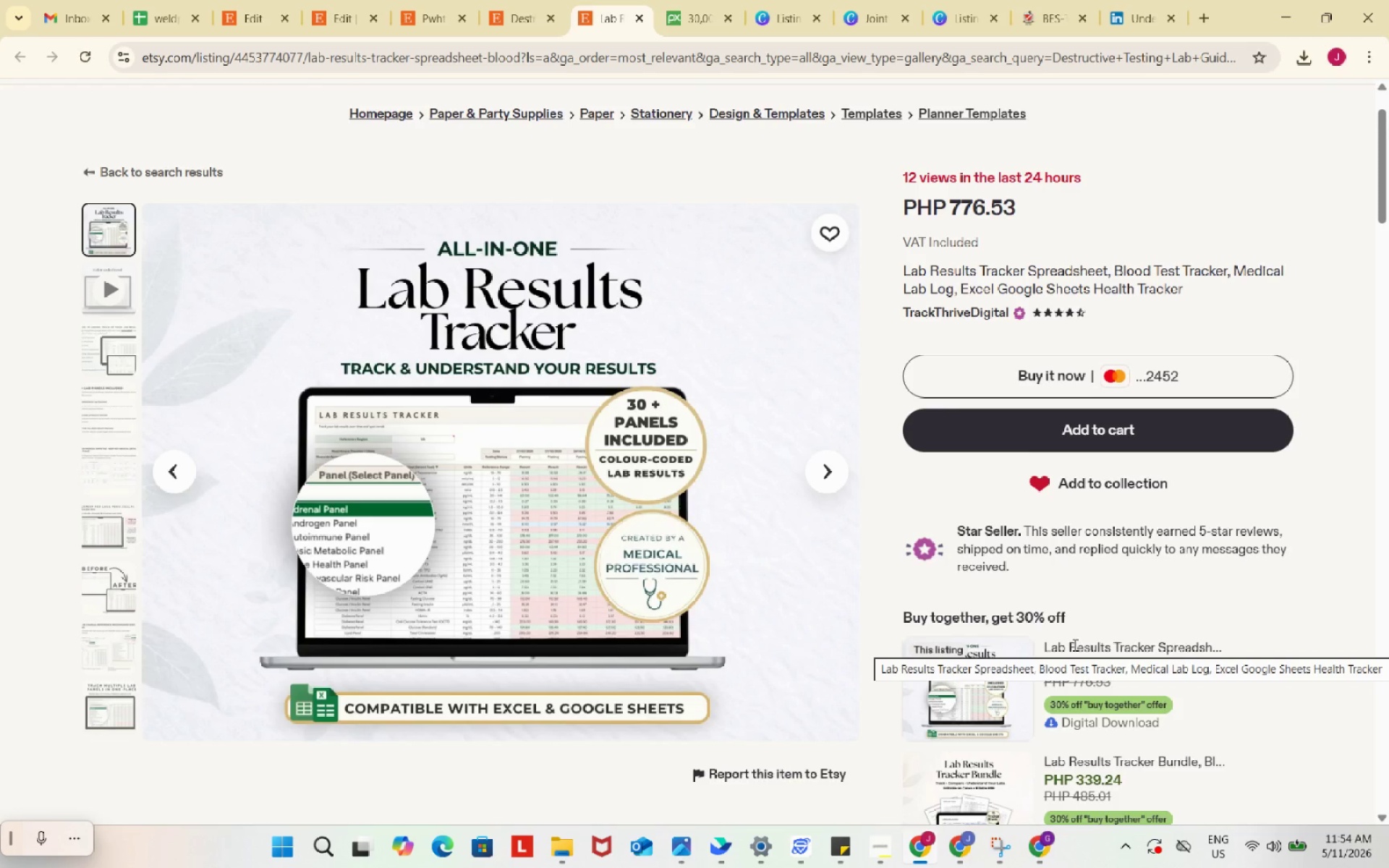 
wait(16.96)
 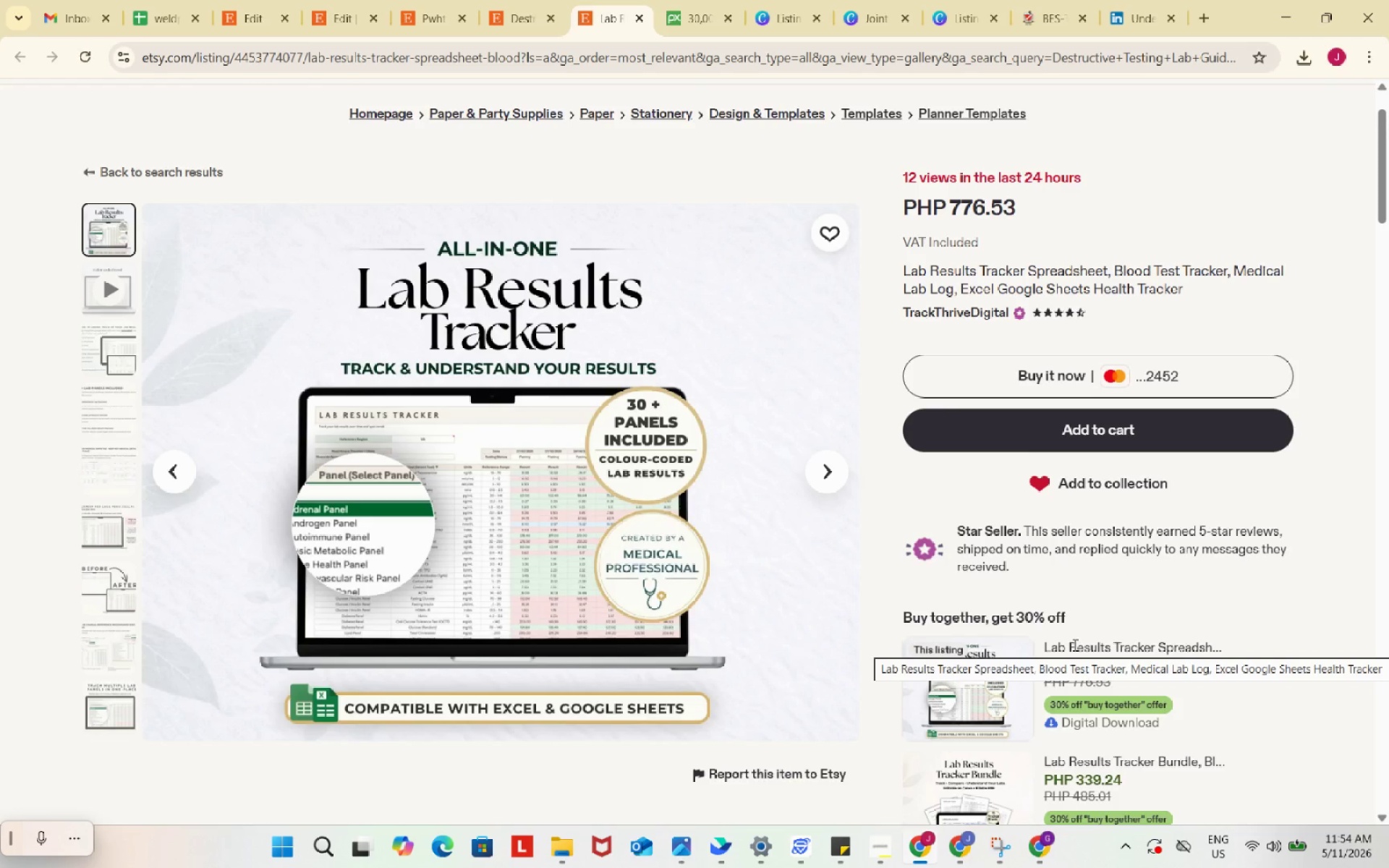 
key(Meta+Shift+S)
 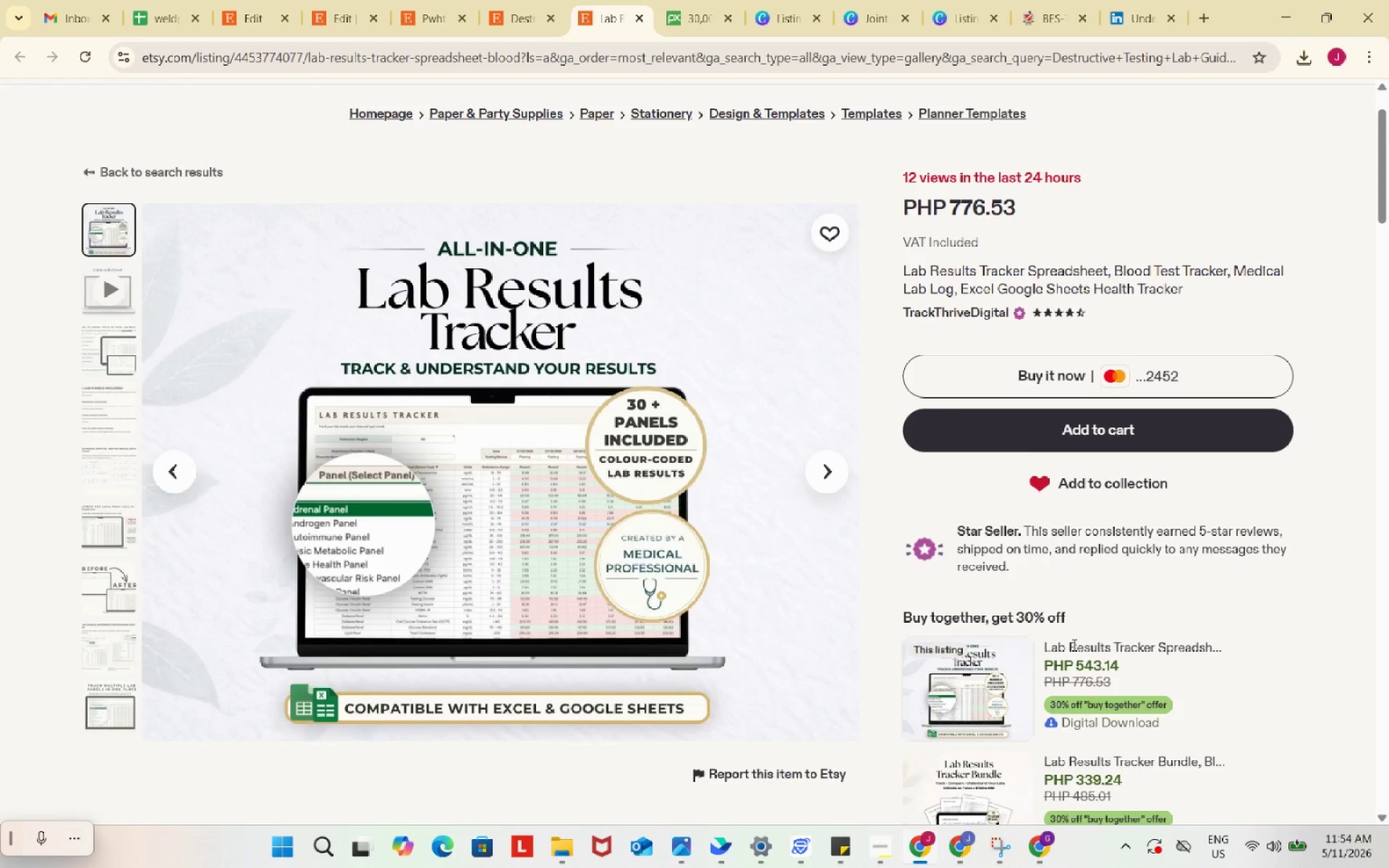 
left_click_drag(start_coordinate=[201, 216], to_coordinate=[790, 733])
 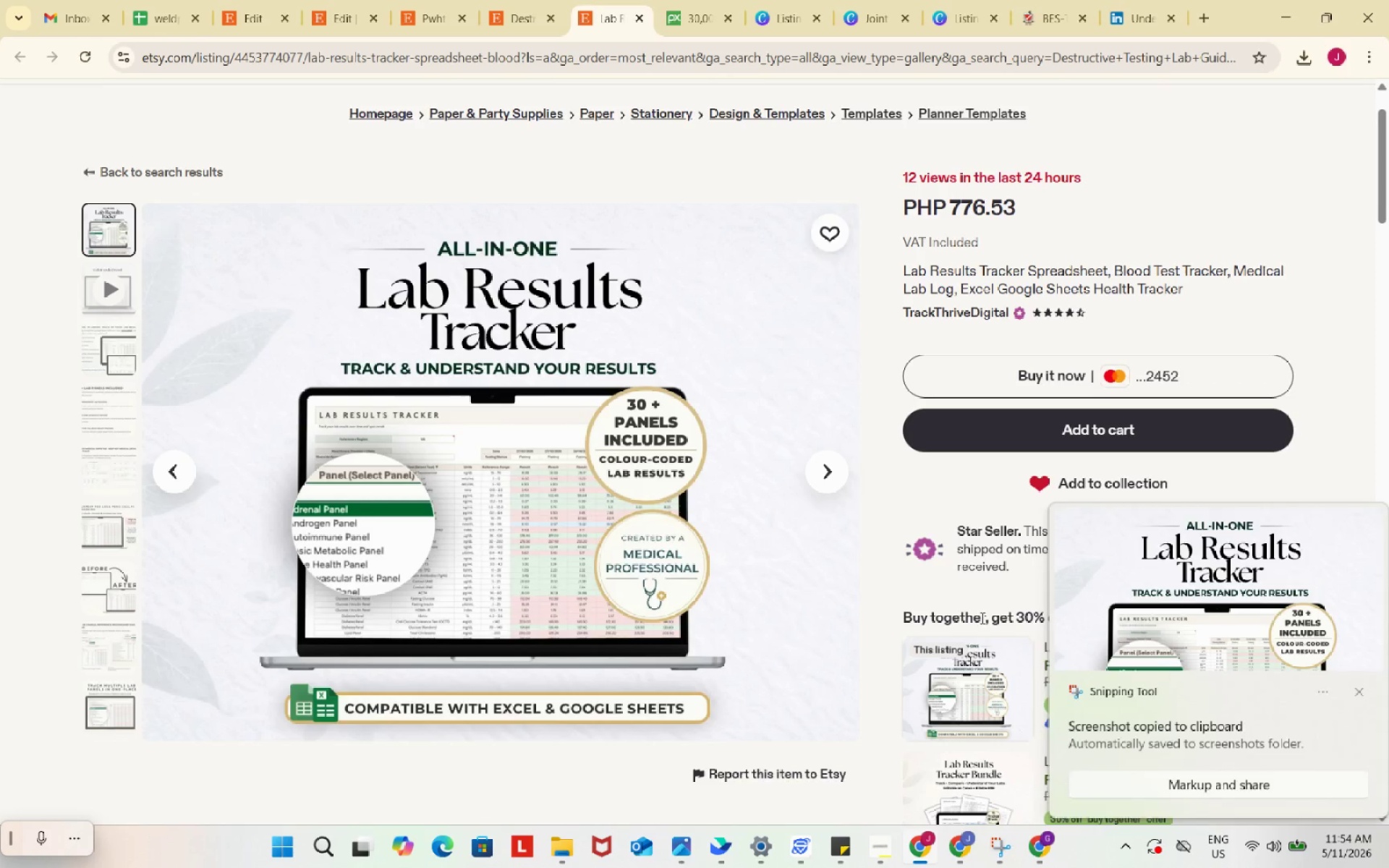 
left_click([1158, 597])
 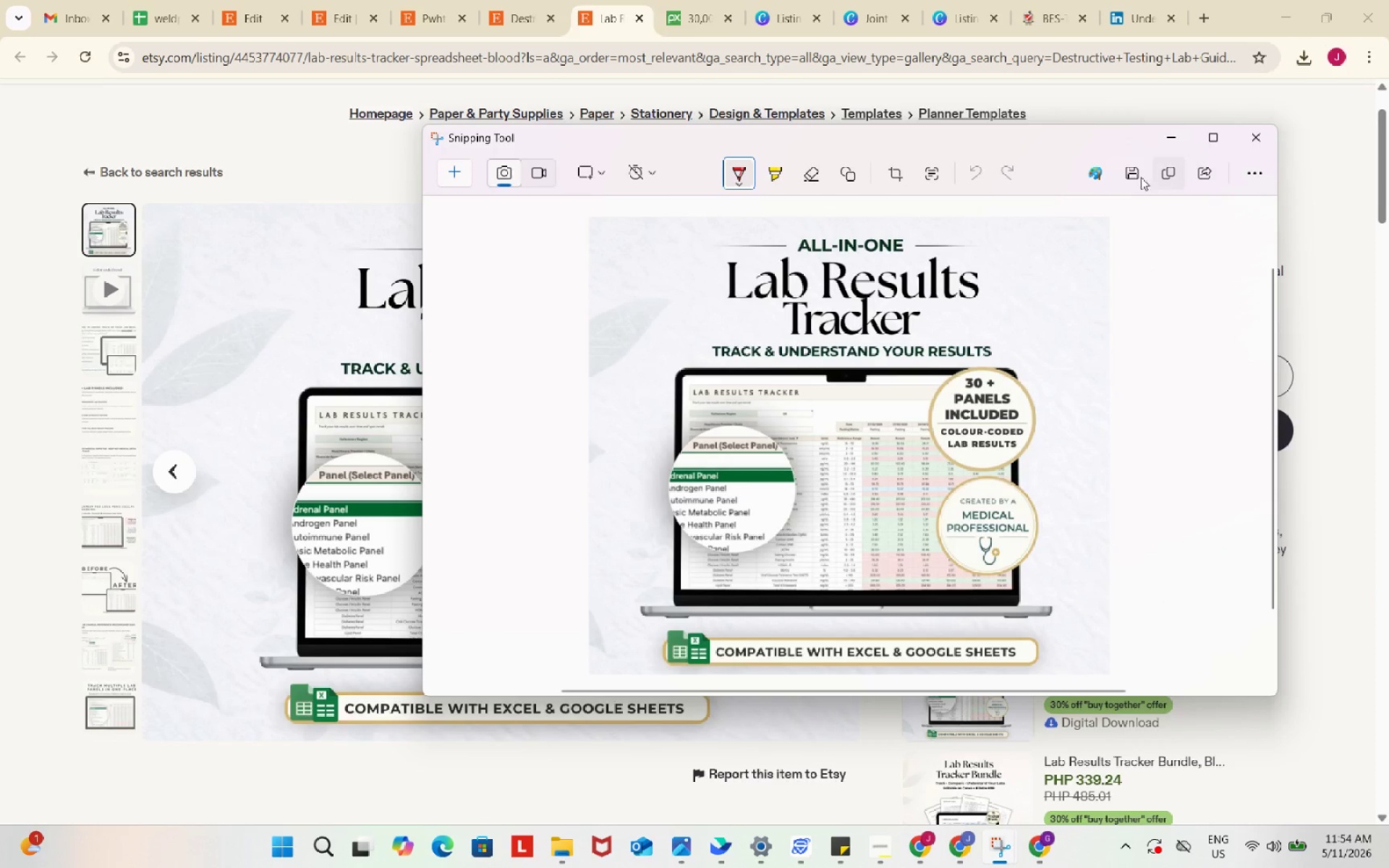 
left_click([1137, 174])
 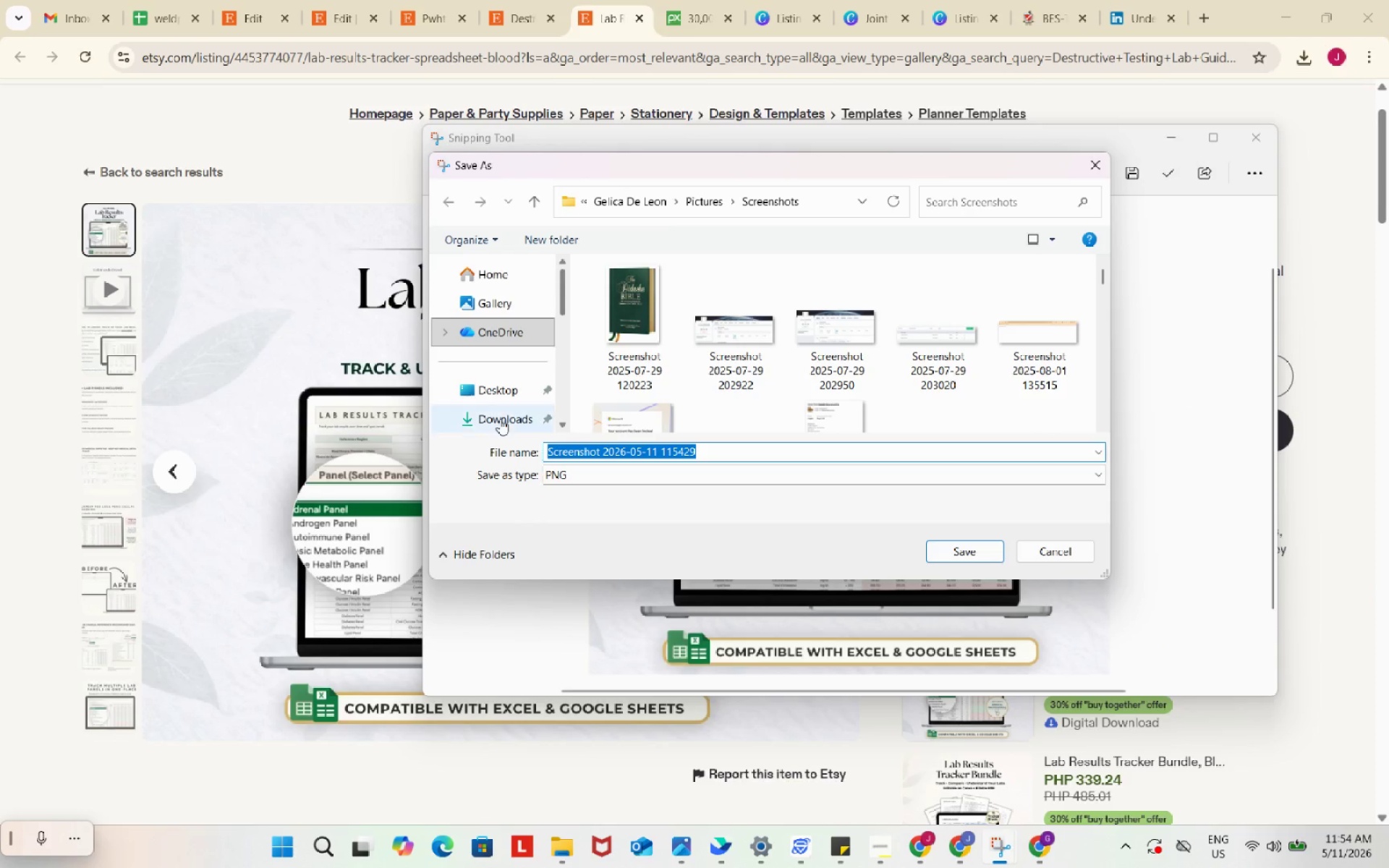 
left_click([492, 420])
 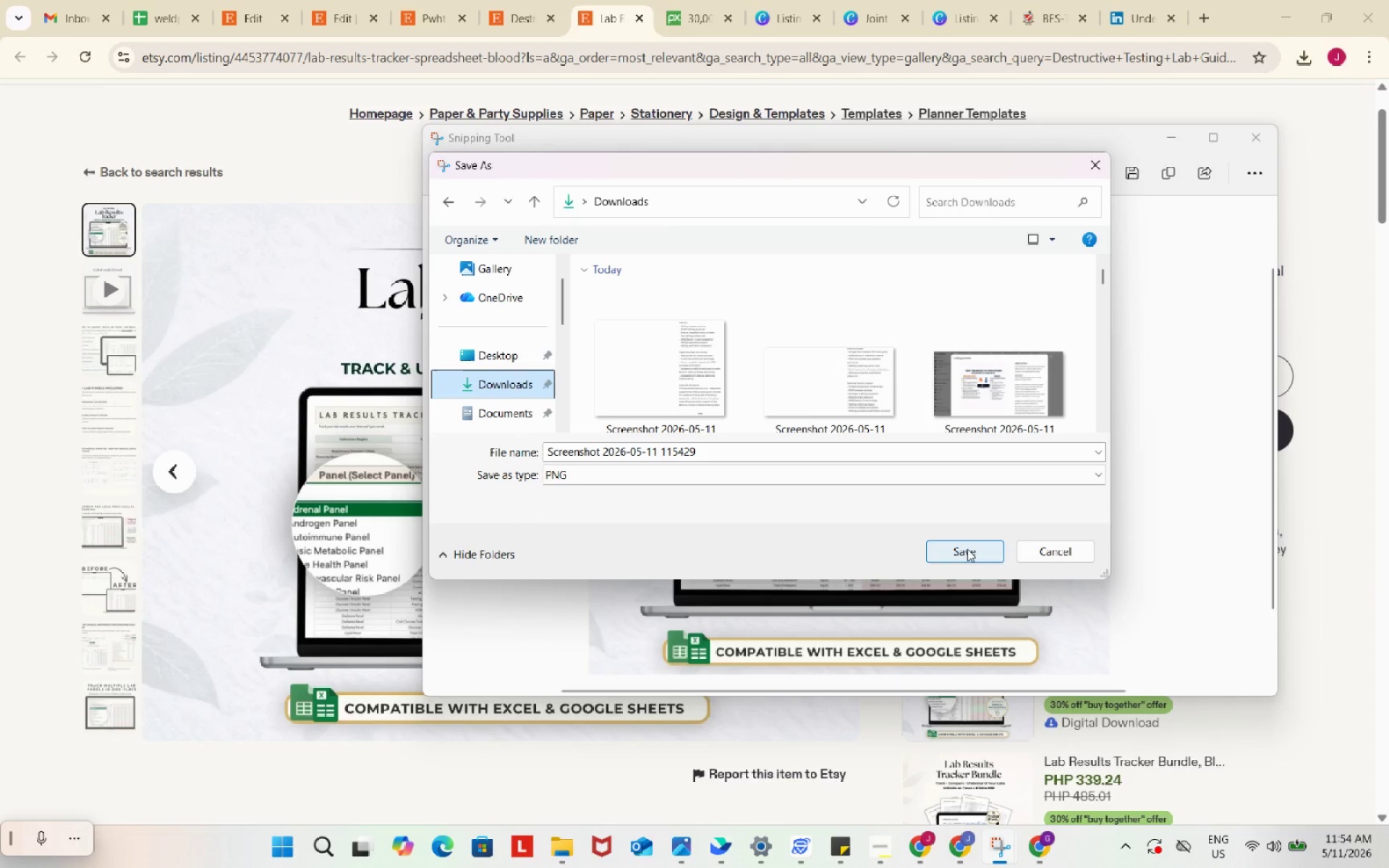 
left_click([967, 549])
 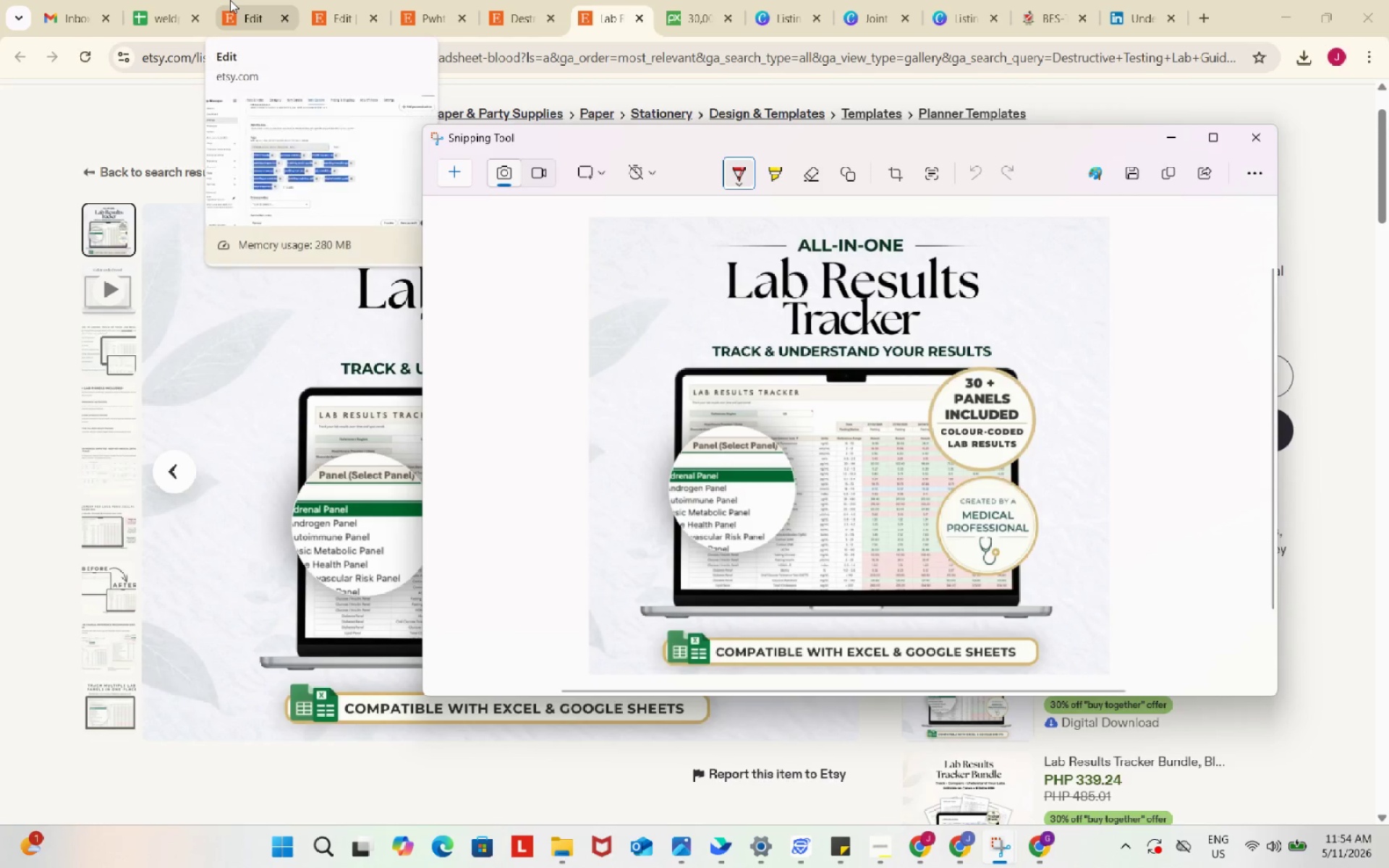 
left_click([196, 0])
 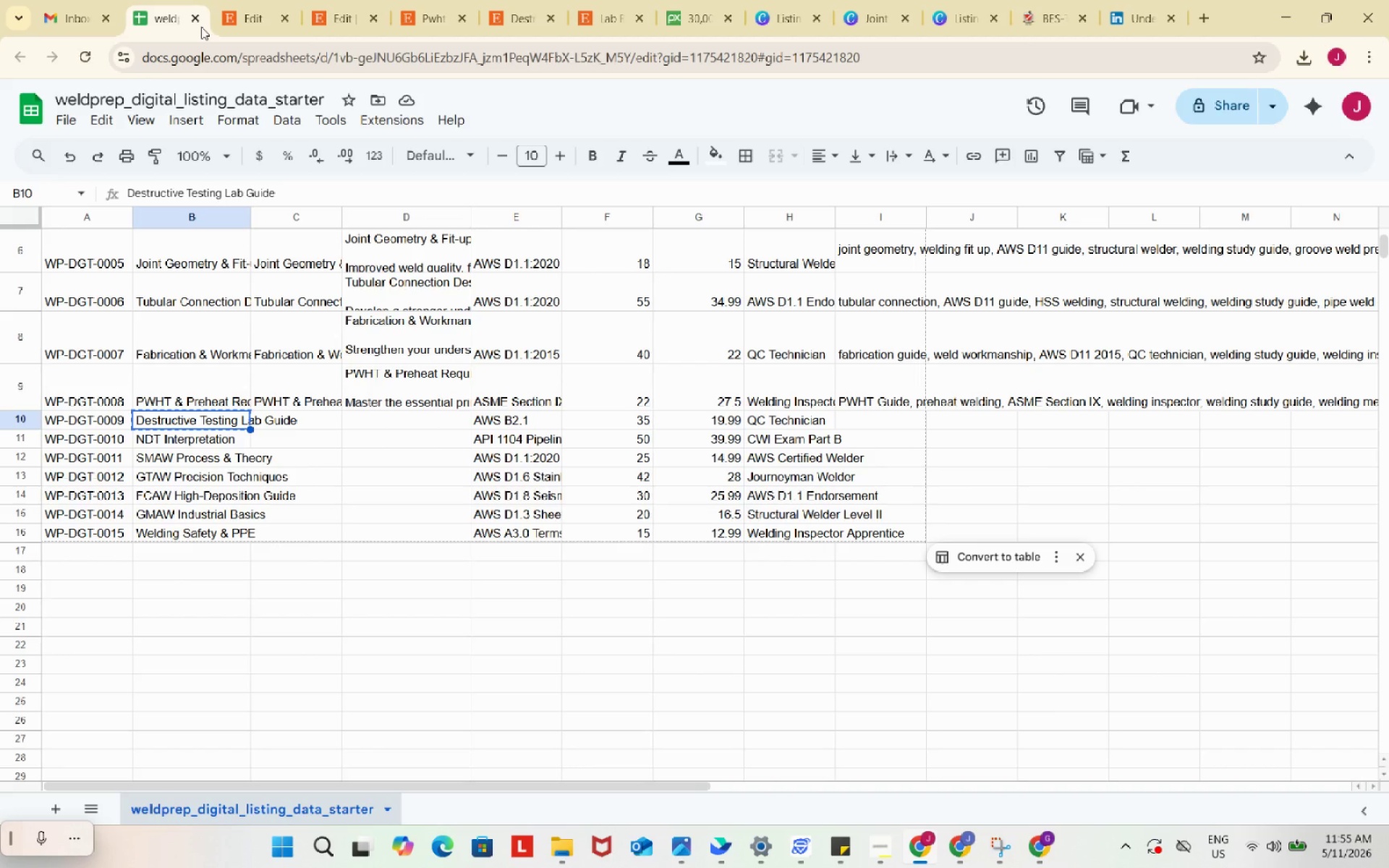 
wait(60.61)
 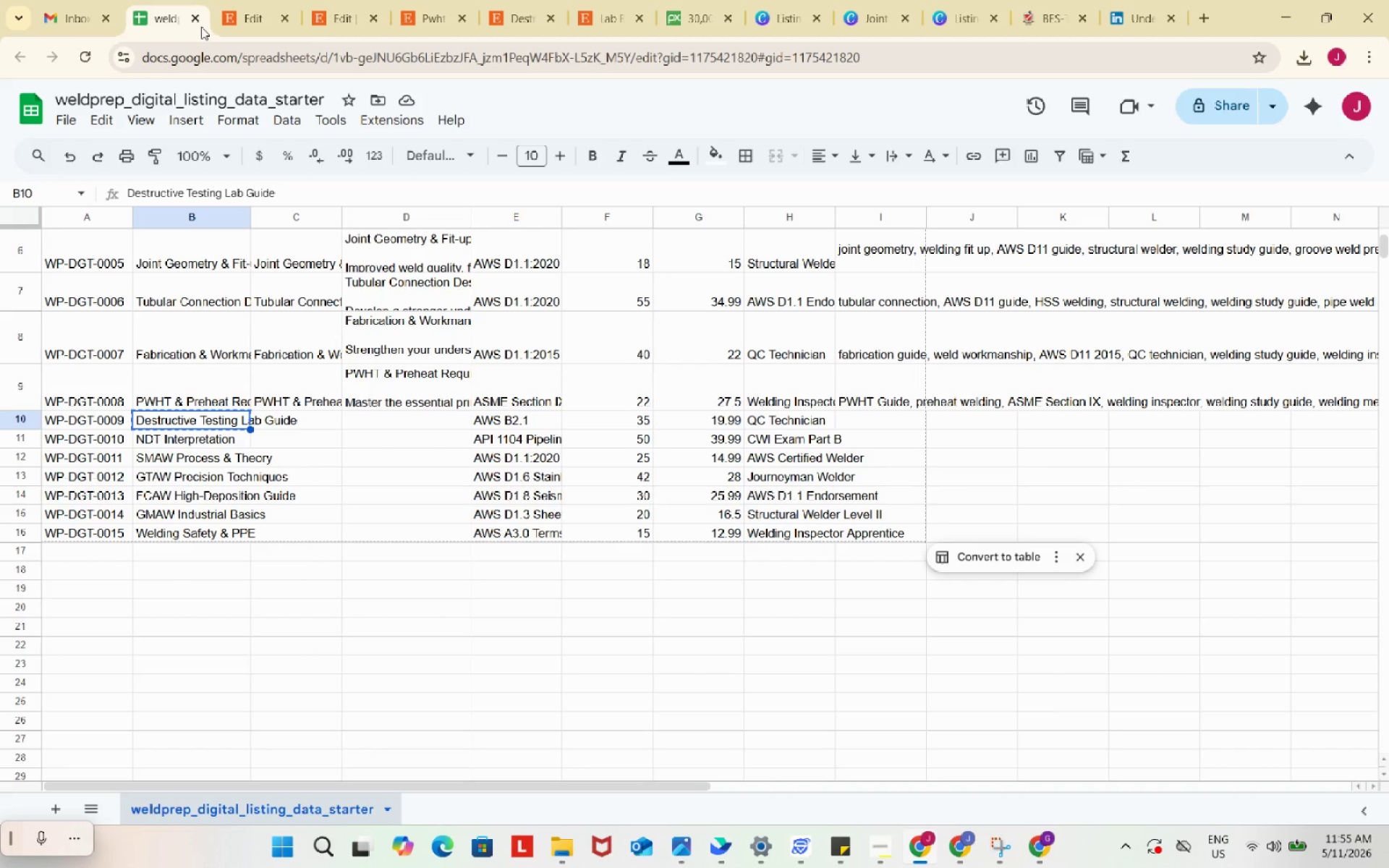 
left_click([350, 524])
 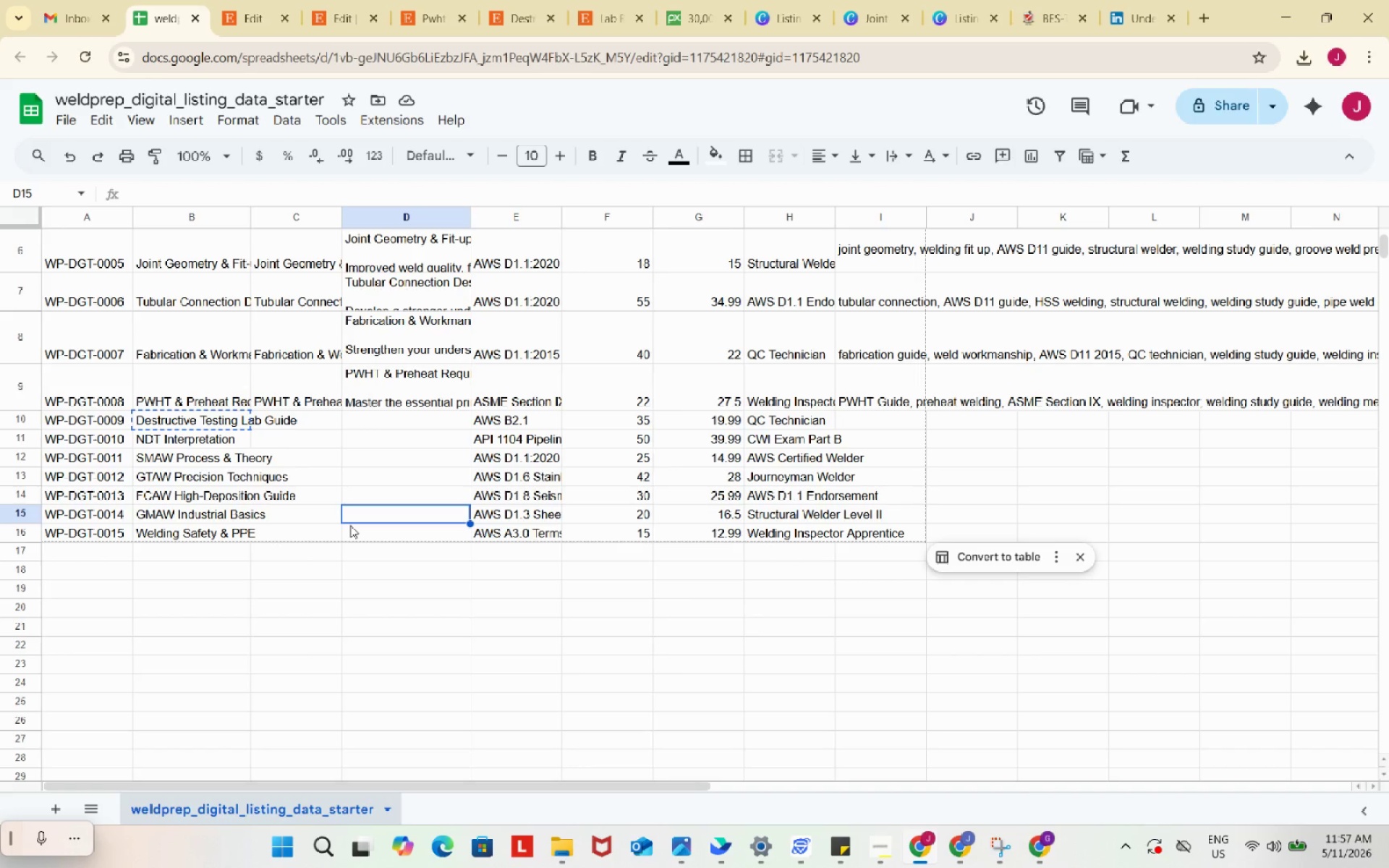 
wait(132.2)
 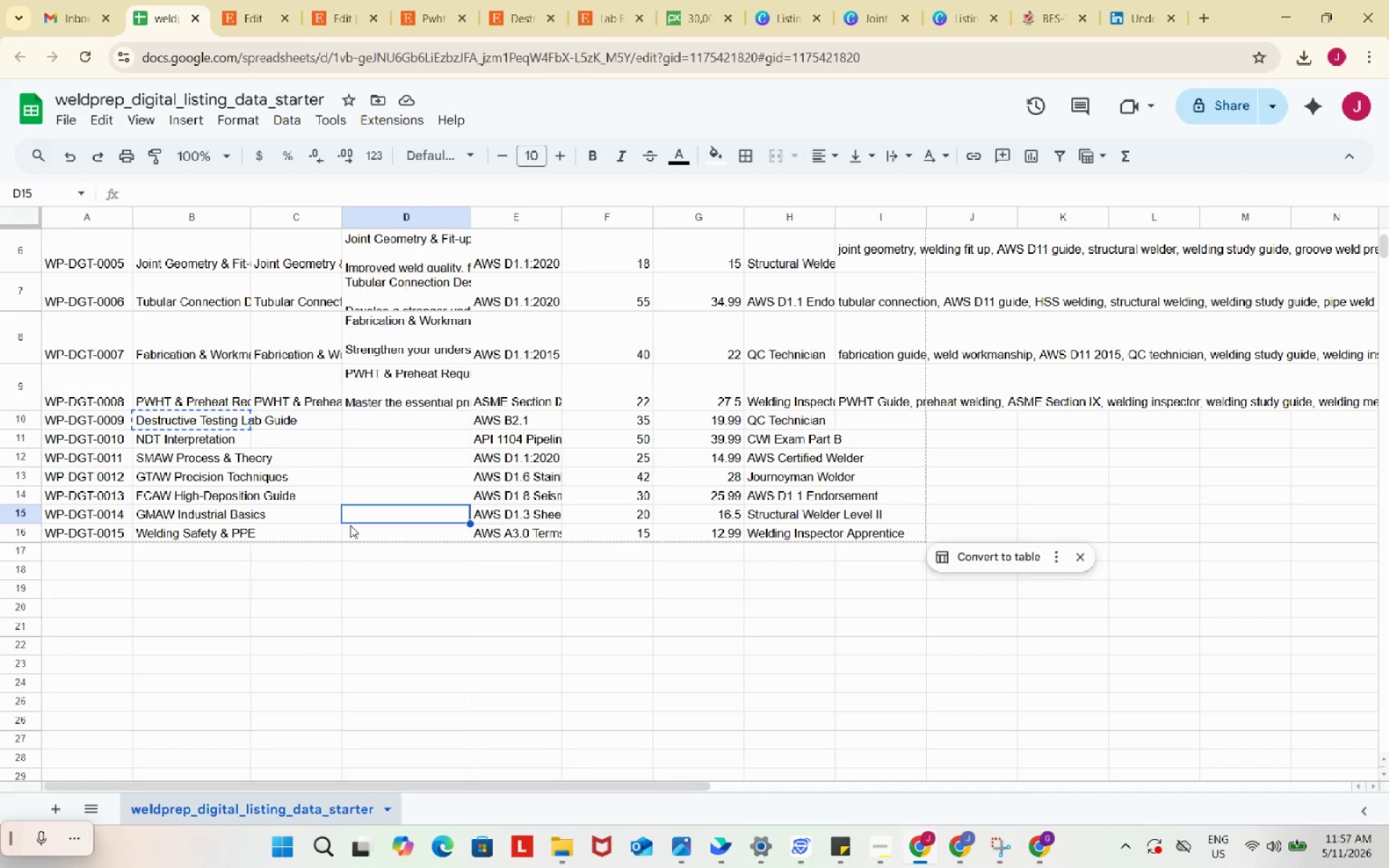 
left_click([705, 426])
 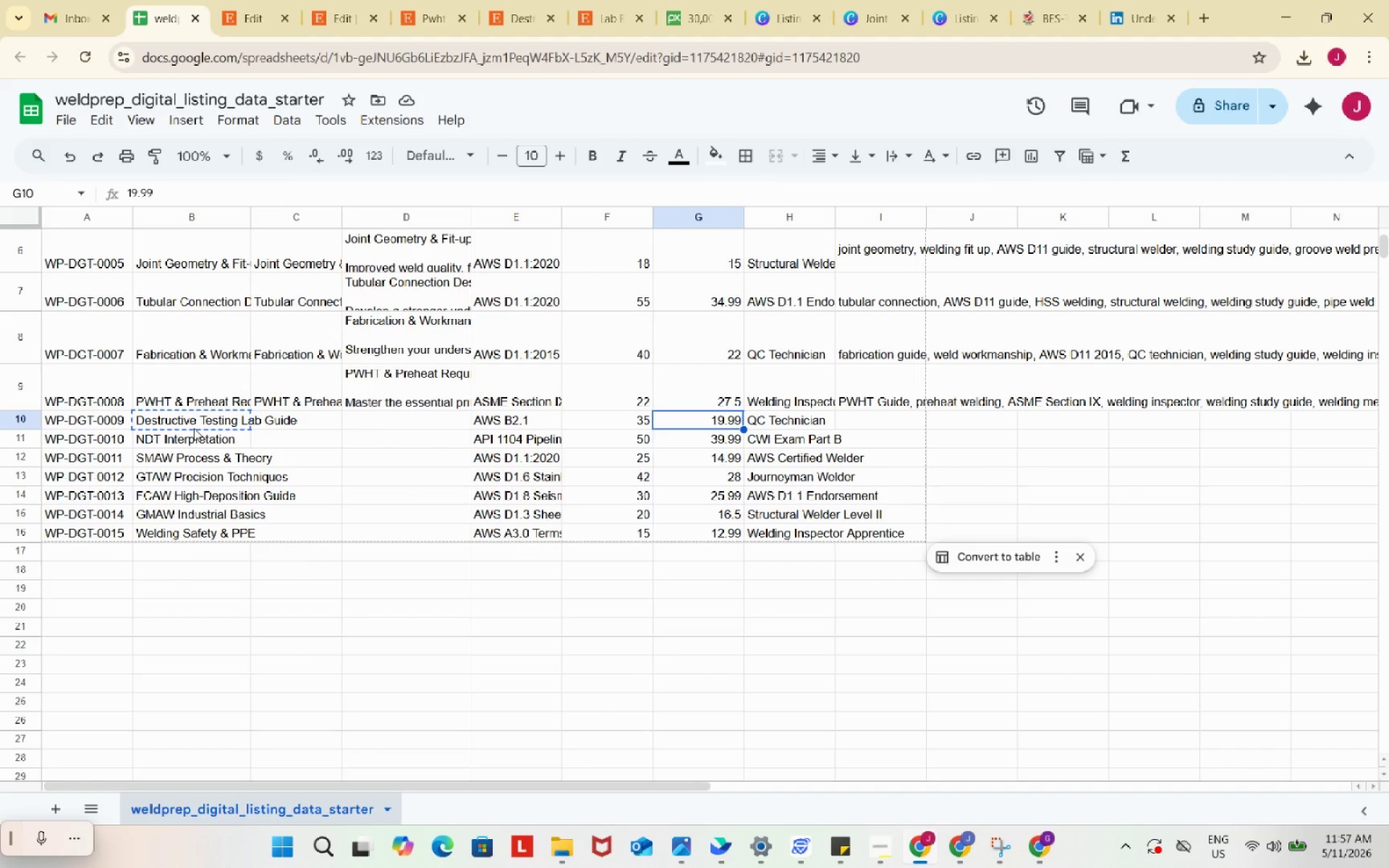 
left_click([194, 428])
 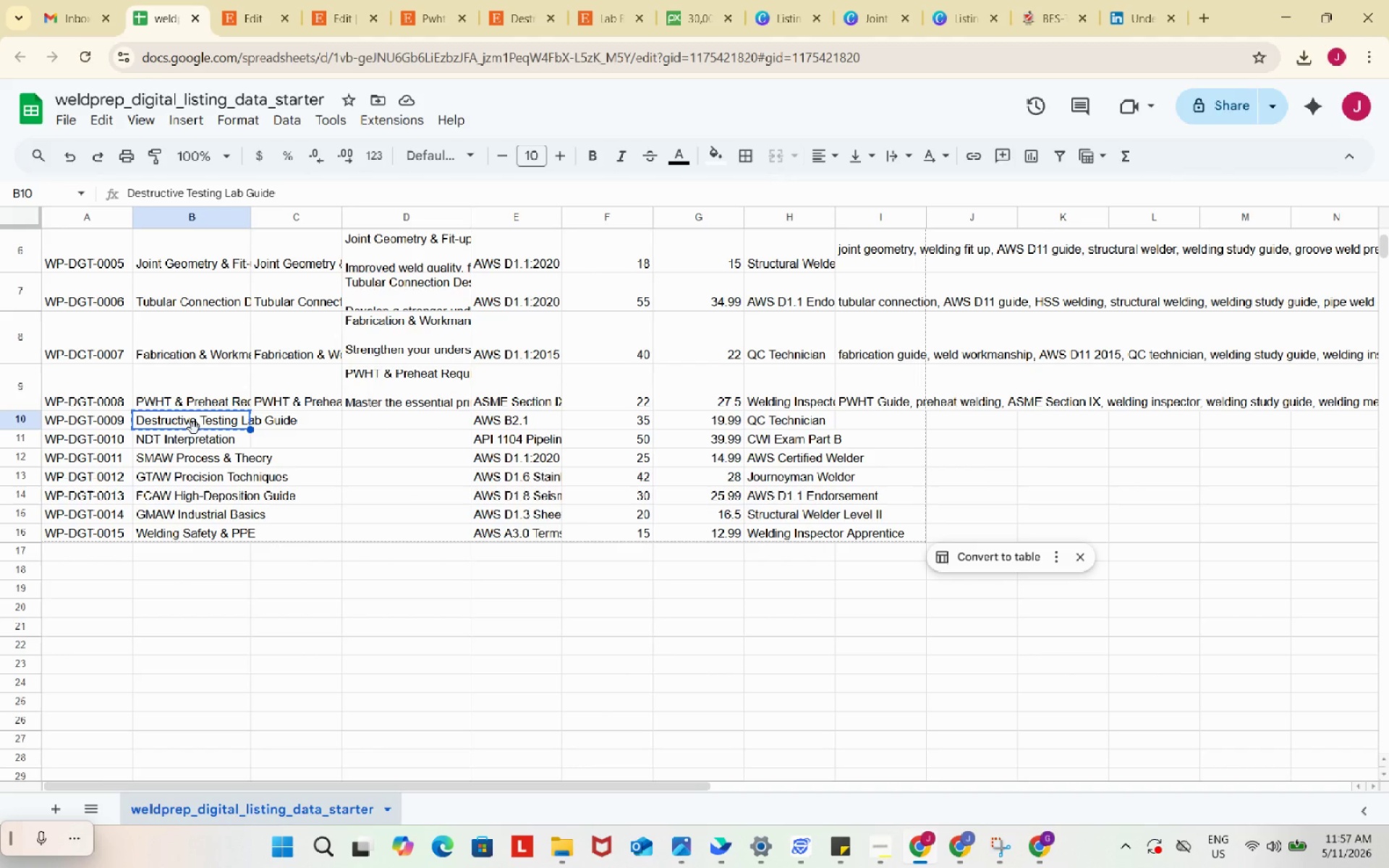 
key(Control+C)
 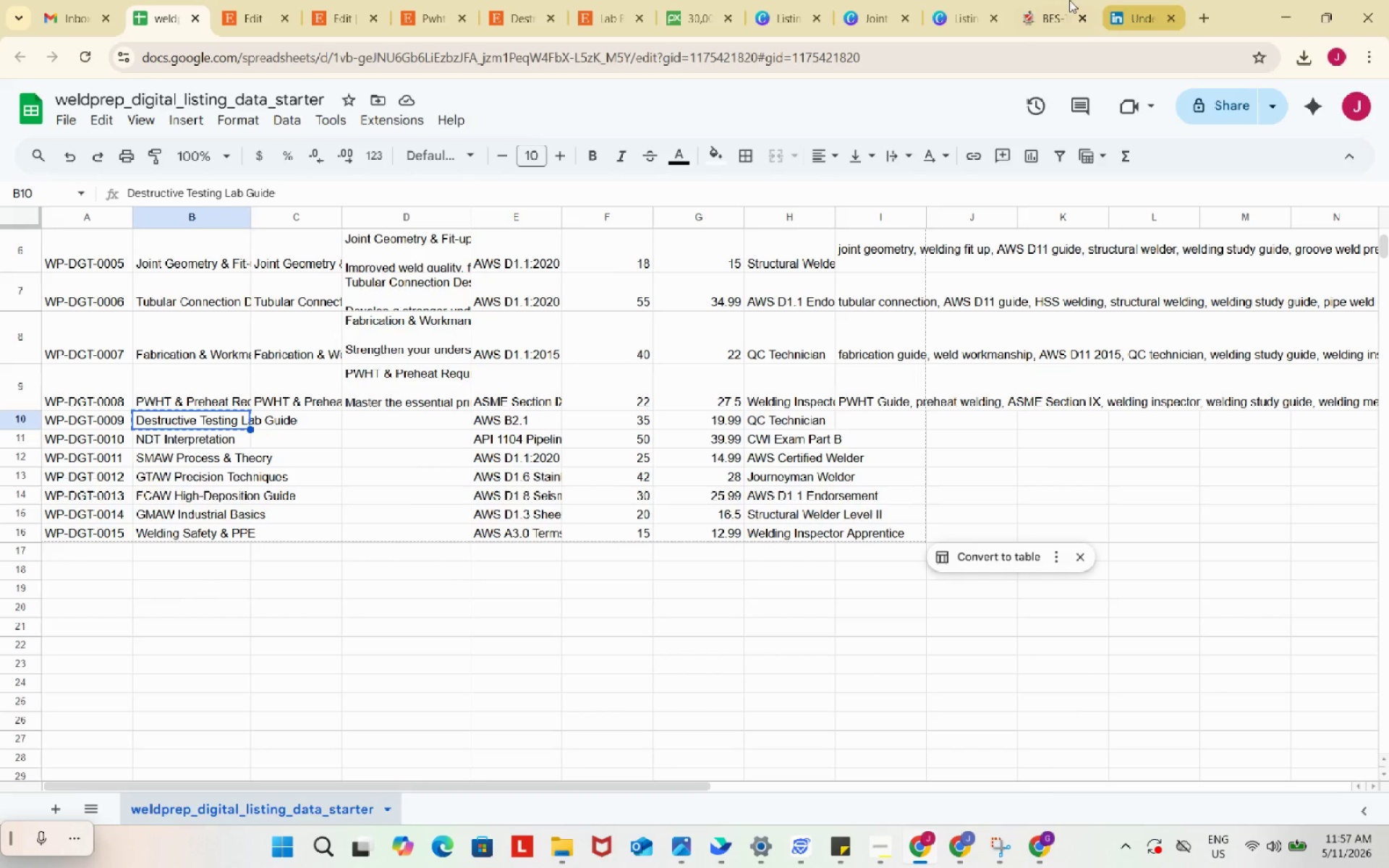 
left_click([1050, 0])
 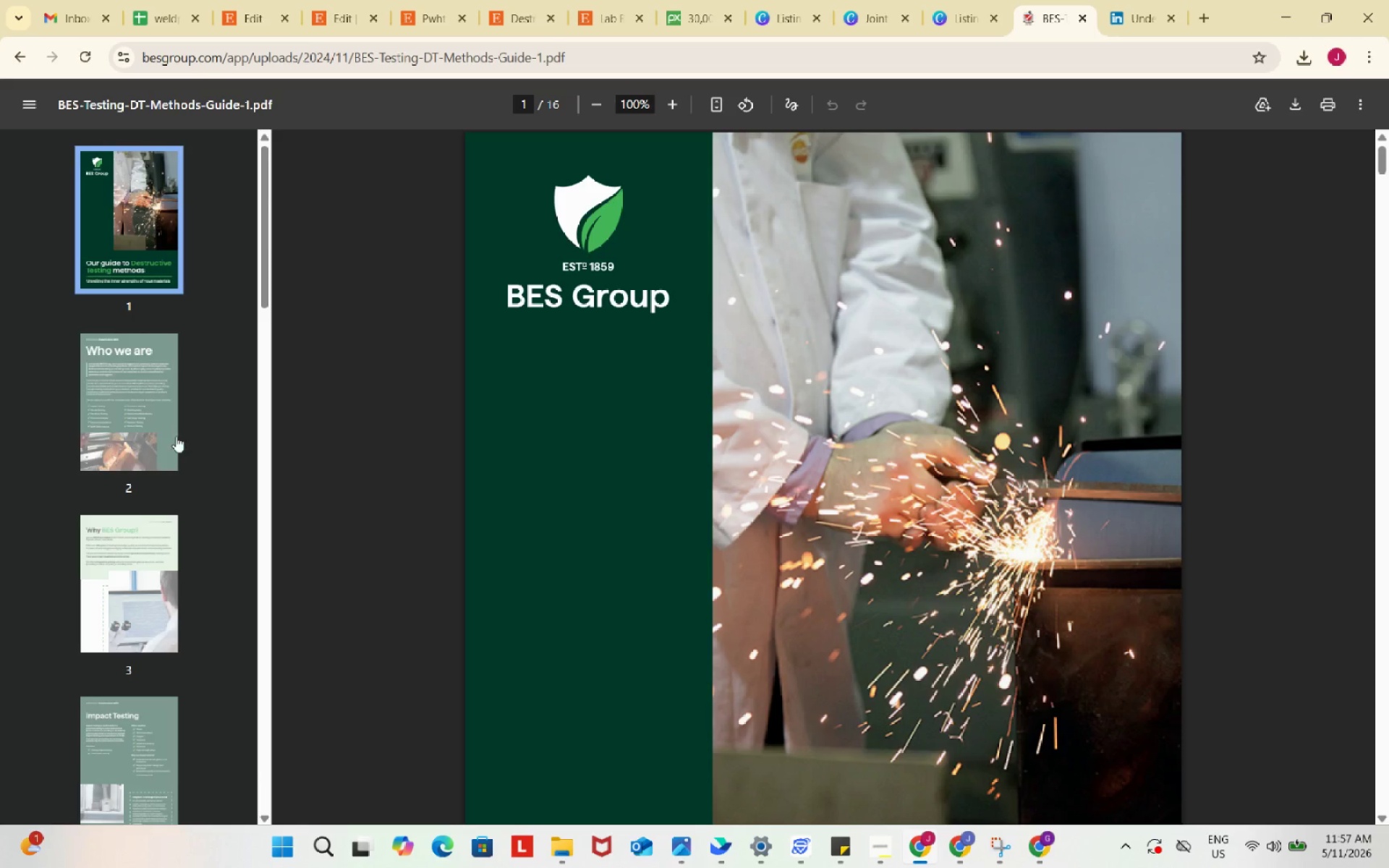 
left_click([147, 400])
 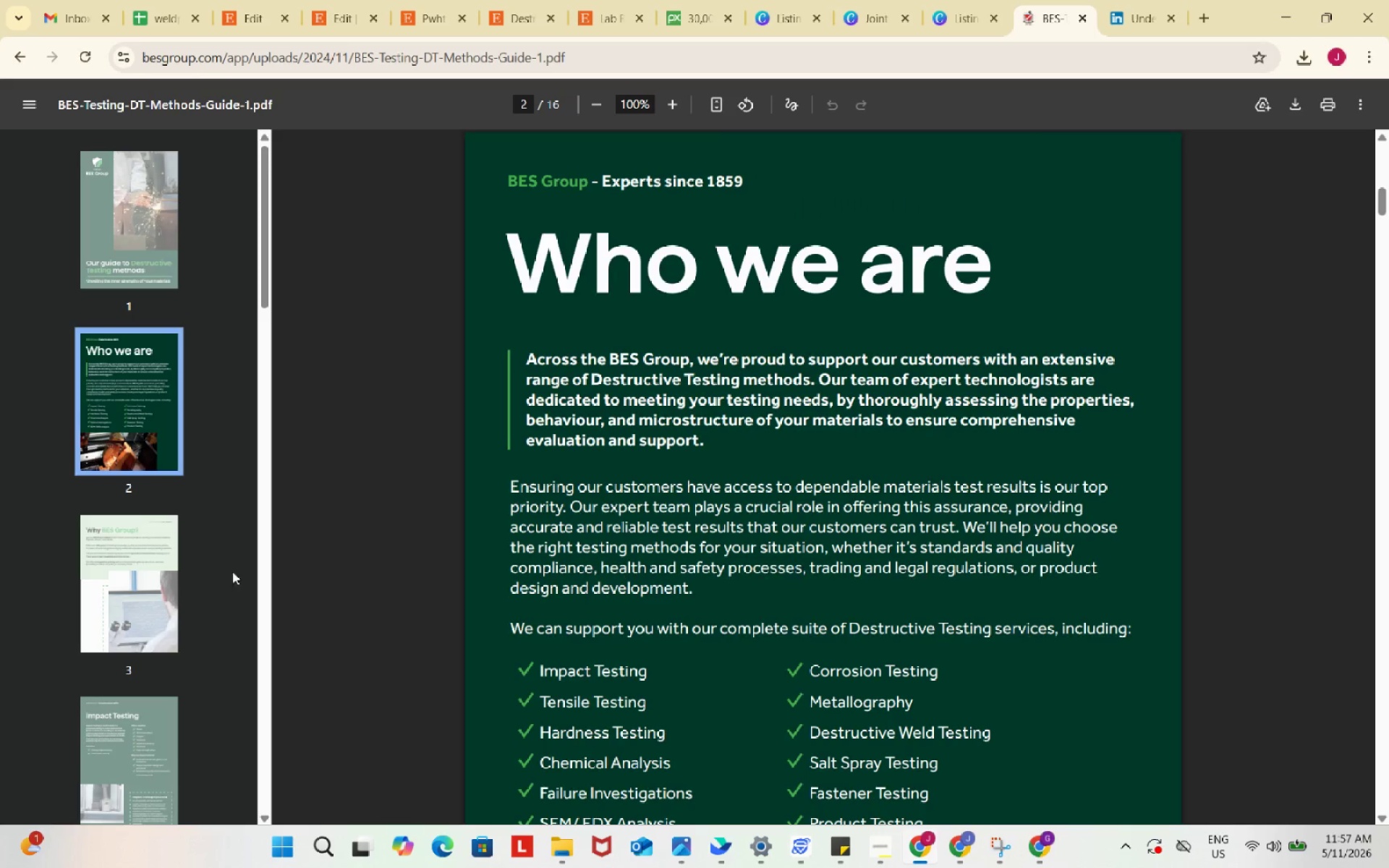 
left_click([109, 556])
 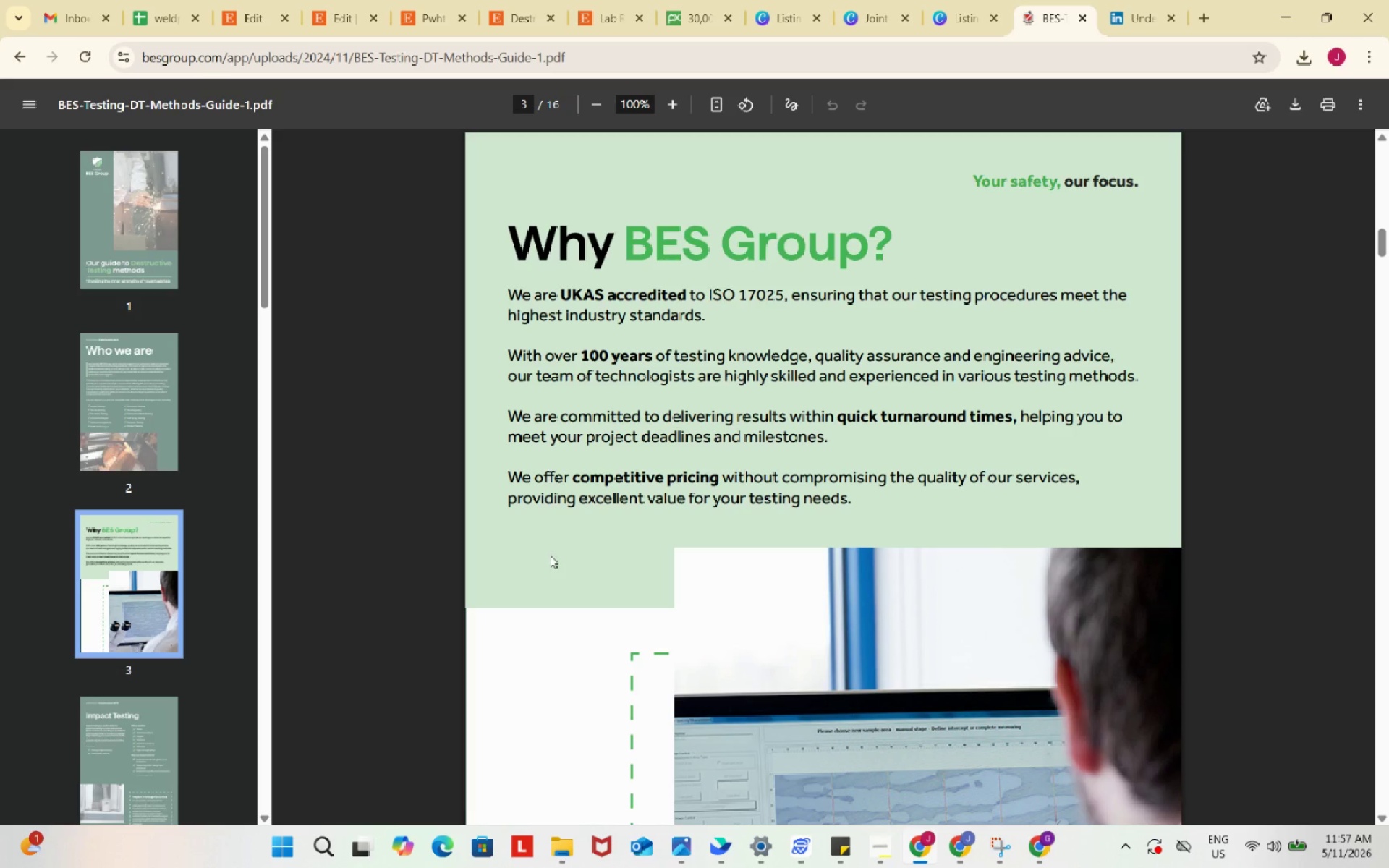 
scroll: coordinate [138, 673], scroll_direction: down, amount: 6.0
 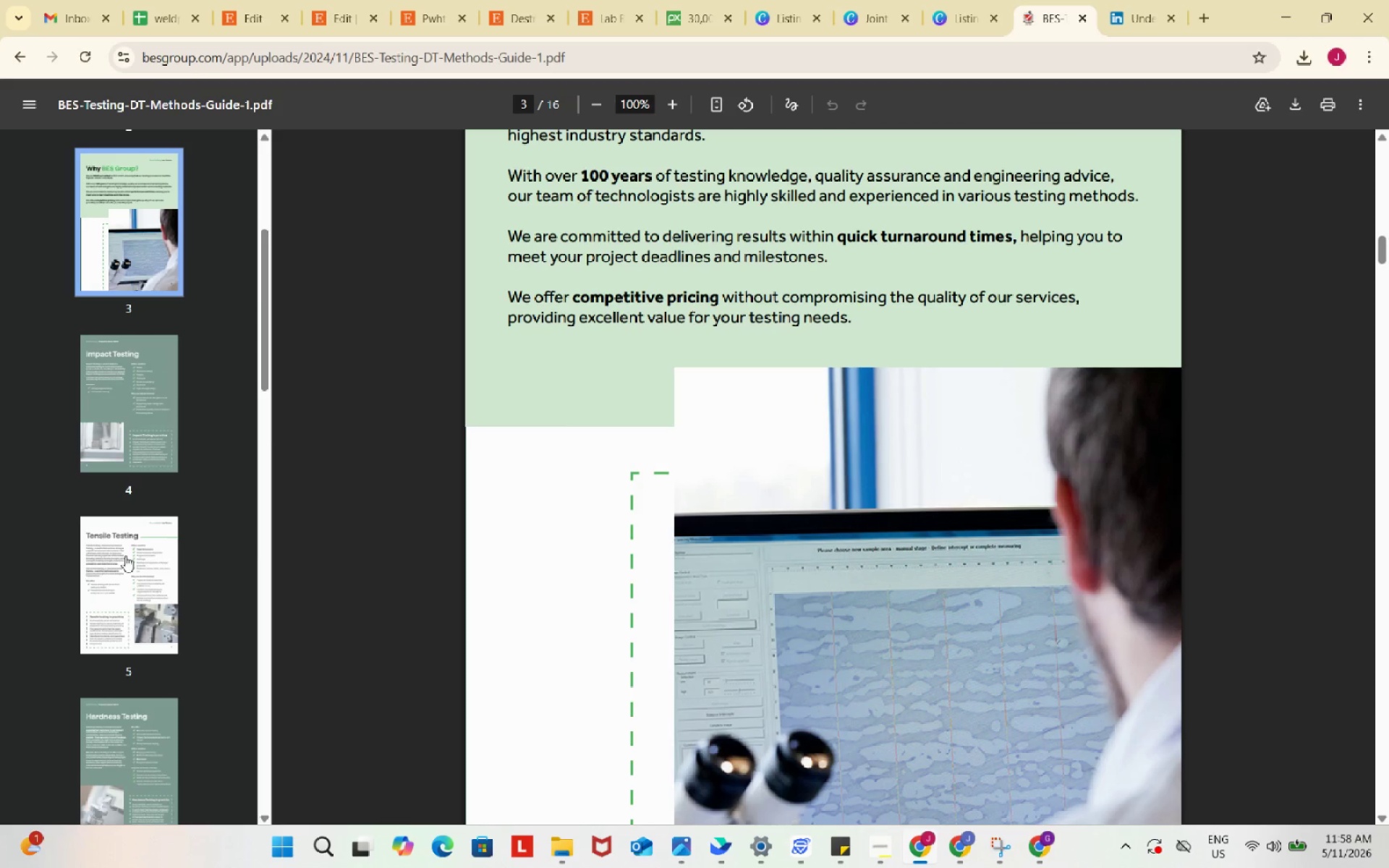 
left_click([125, 556])
 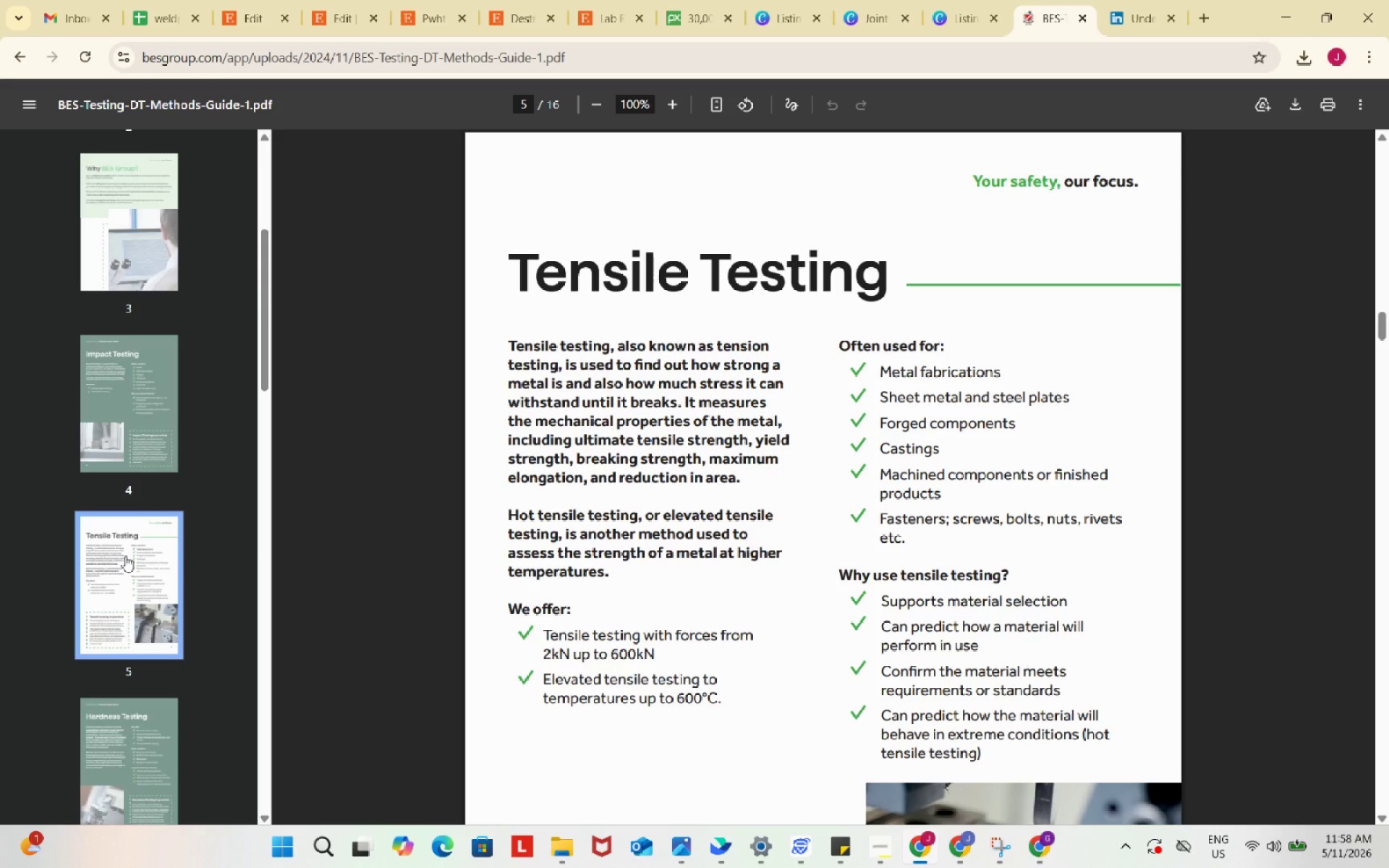 
scroll: coordinate [125, 556], scroll_direction: down, amount: 3.0
 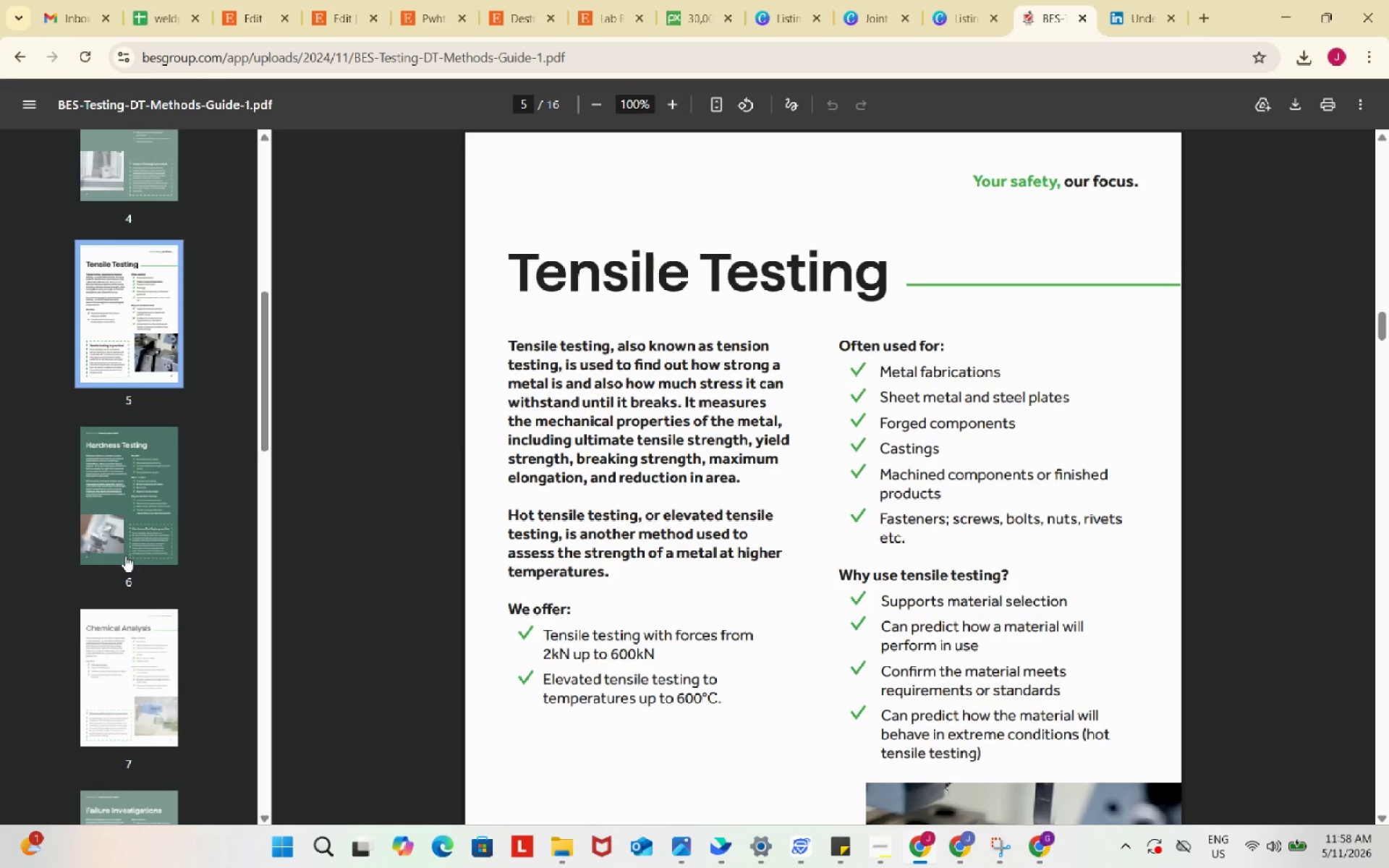 
left_click([125, 556])
 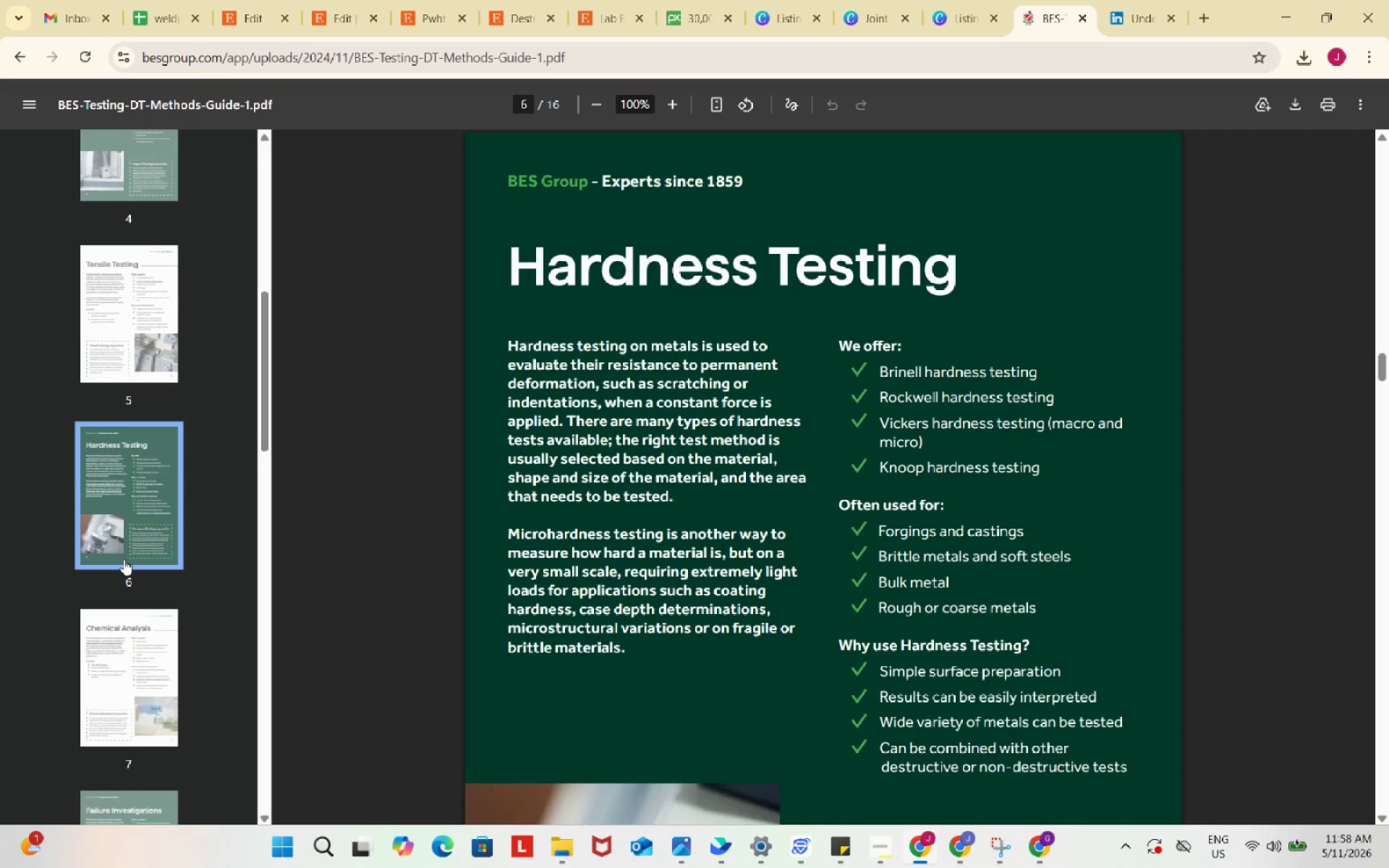 
wait(8.38)
 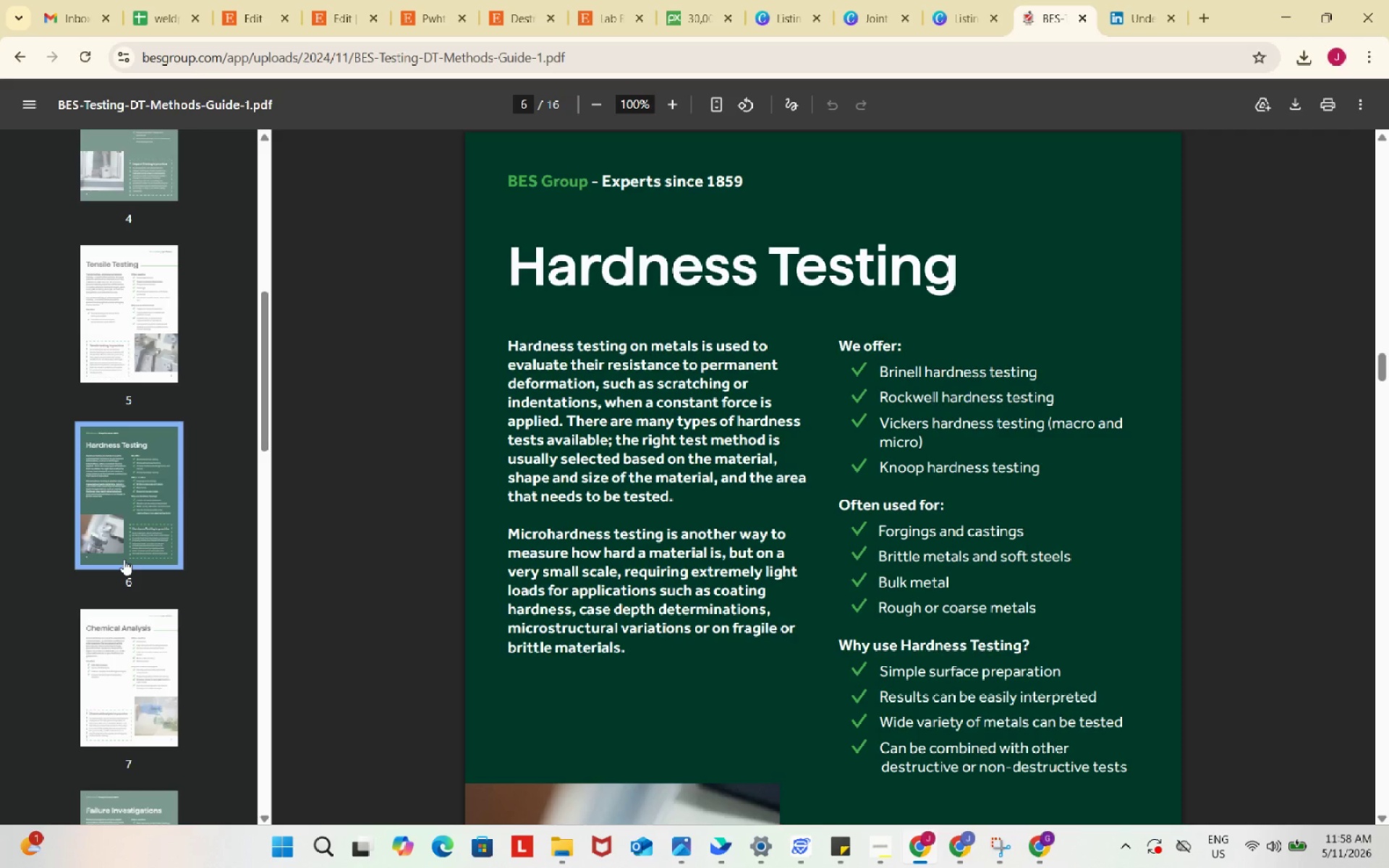 
left_click([877, 845])